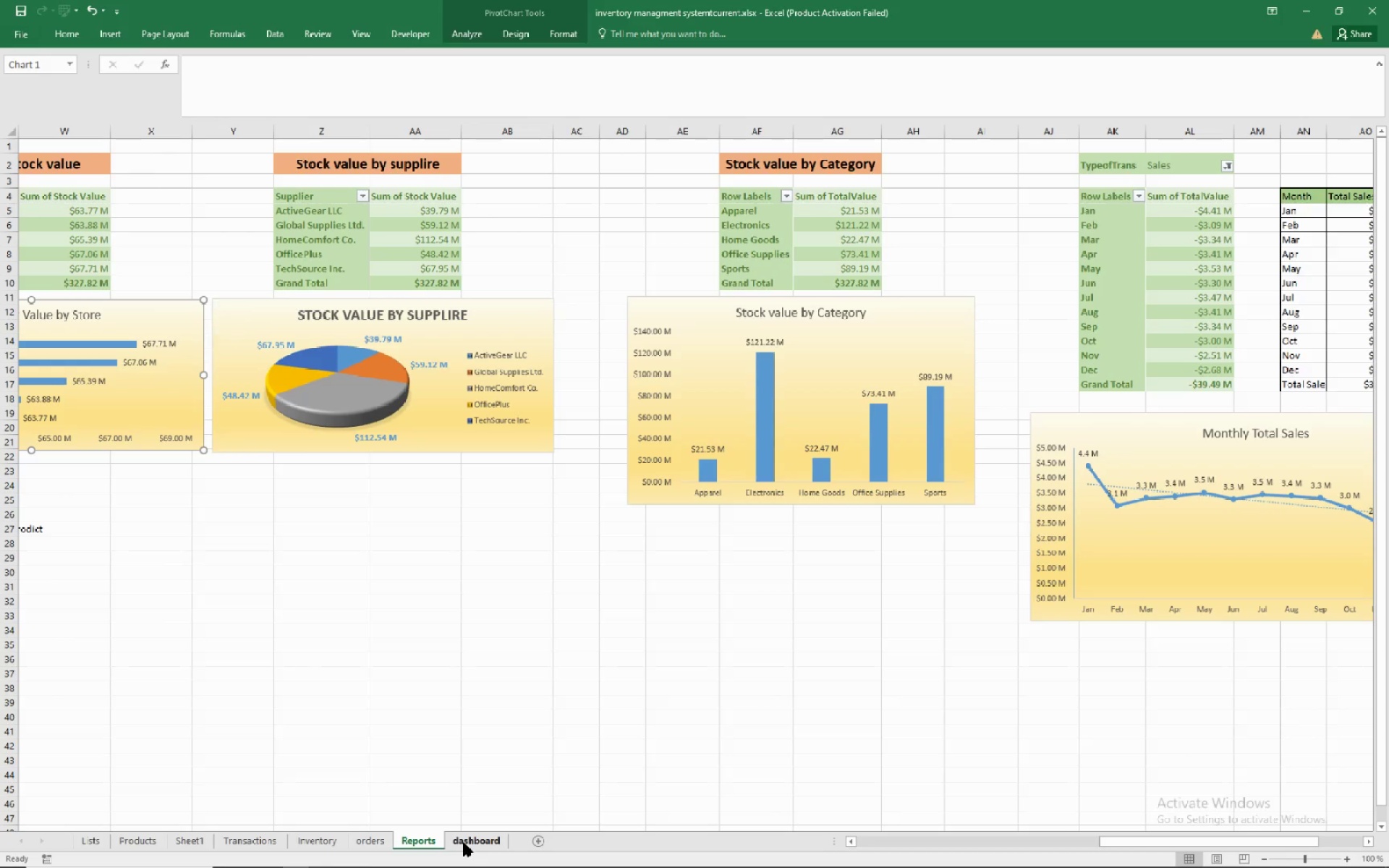 
left_click([464, 843])
 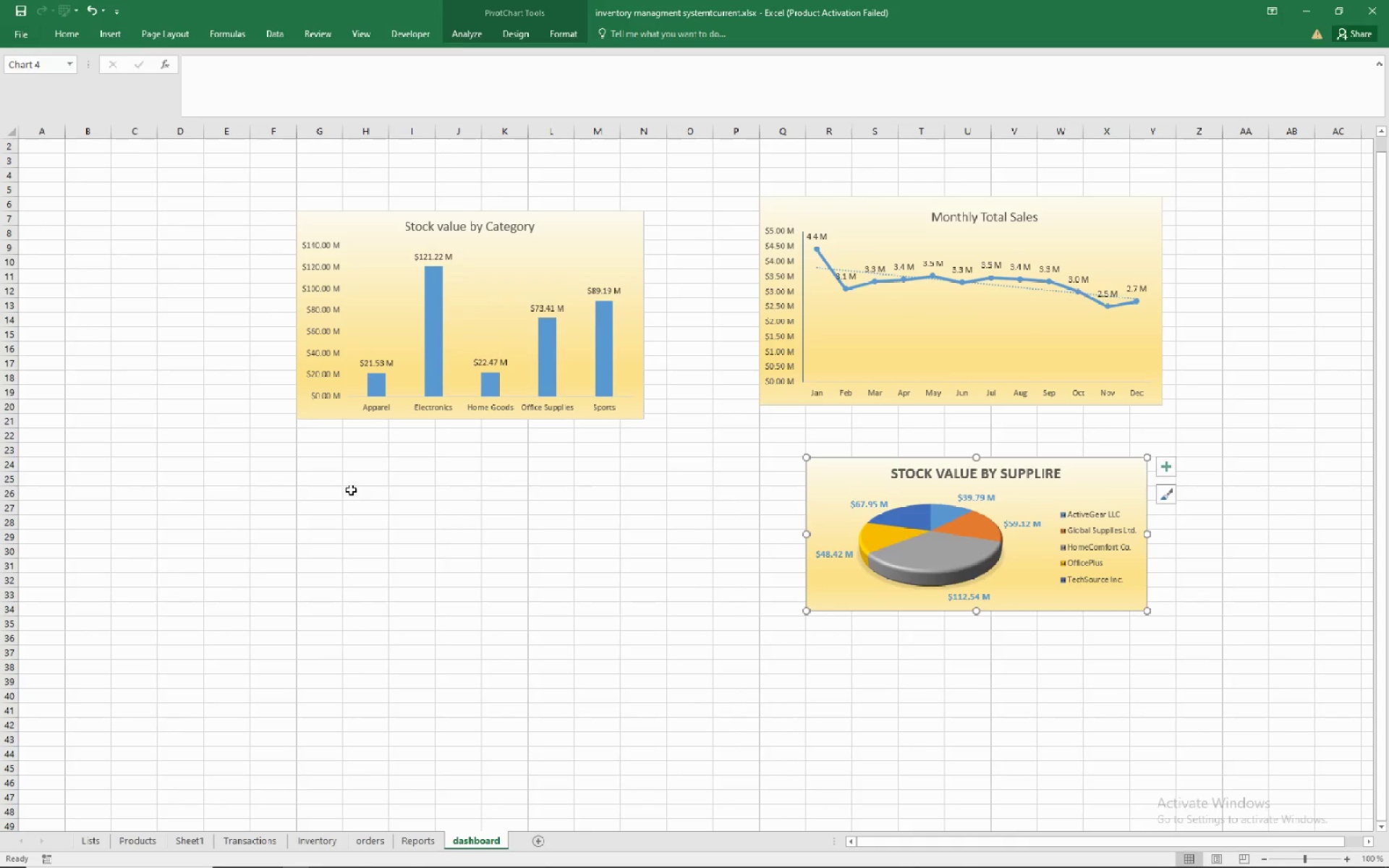 
left_click([321, 467])
 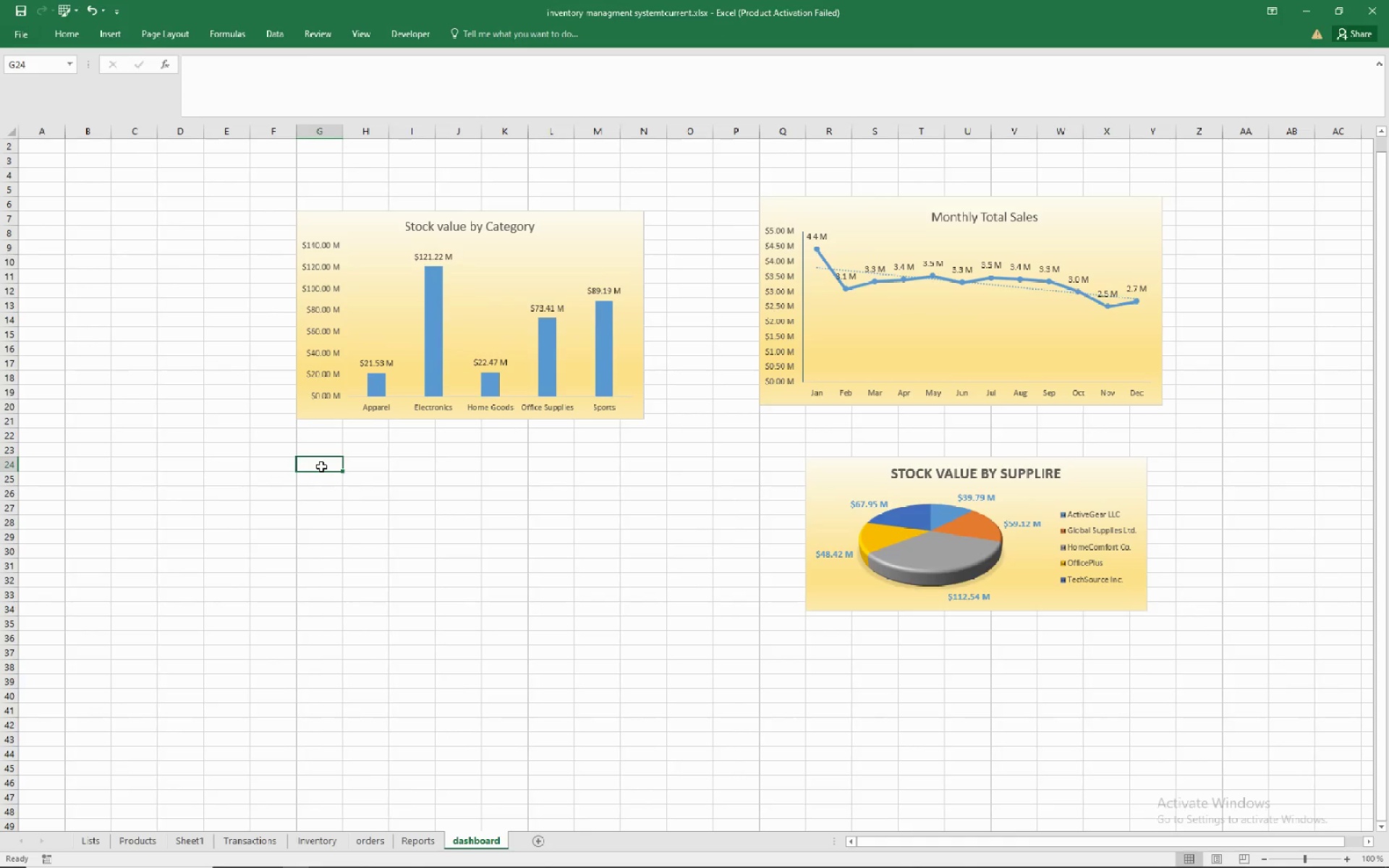 
right_click([321, 467])
 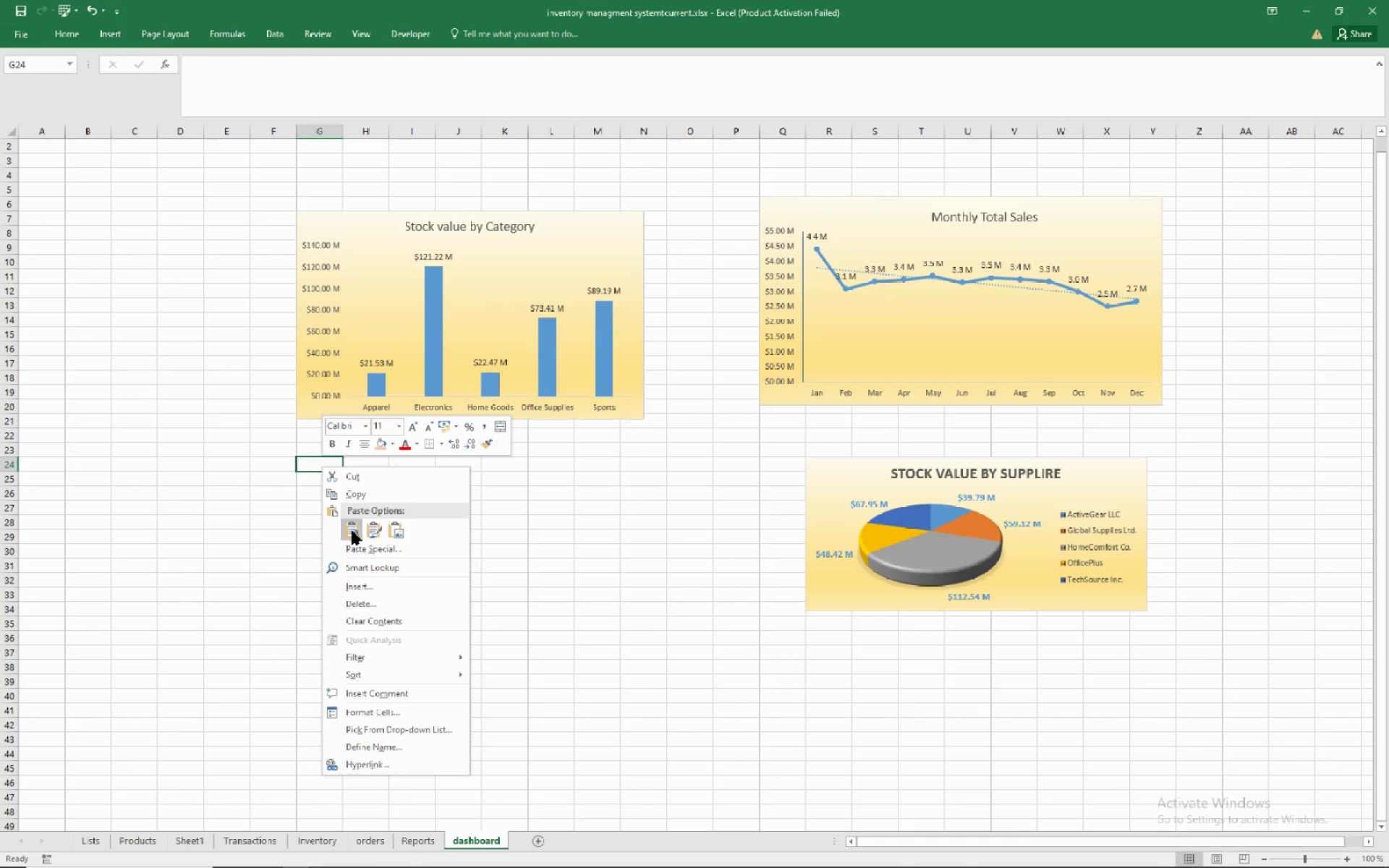 
left_click([352, 531])
 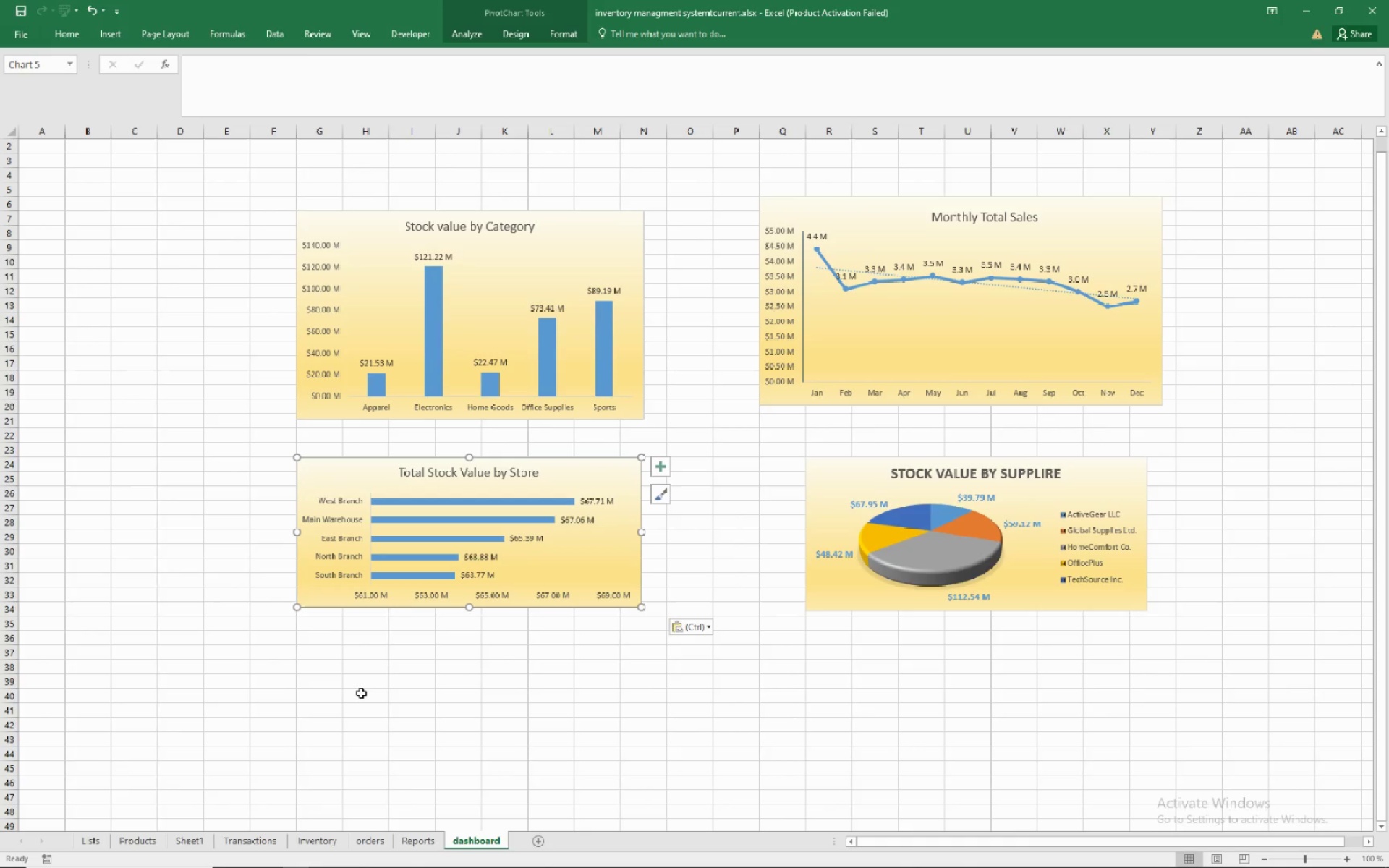 
left_click([457, 672])
 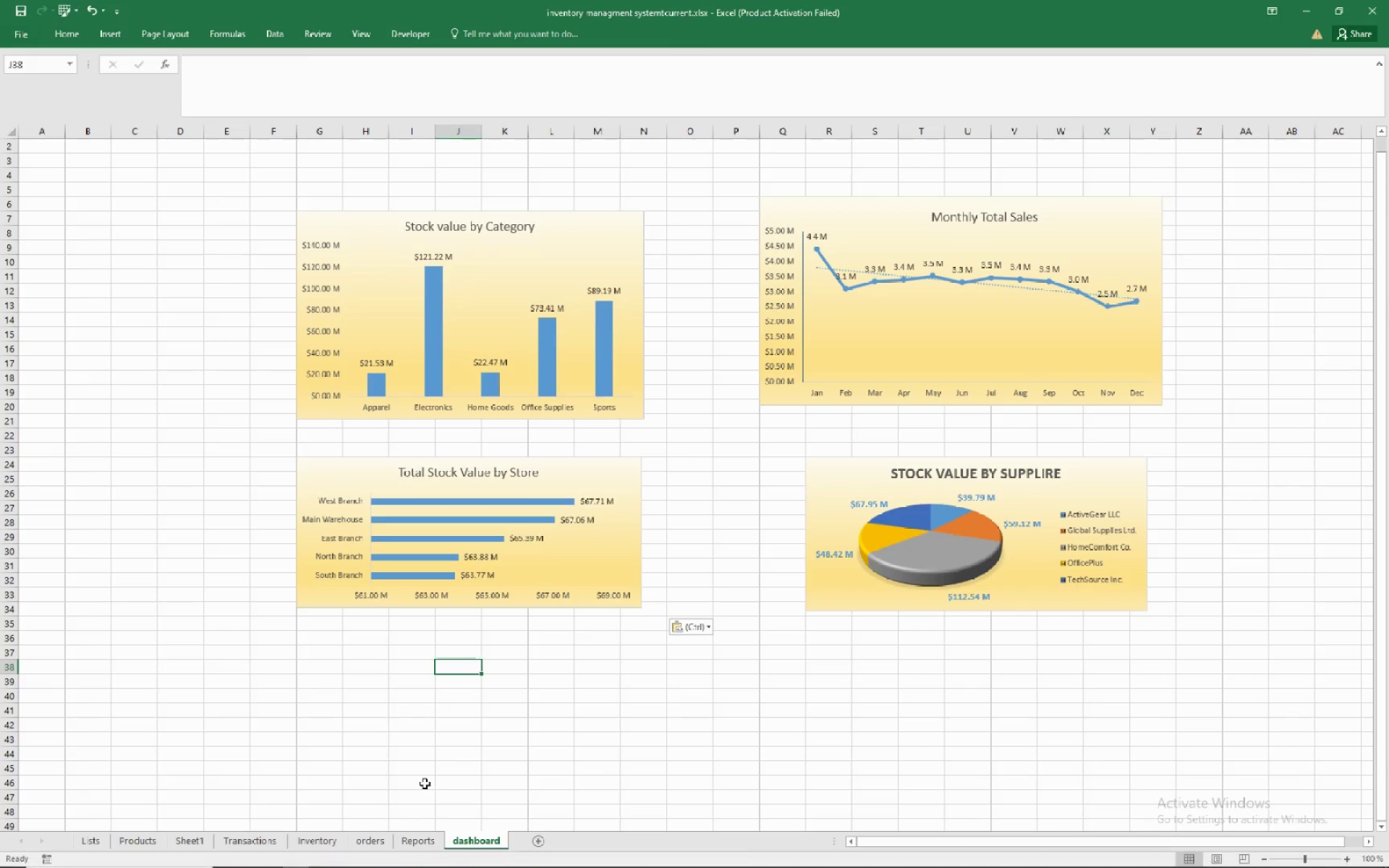 
mouse_move([397, 818])
 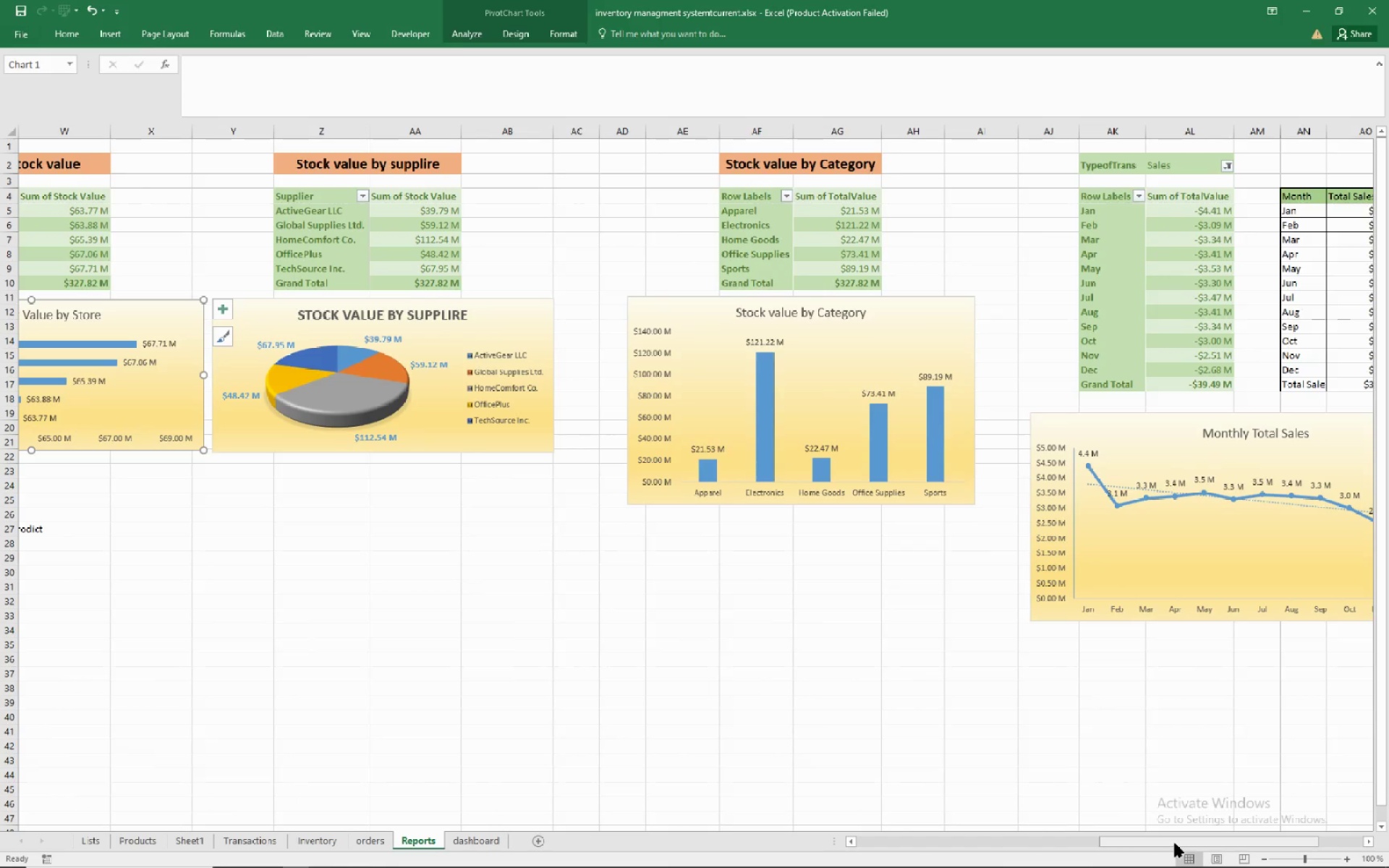 
left_click_drag(start_coordinate=[1175, 843], to_coordinate=[940, 827])
 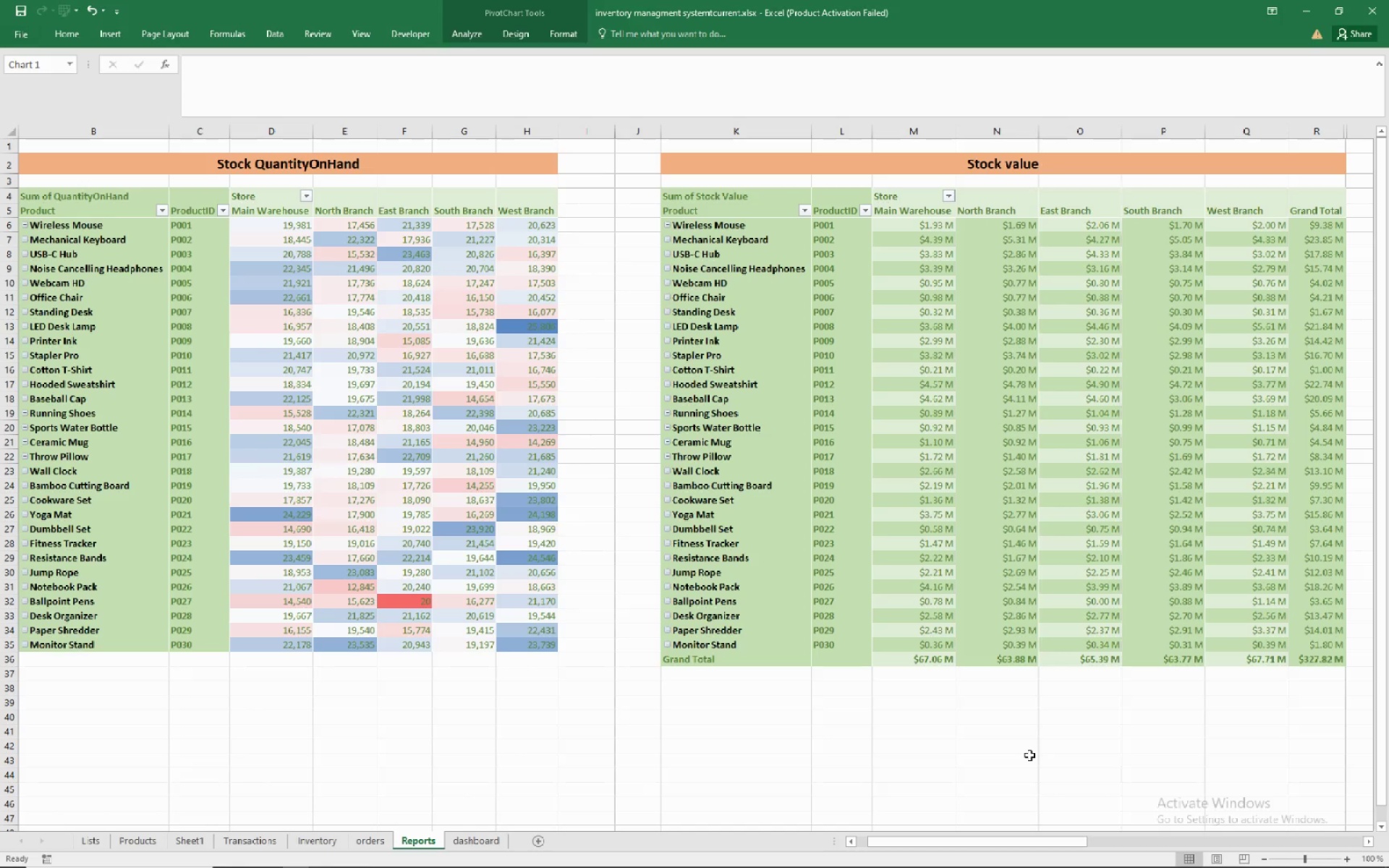 
wait(14.8)
 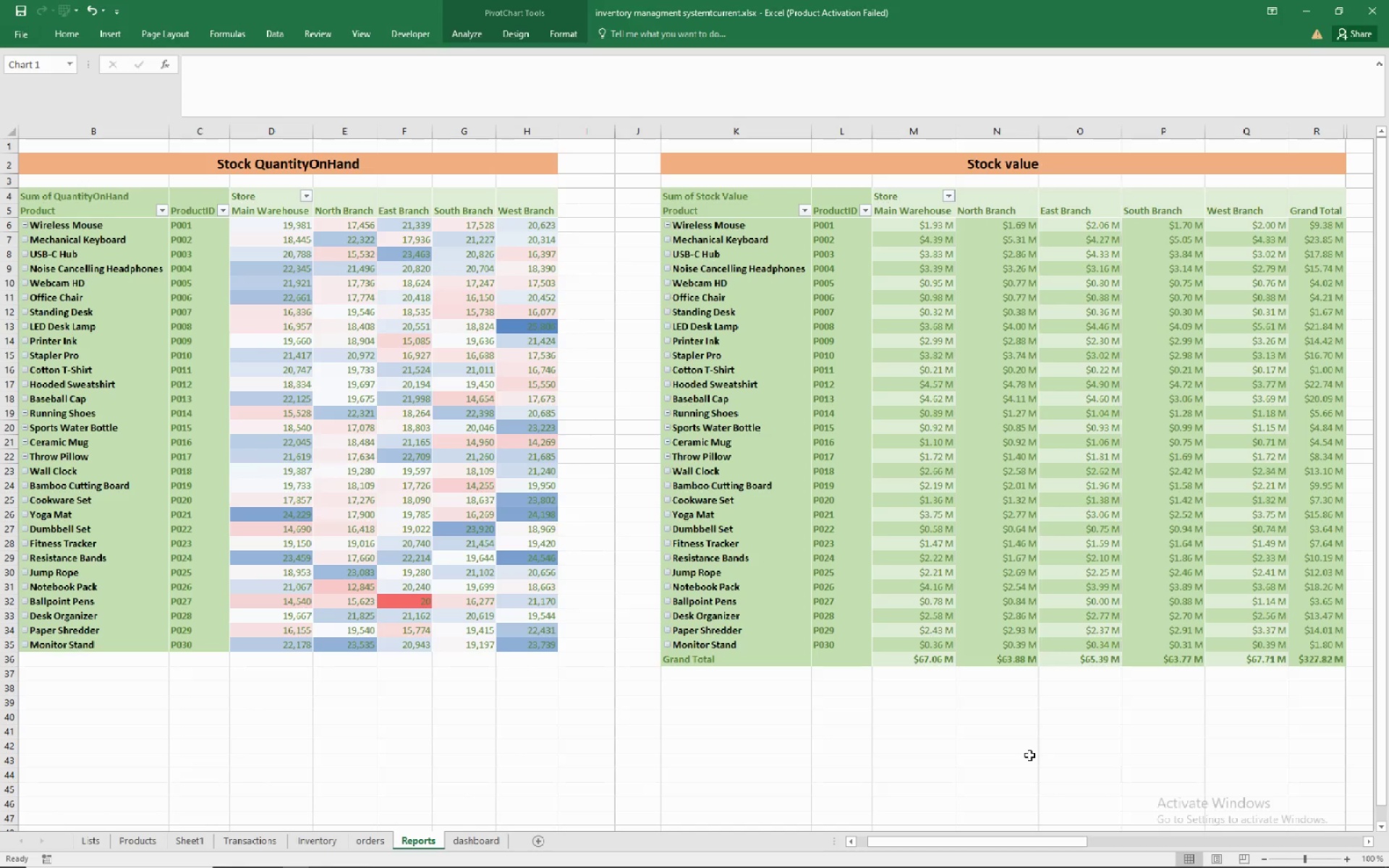 
left_click([1016, 165])
 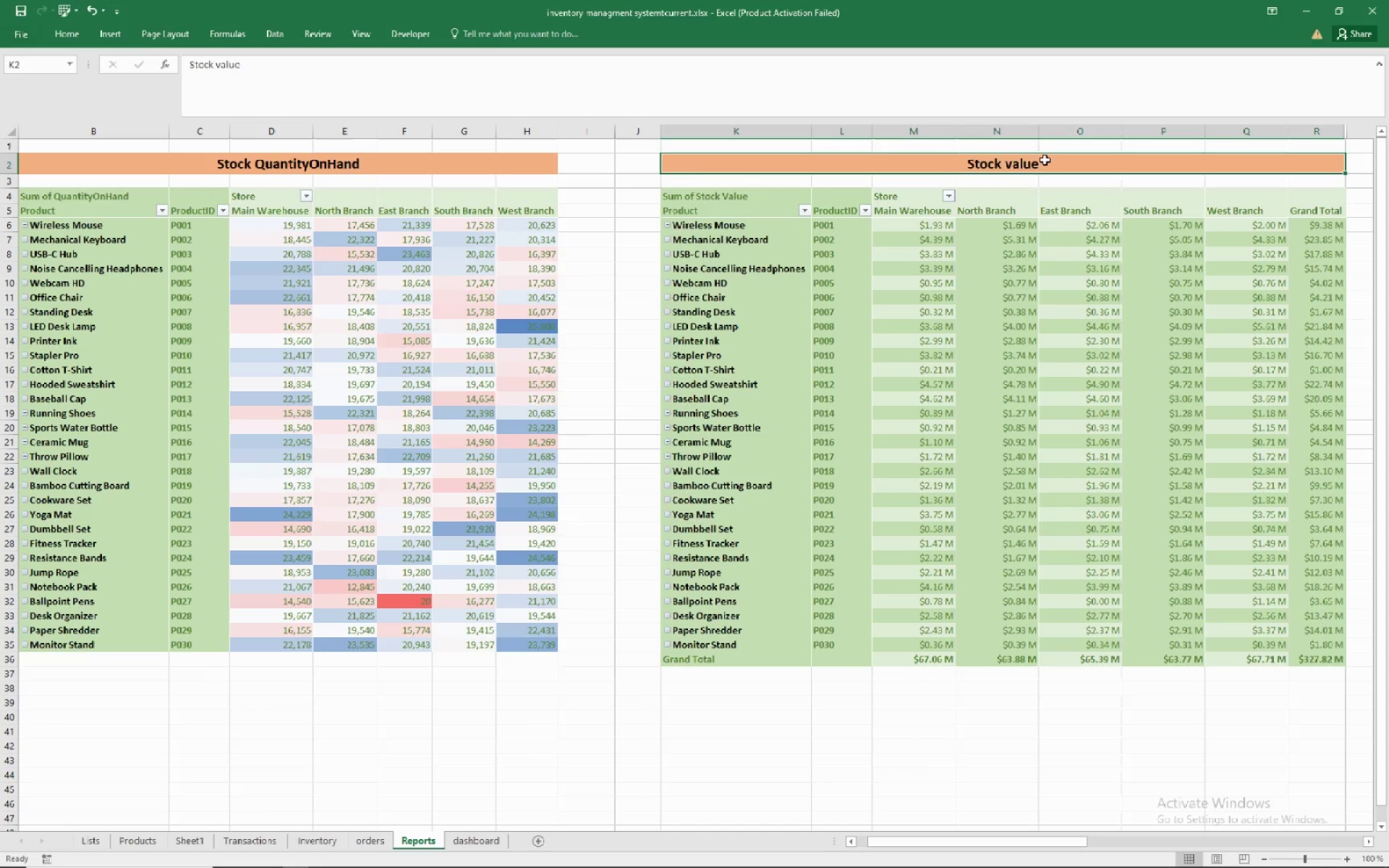 
mouse_move([1061, 168])
 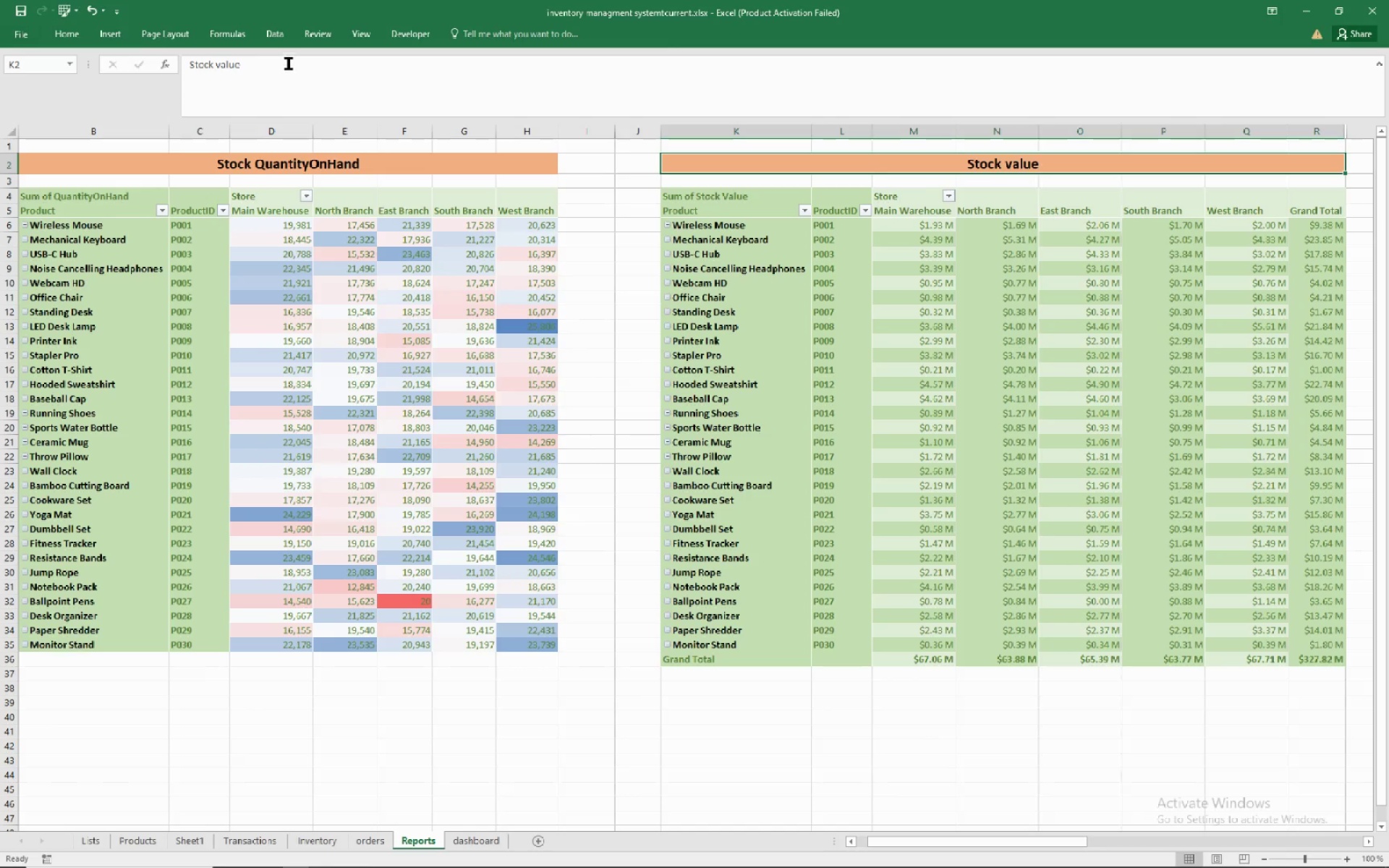 
left_click([289, 64])
 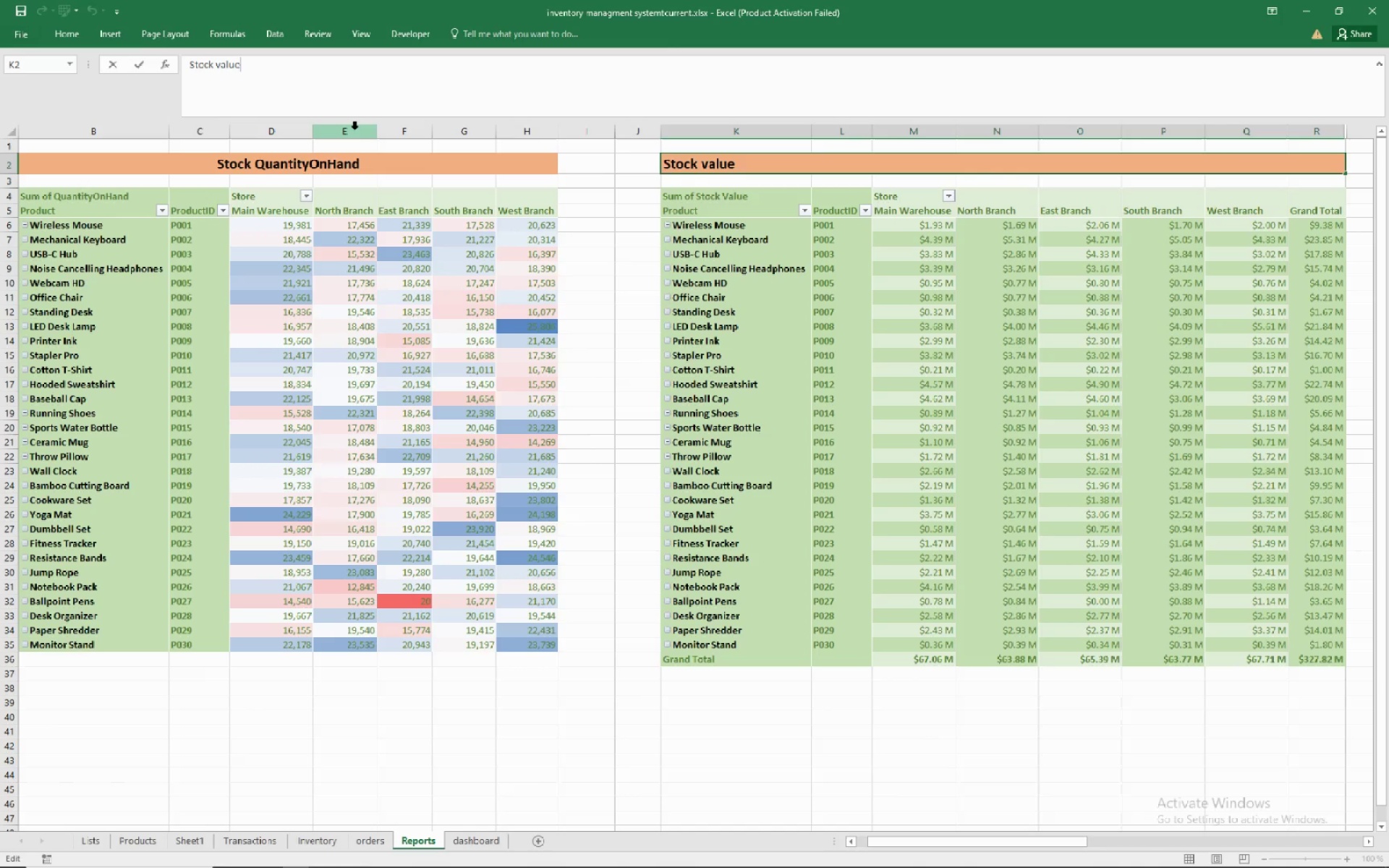 
type( in stores)
key(NumpadEnter)
 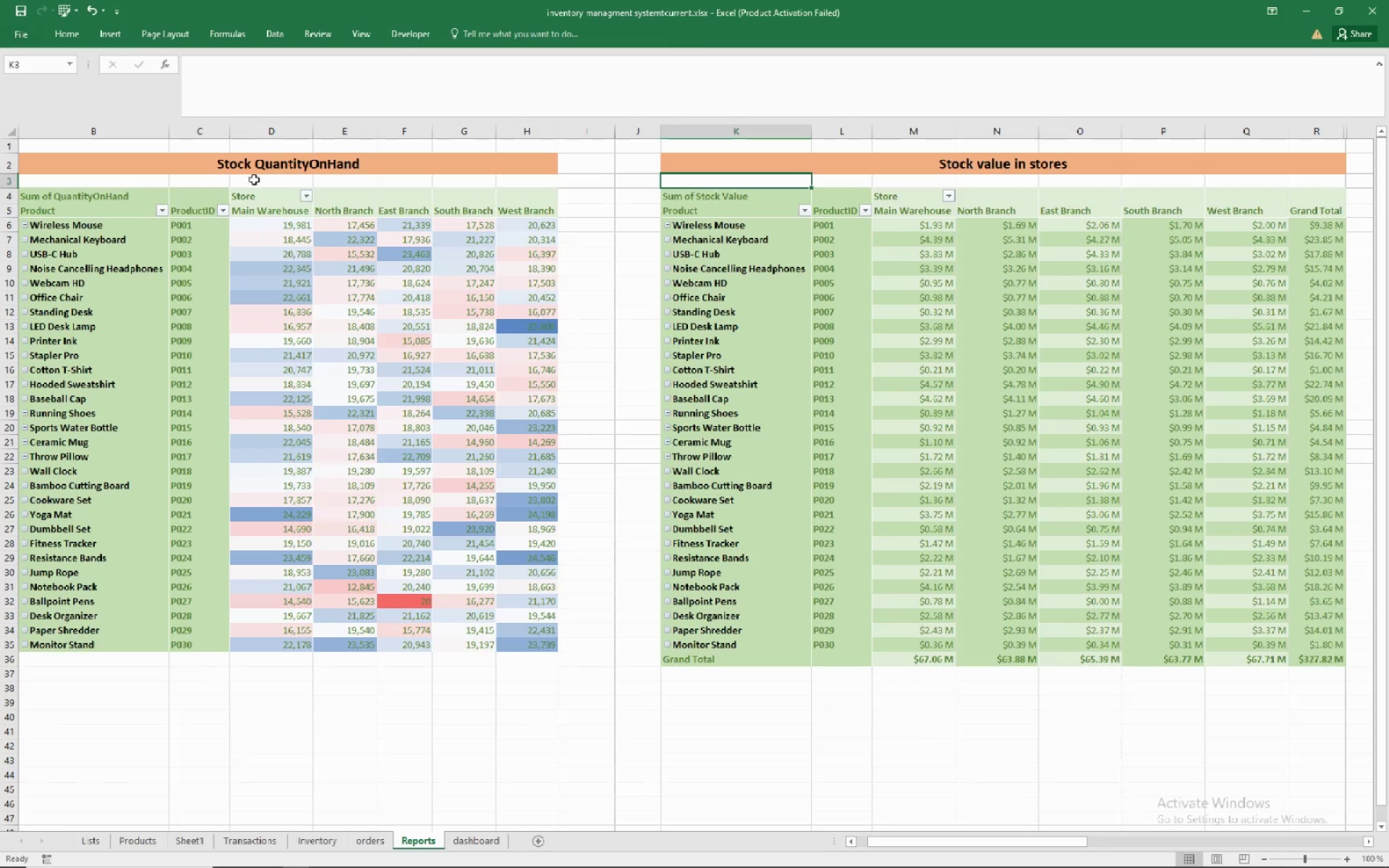 
left_click([341, 163])
 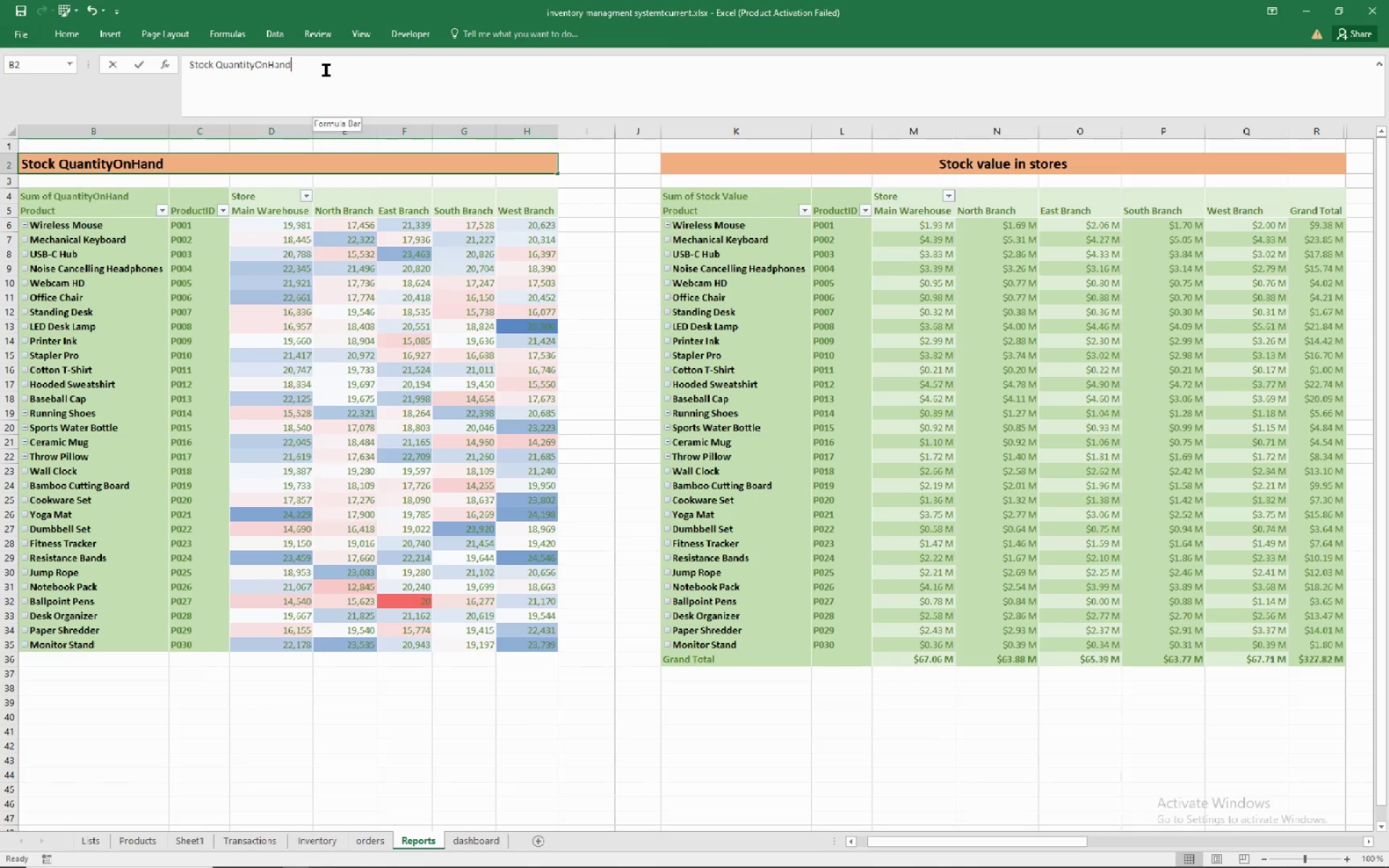 
wait(5.53)
 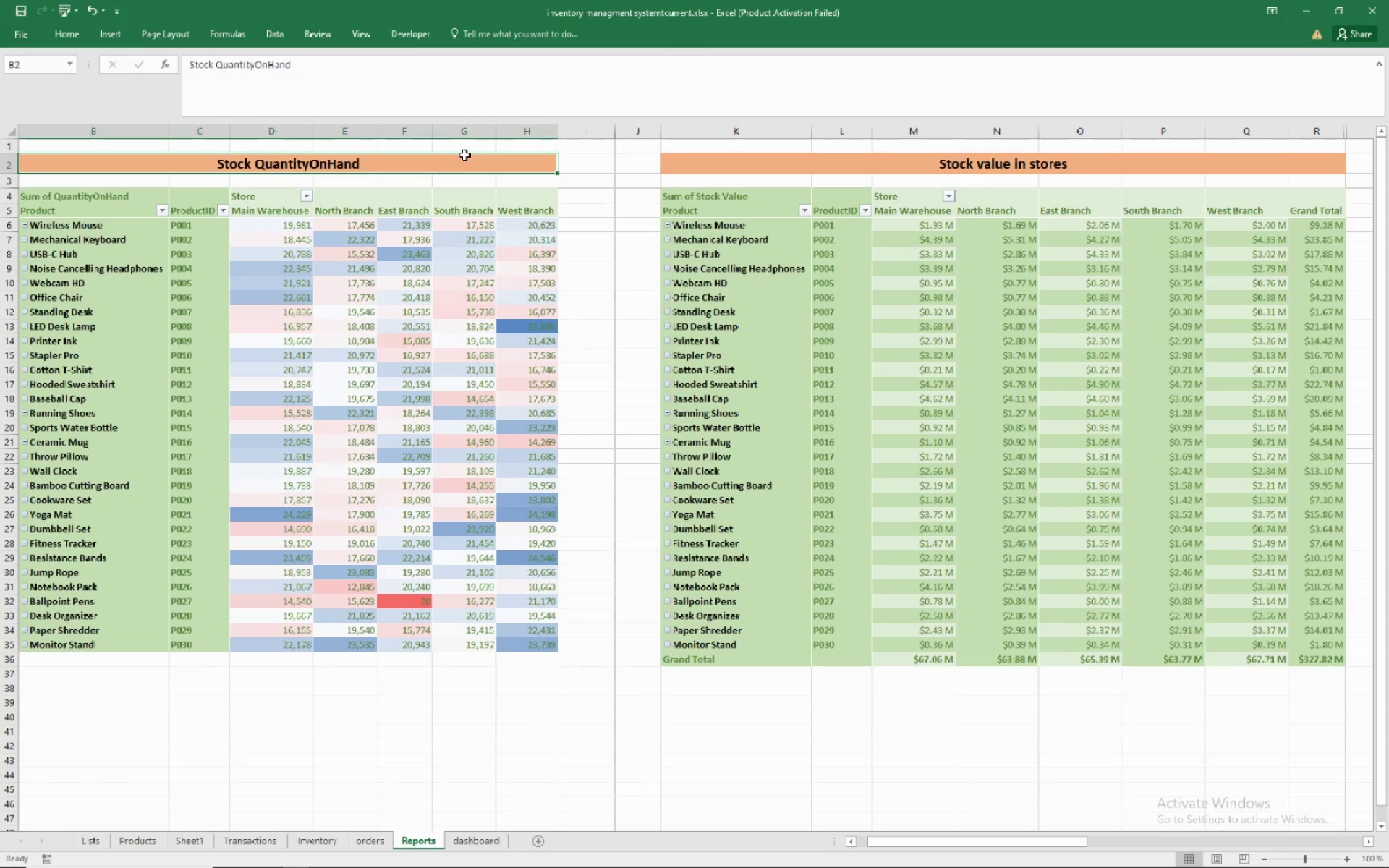 
type( in store)
key(NumpadEnter)
 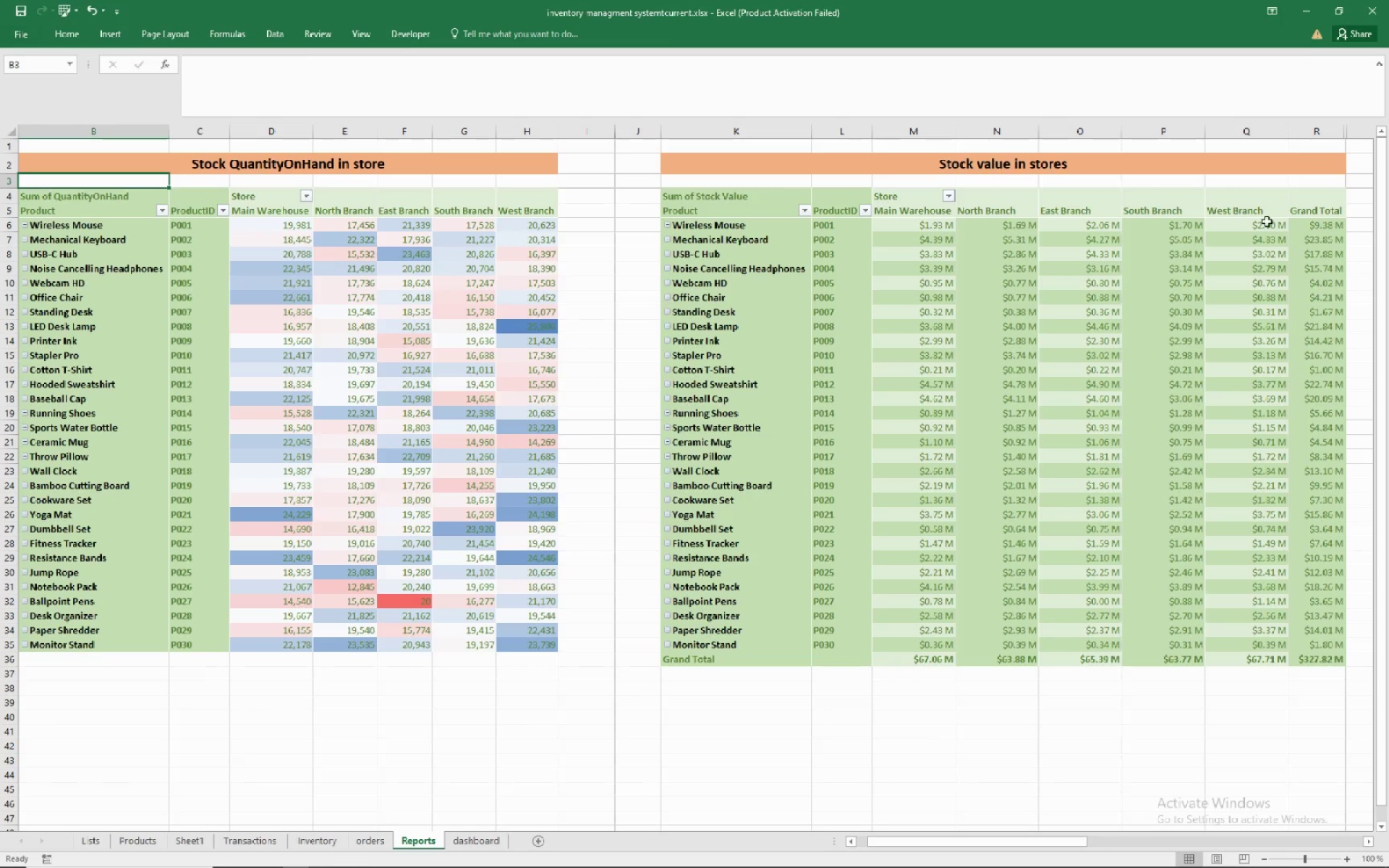 
wait(6.61)
 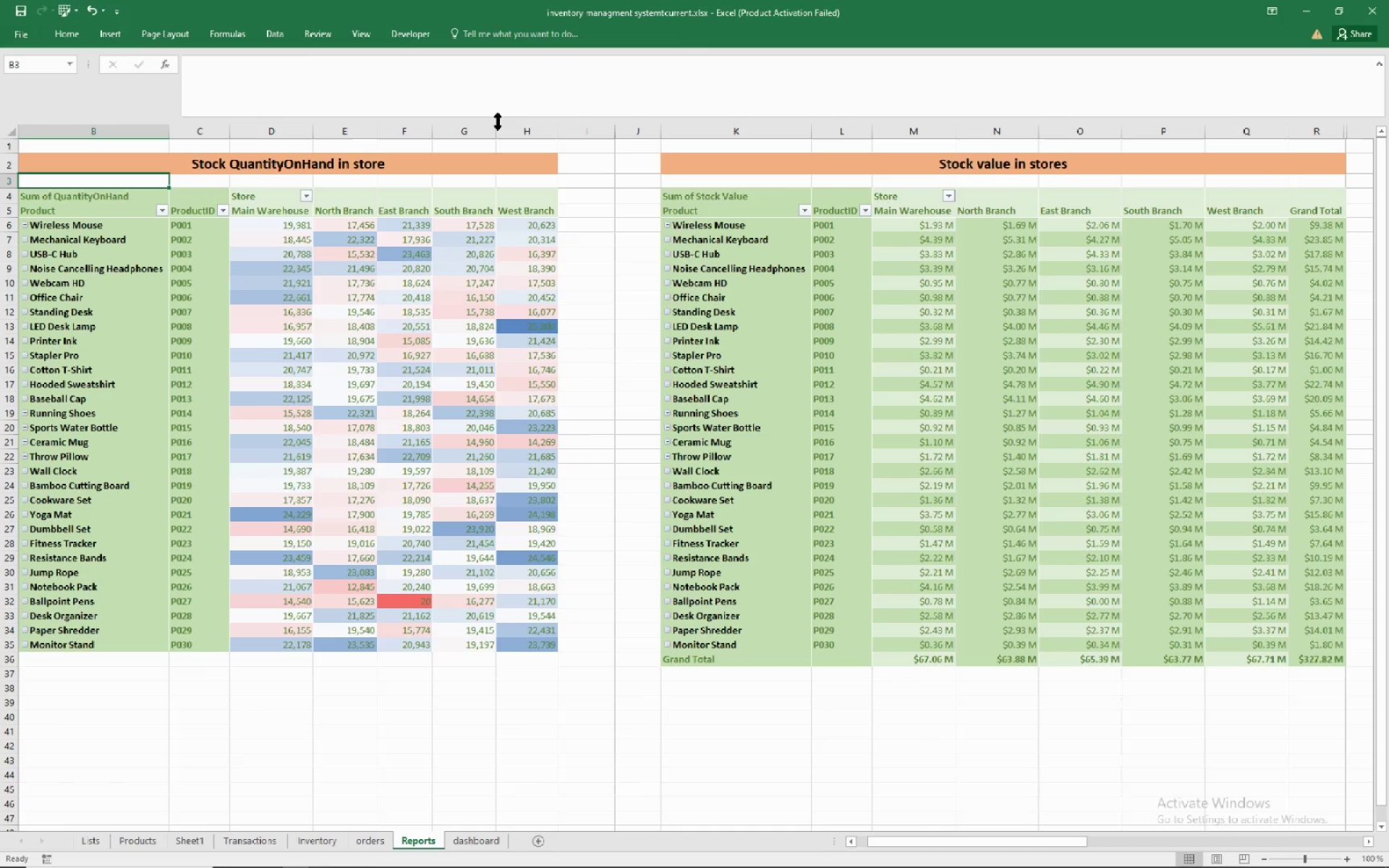 
left_click([1105, 193])
 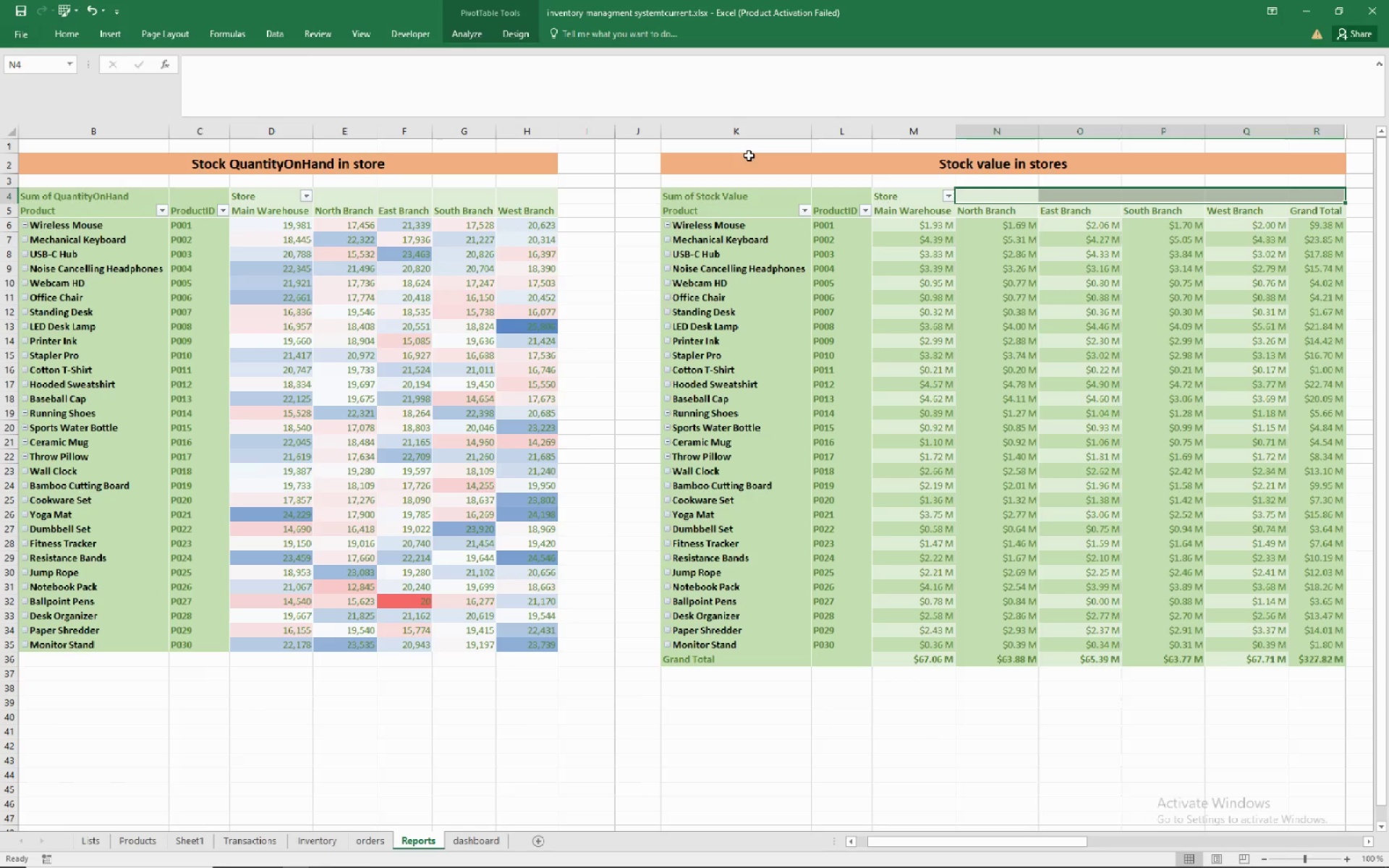 
left_click([749, 156])
 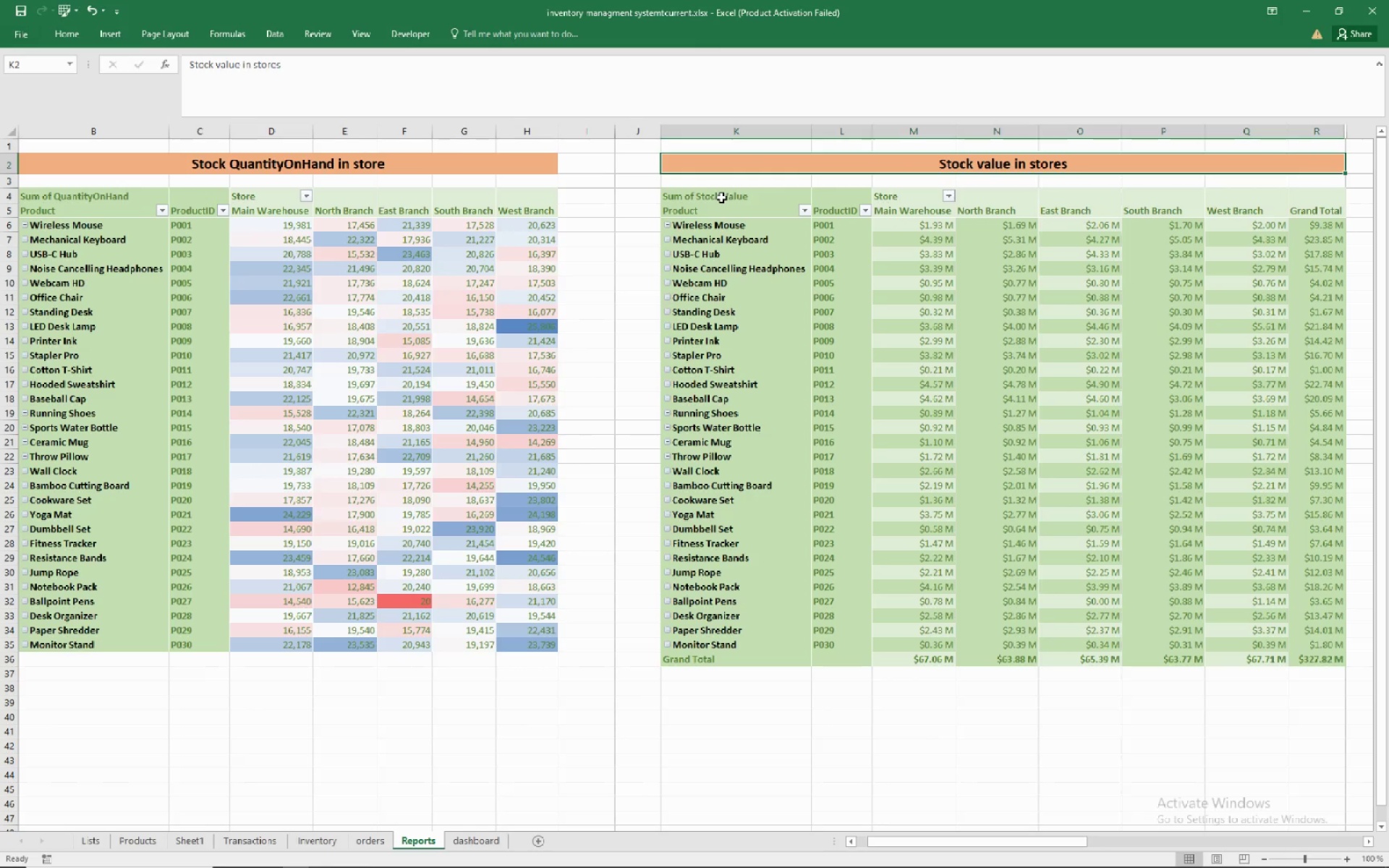 
left_click([721, 196])
 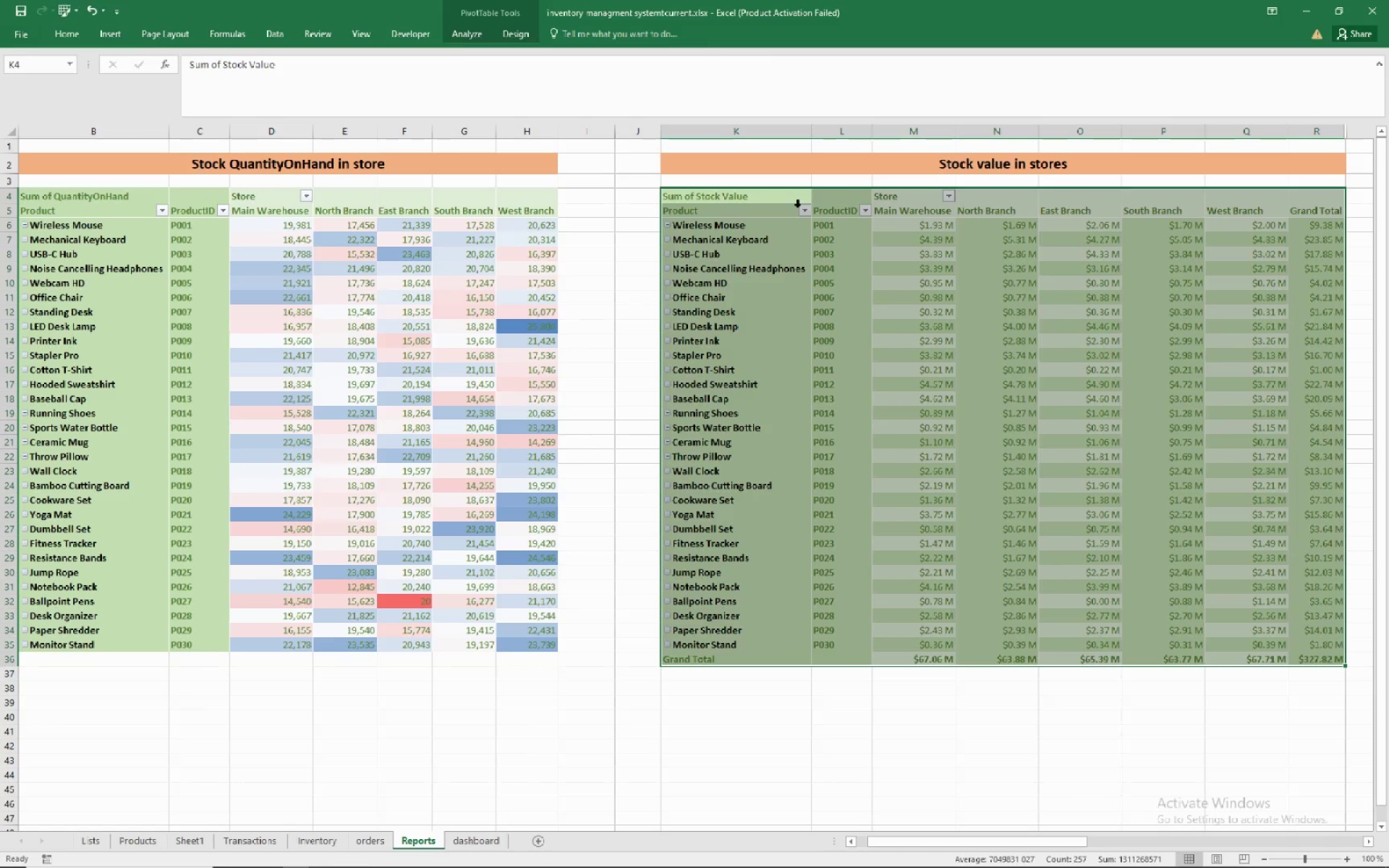 
right_click([798, 208])
 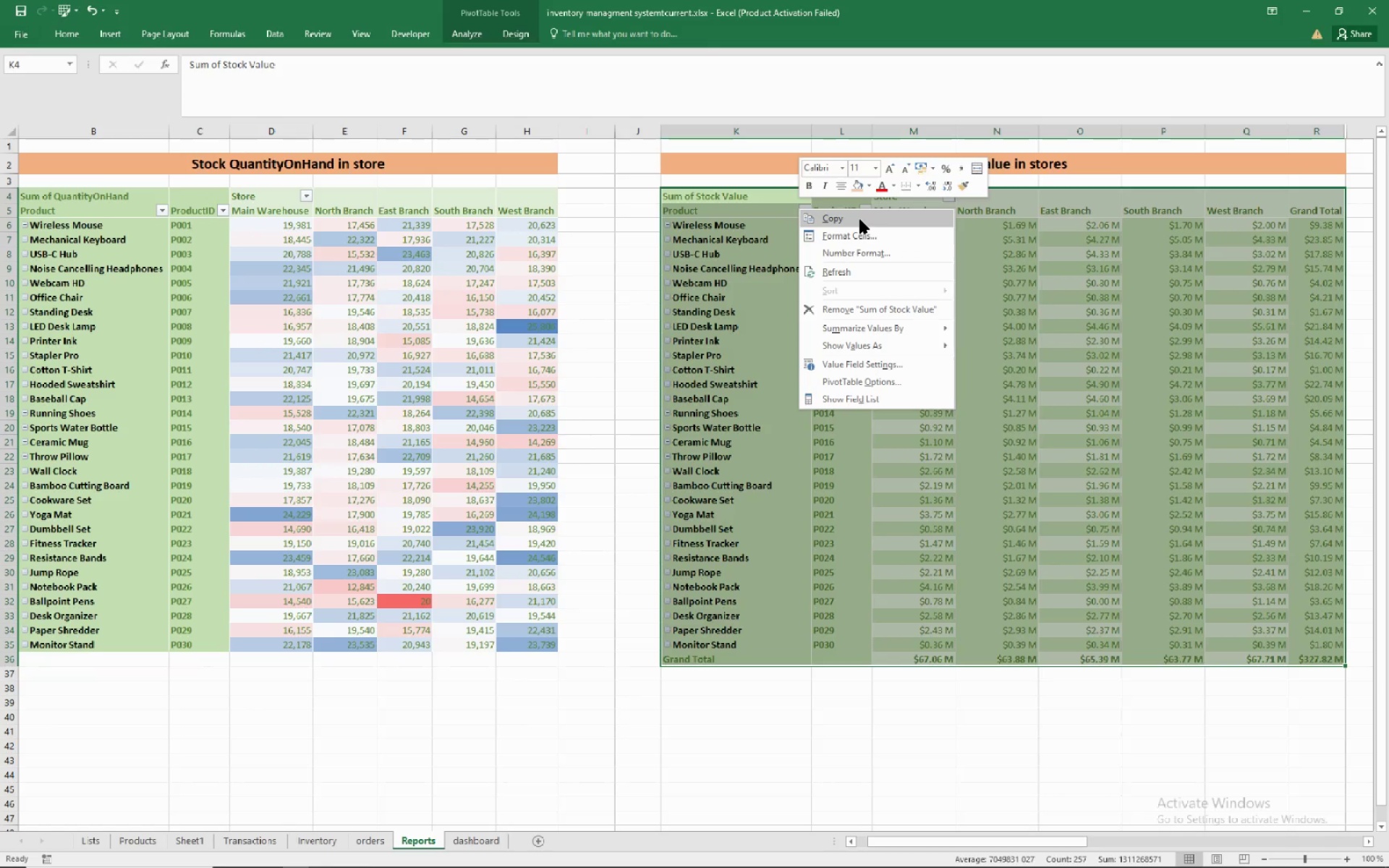 
left_click([860, 220])
 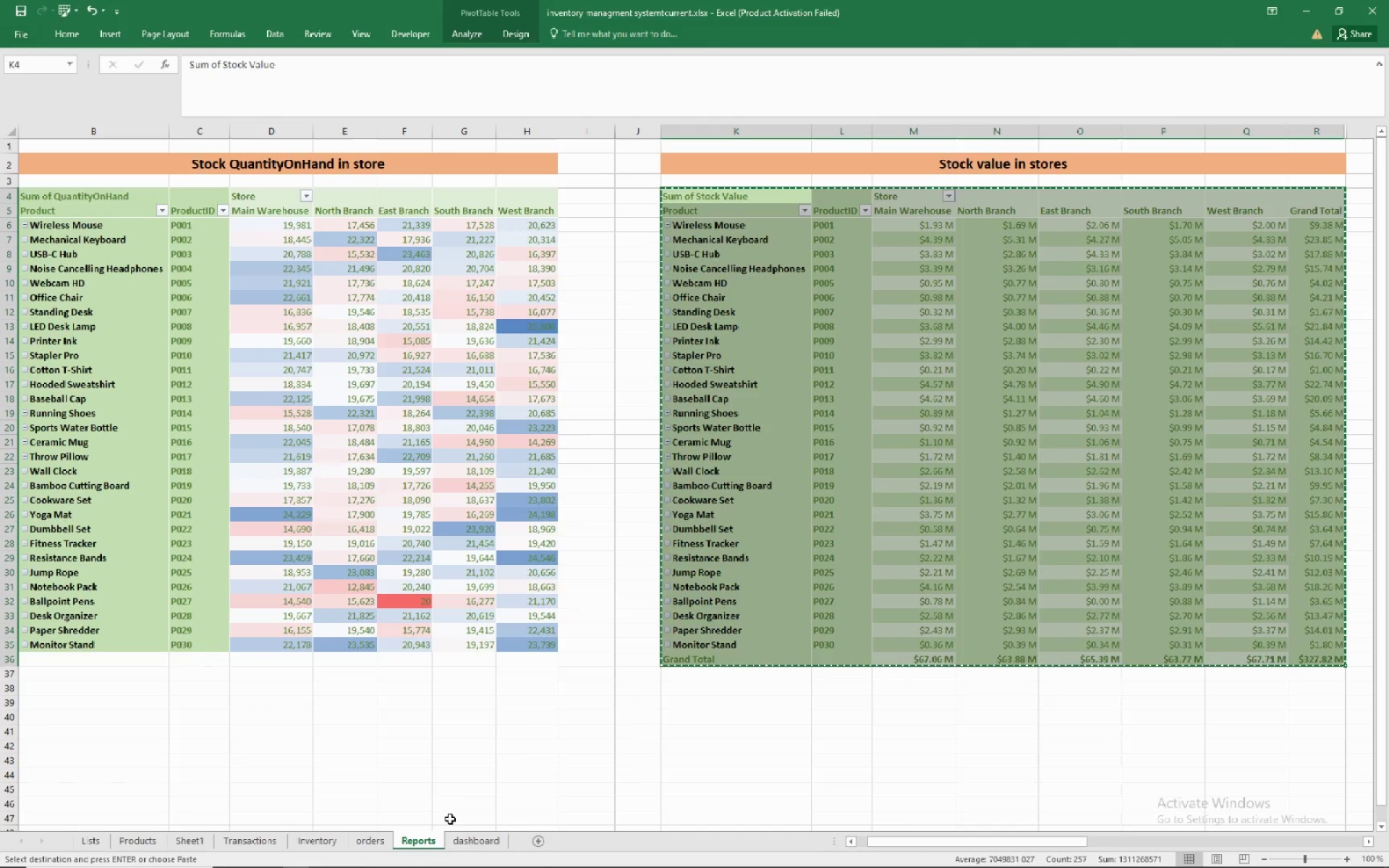 
left_click_drag(start_coordinate=[473, 844], to_coordinate=[473, 841])
 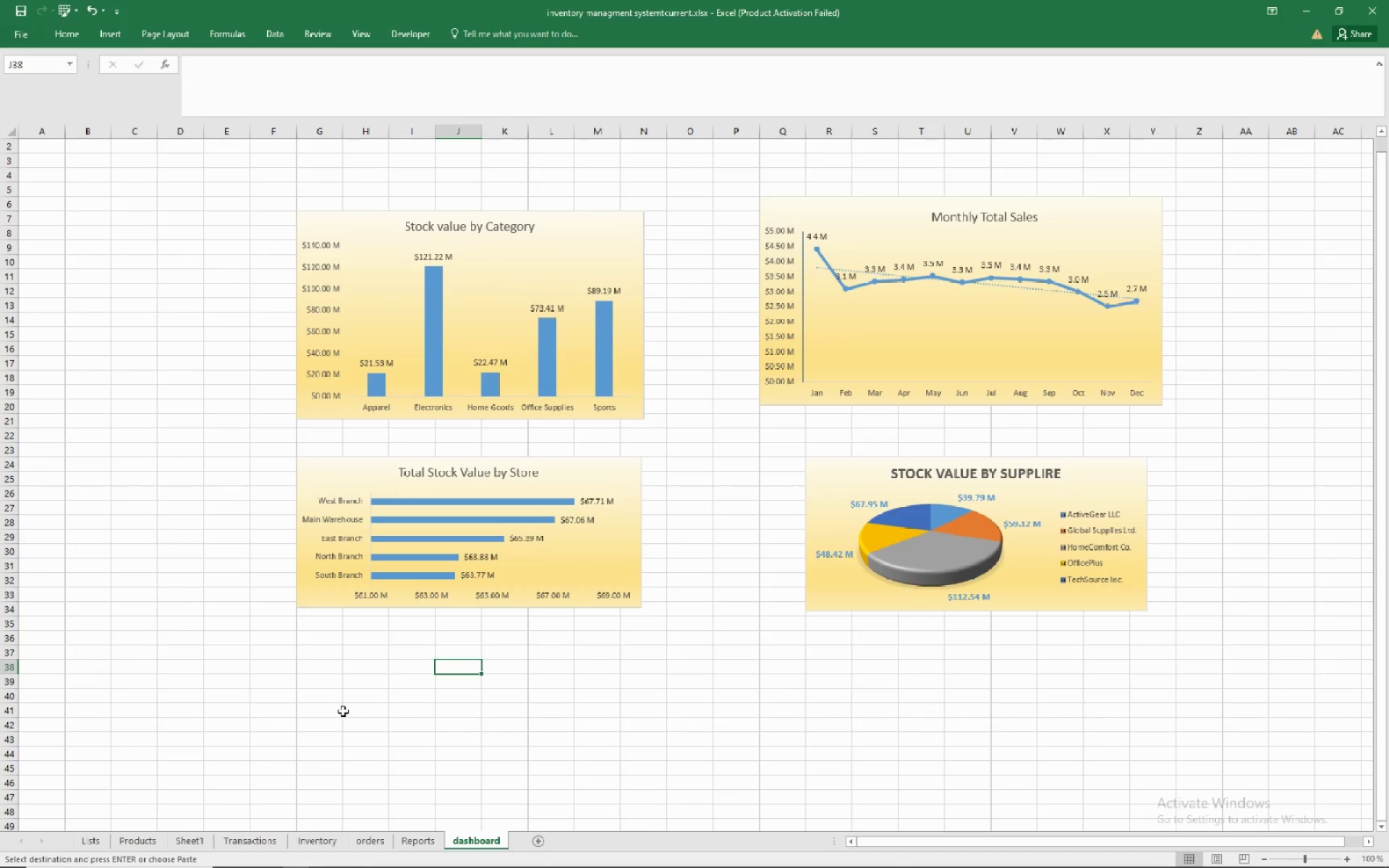 
left_click([340, 711])
 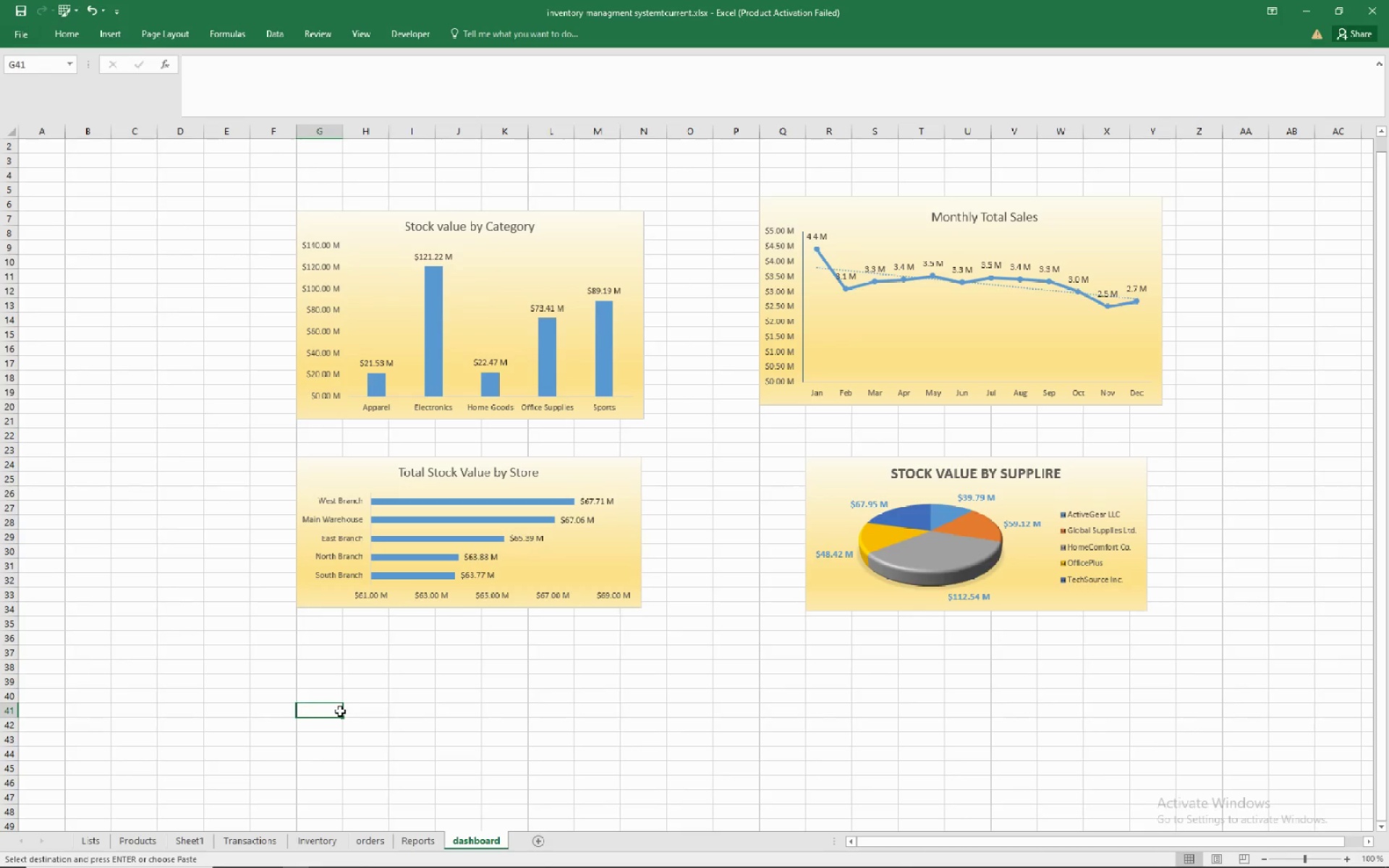 
right_click([340, 711])
 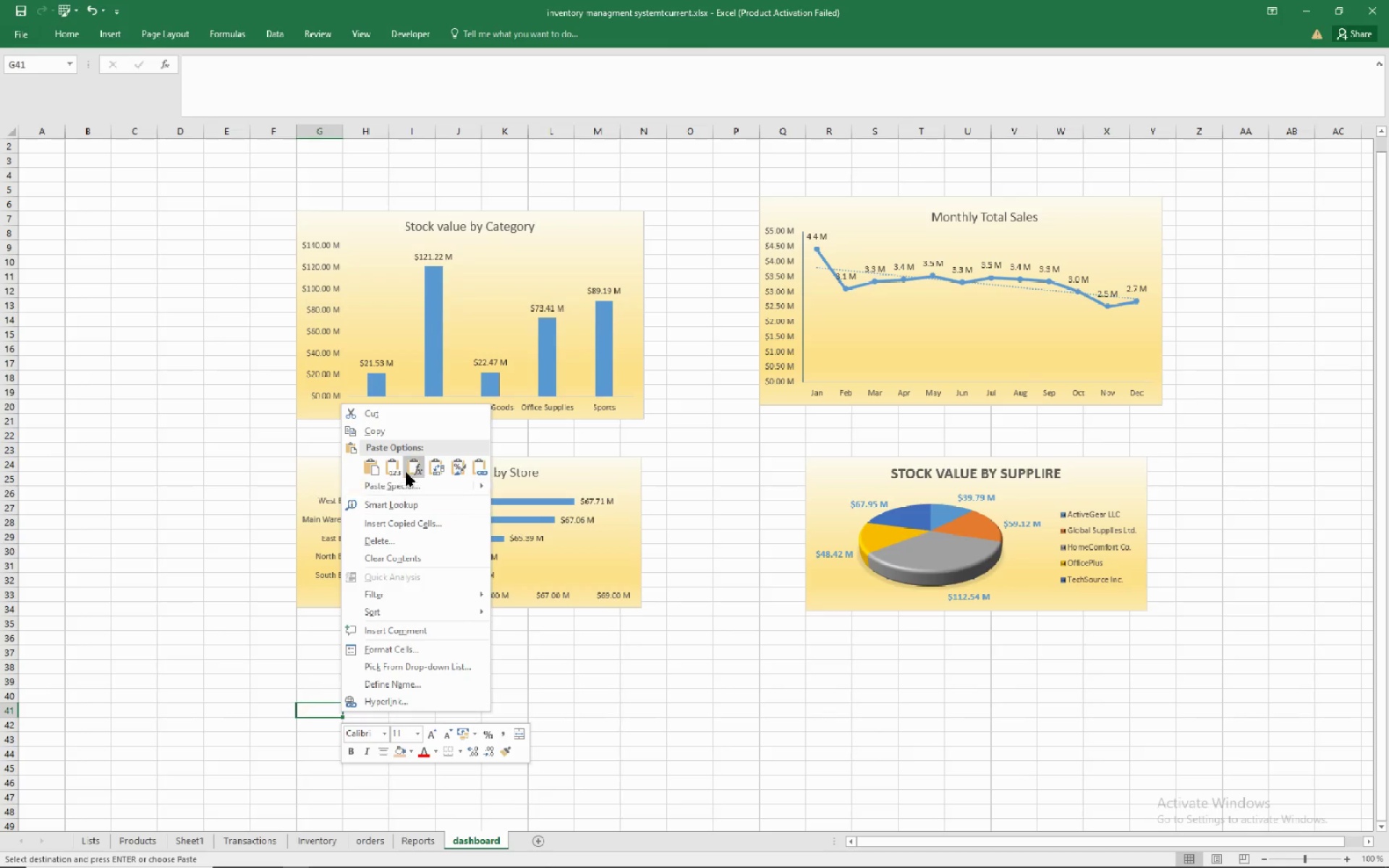 
left_click([375, 465])
 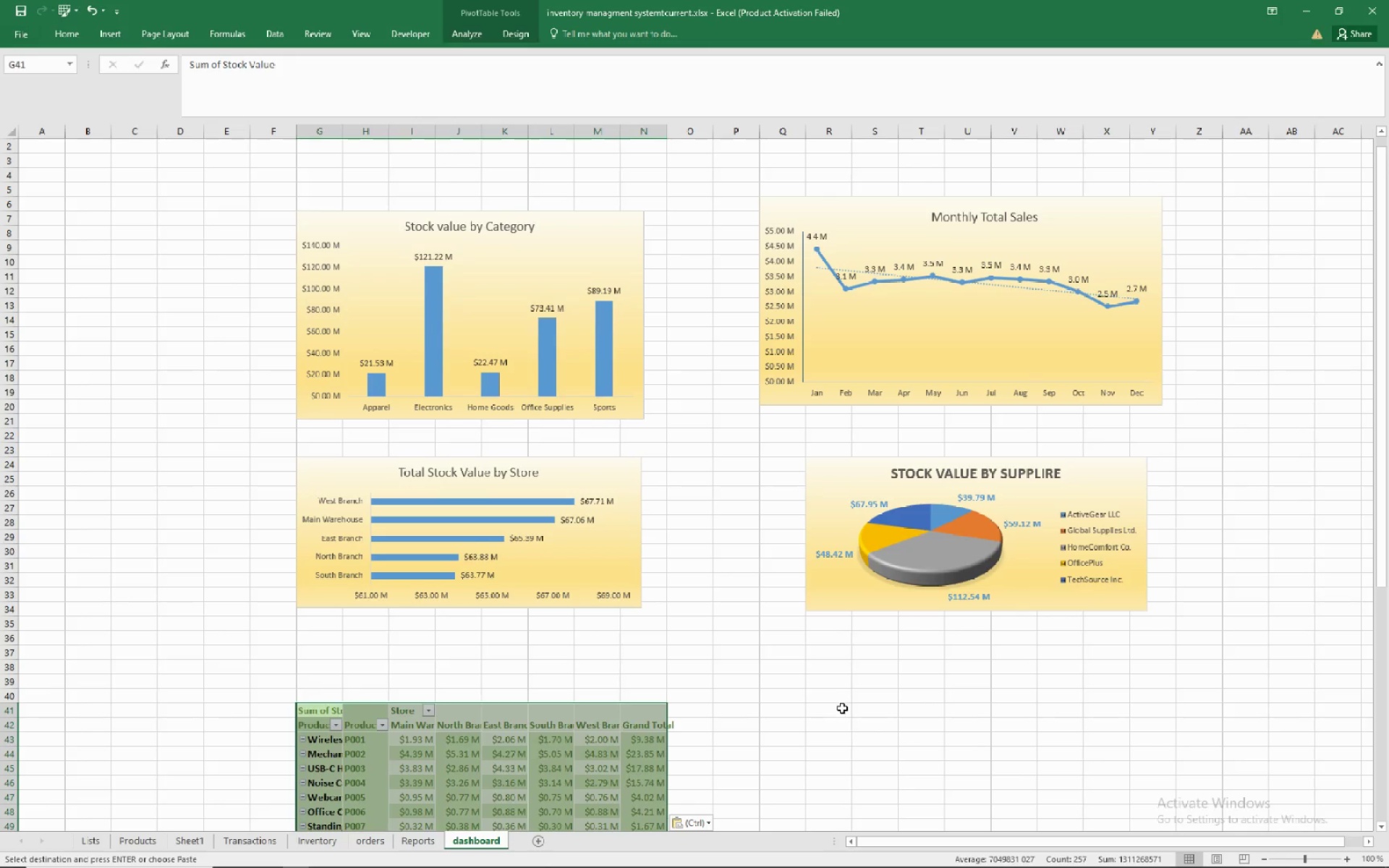 
scroll: coordinate [829, 676], scroll_direction: down, amount: 8.0
 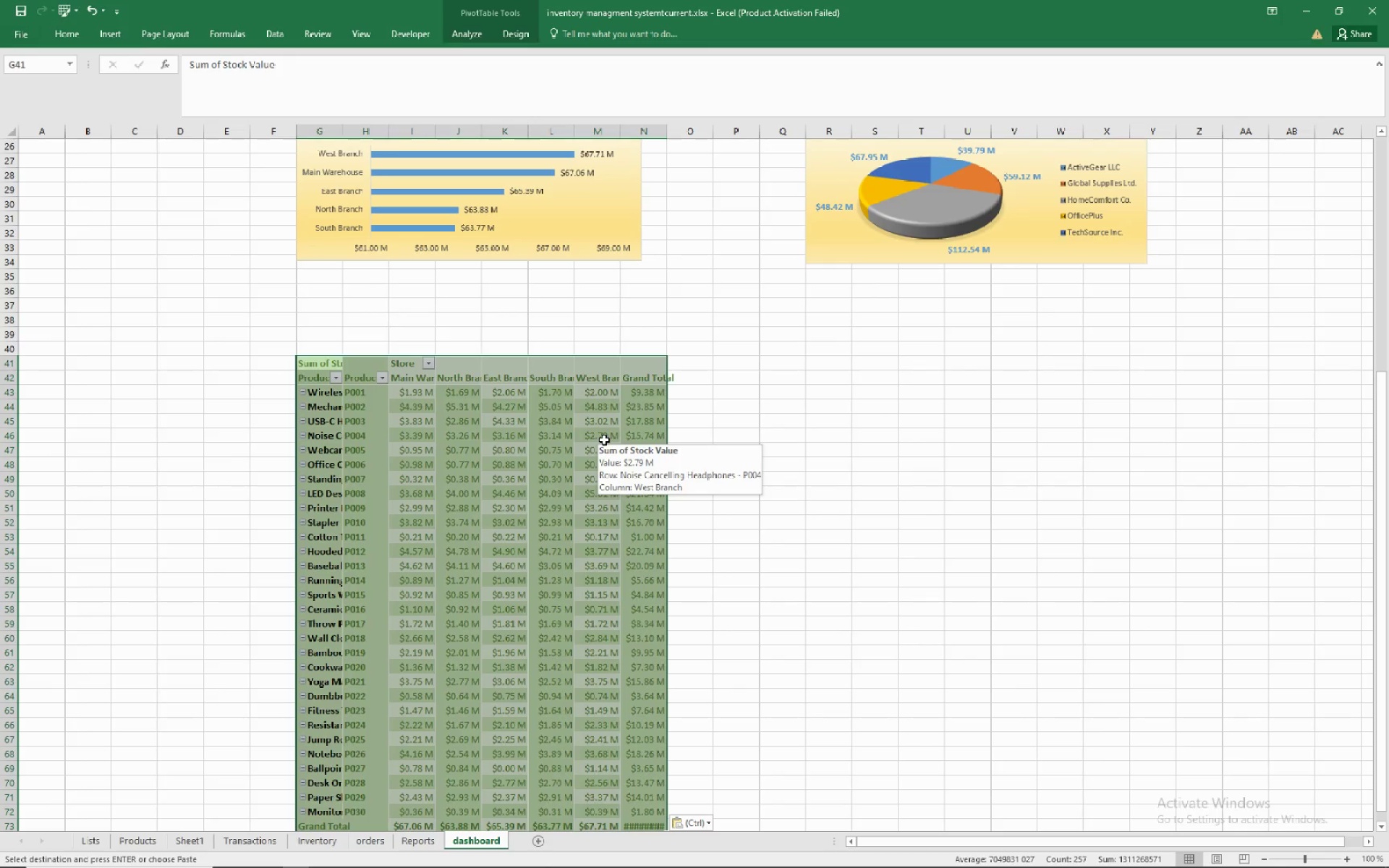 
left_click([604, 440])
 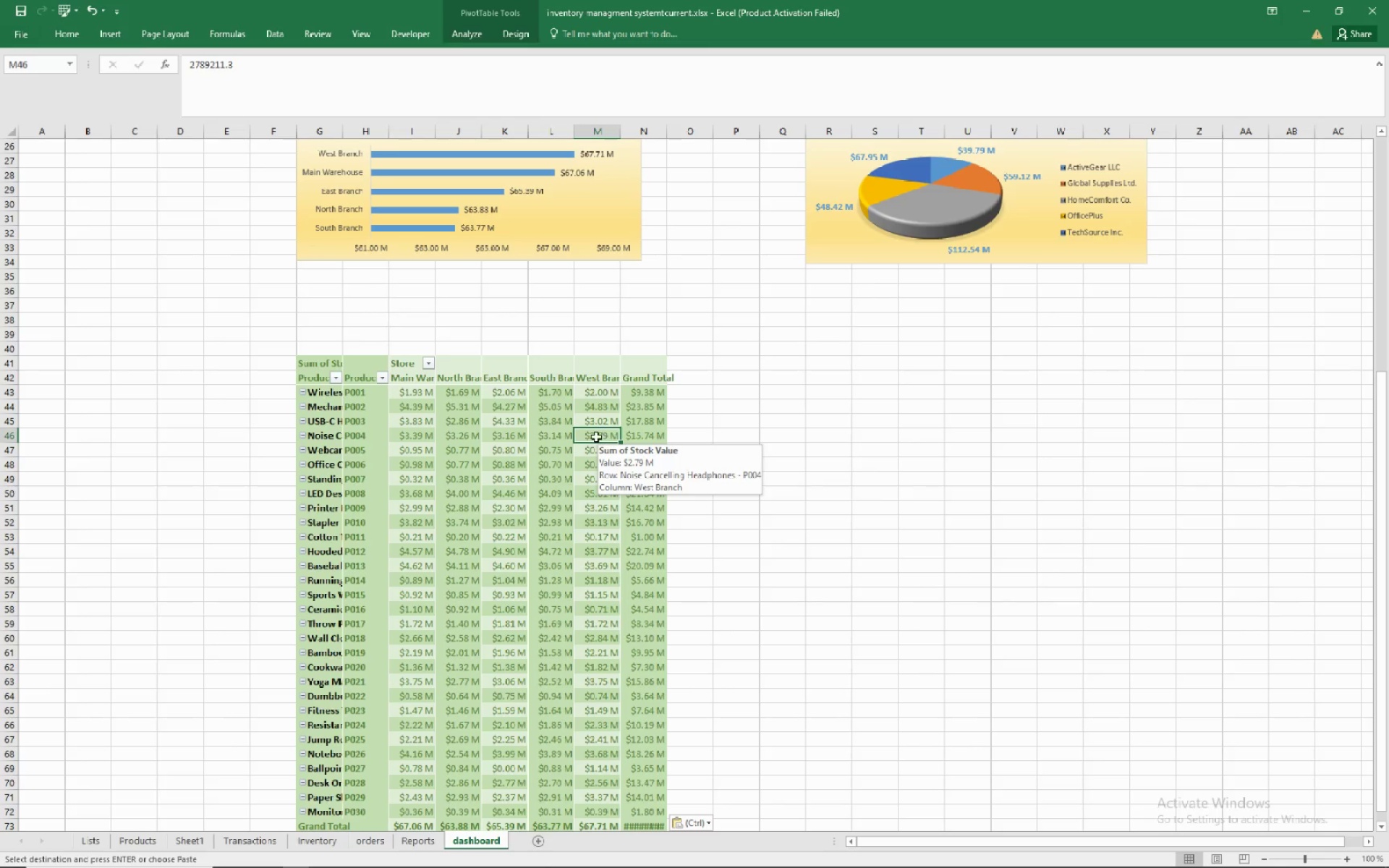 
mouse_move([577, 437])
 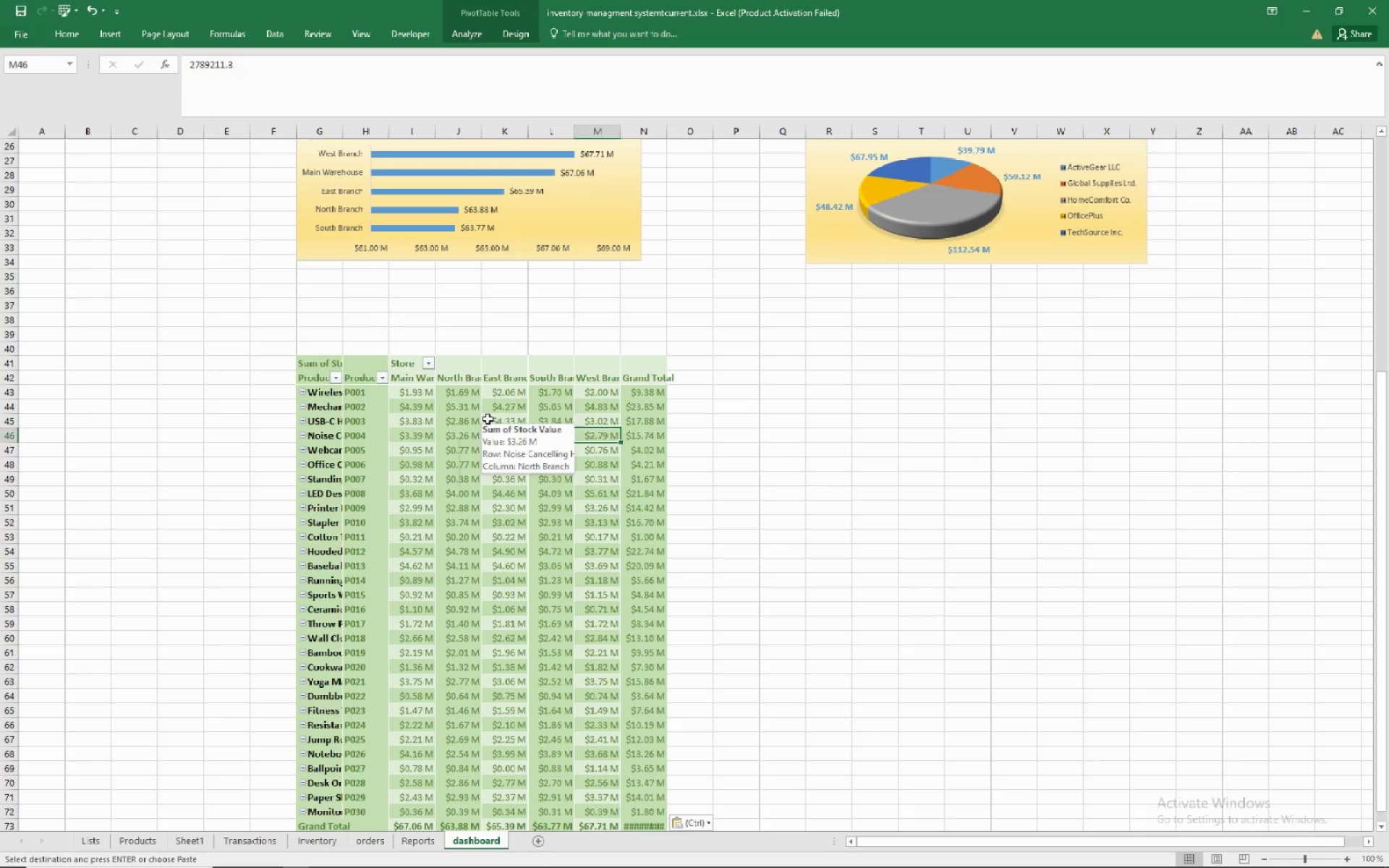 
right_click([488, 419])
 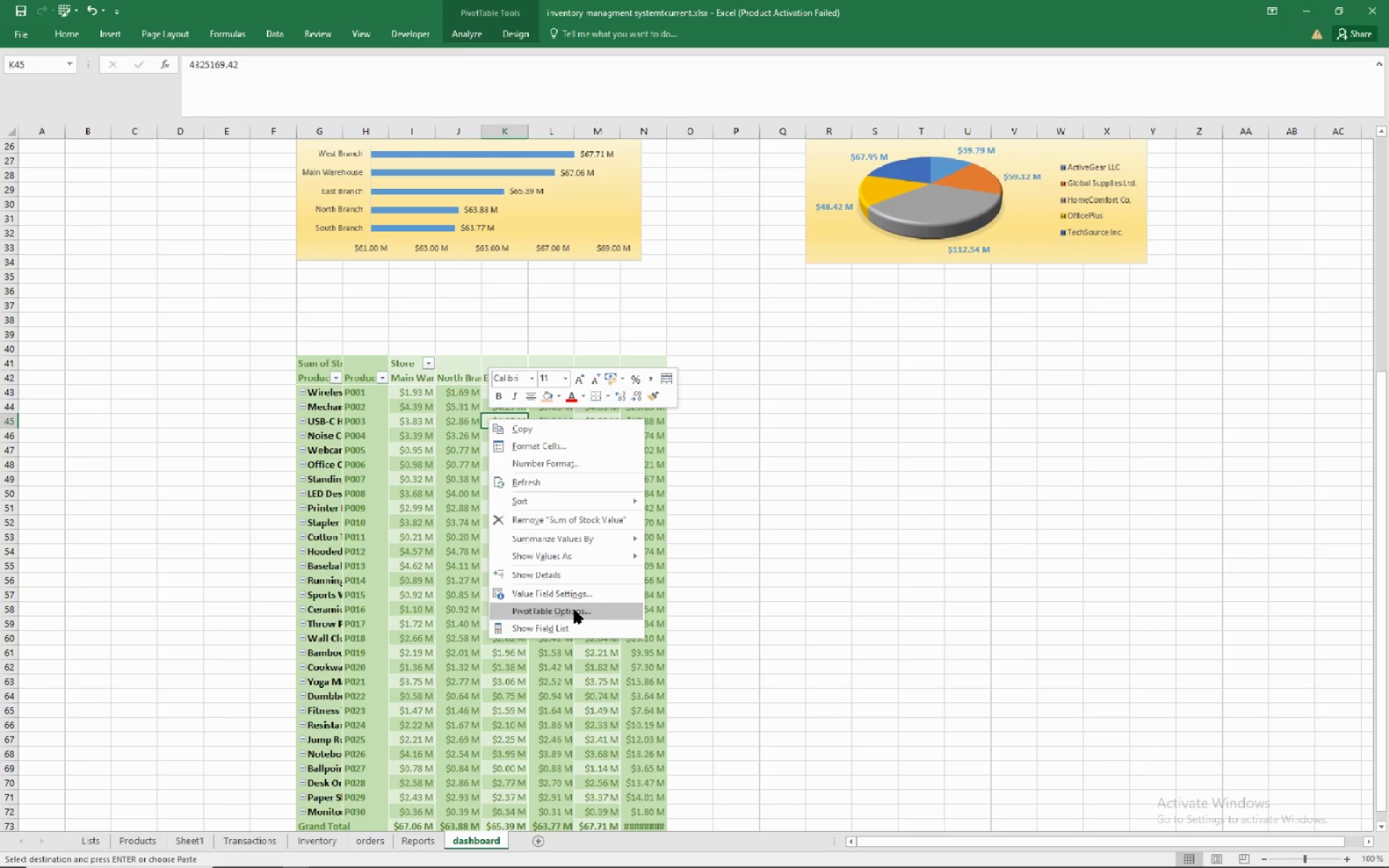 
left_click([574, 609])
 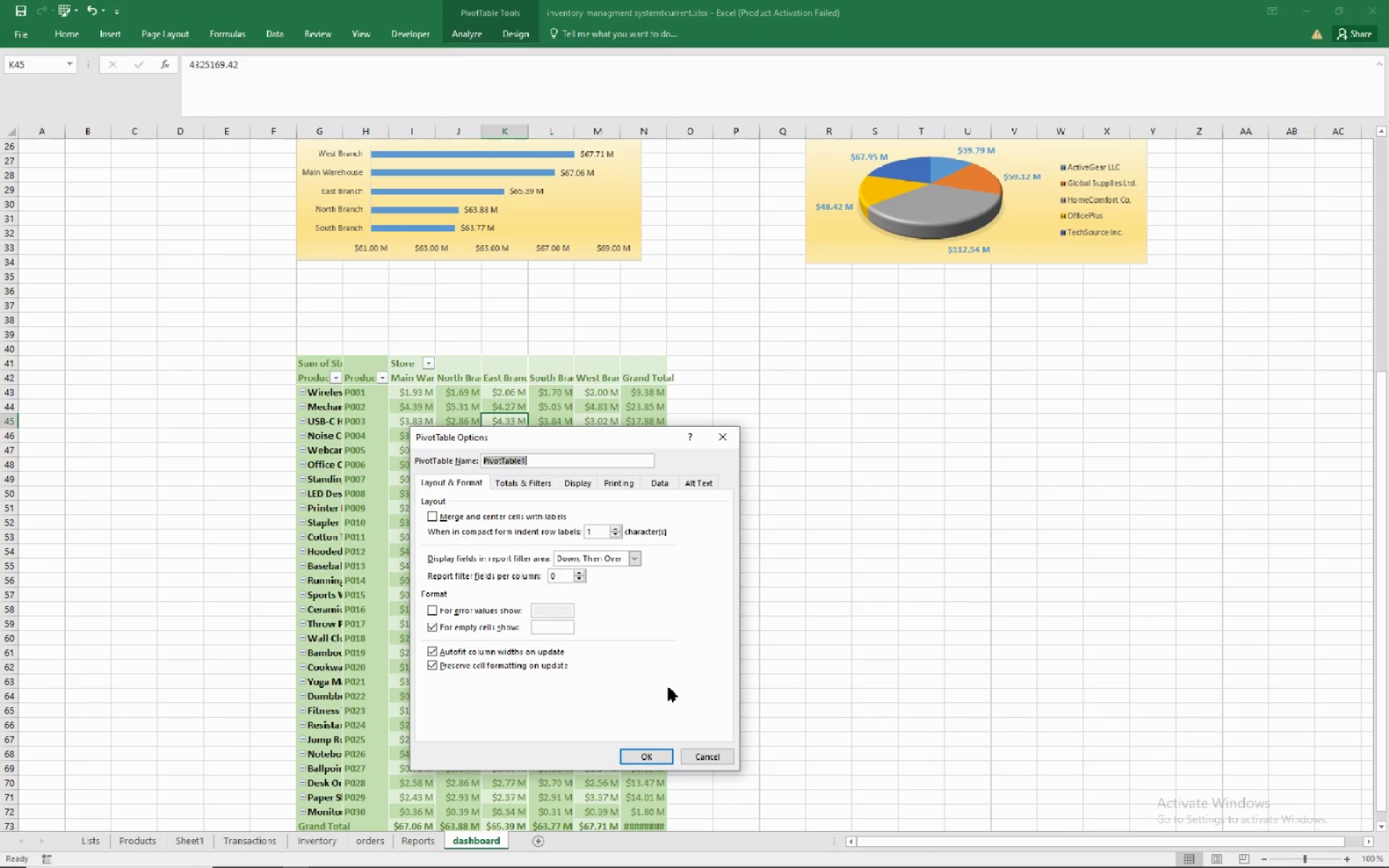 
left_click_drag(start_coordinate=[704, 757], to_coordinate=[704, 746])
 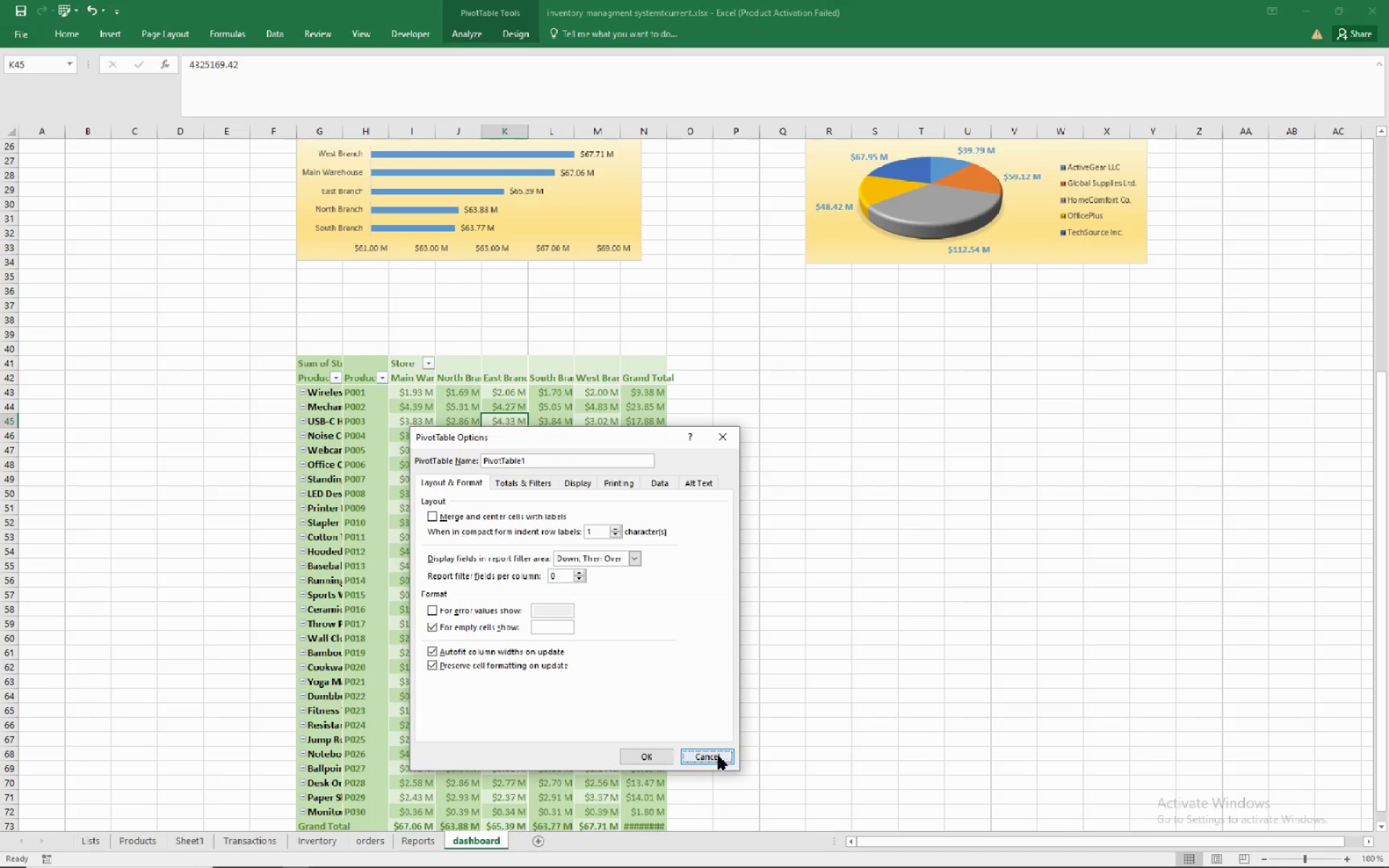 
left_click([705, 750])
 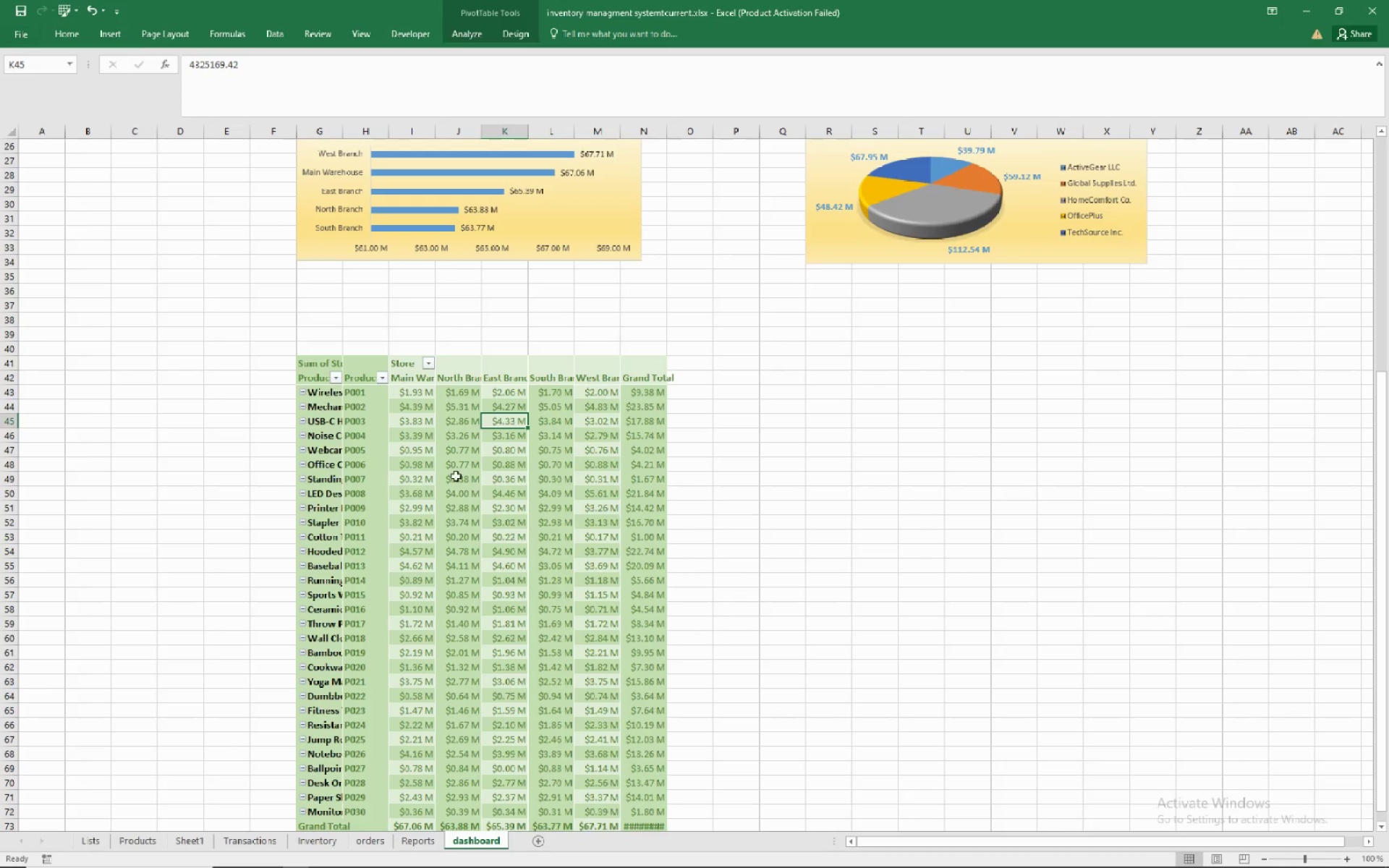 
mouse_move([548, 493])
 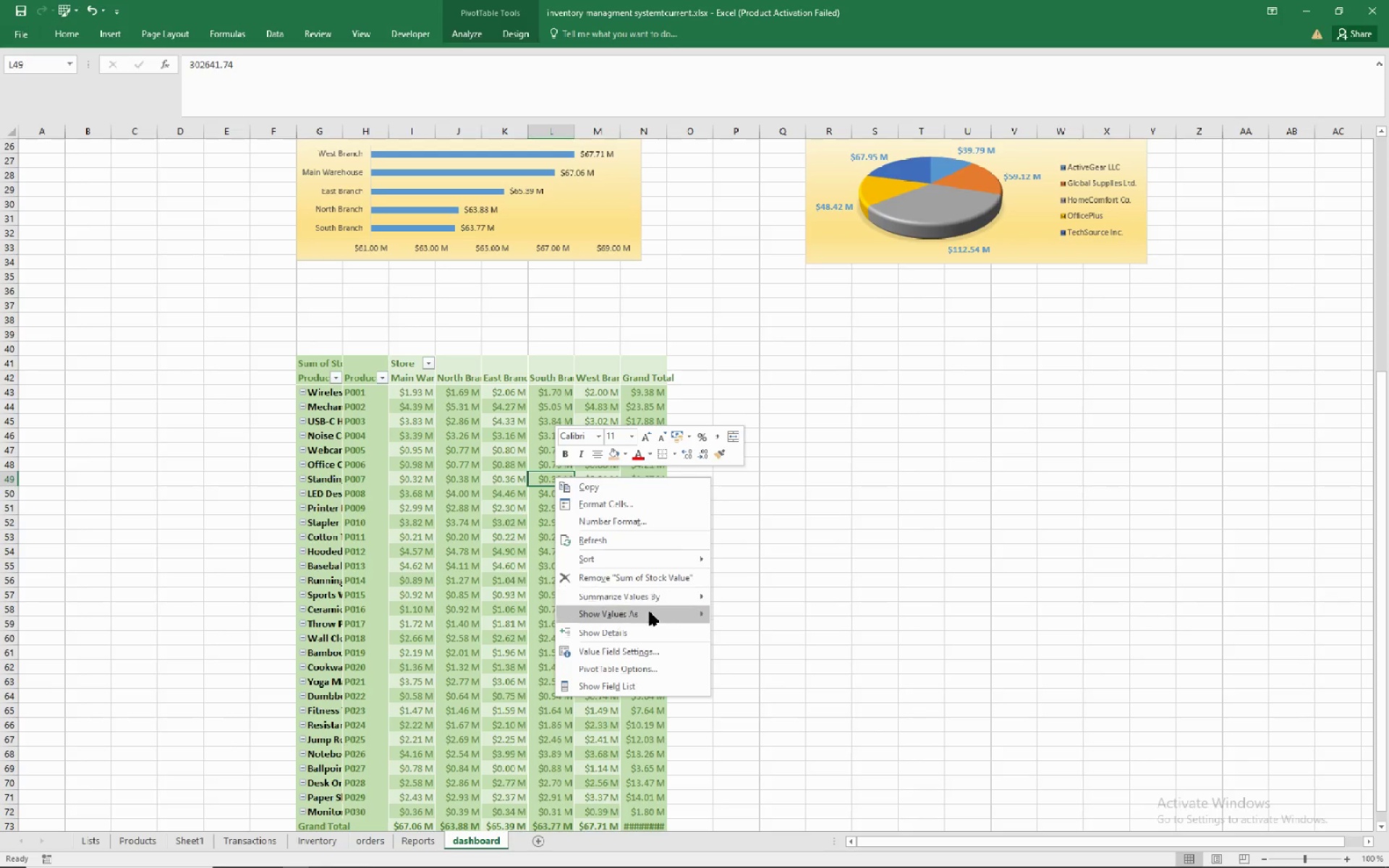 
mouse_move([679, 616])
 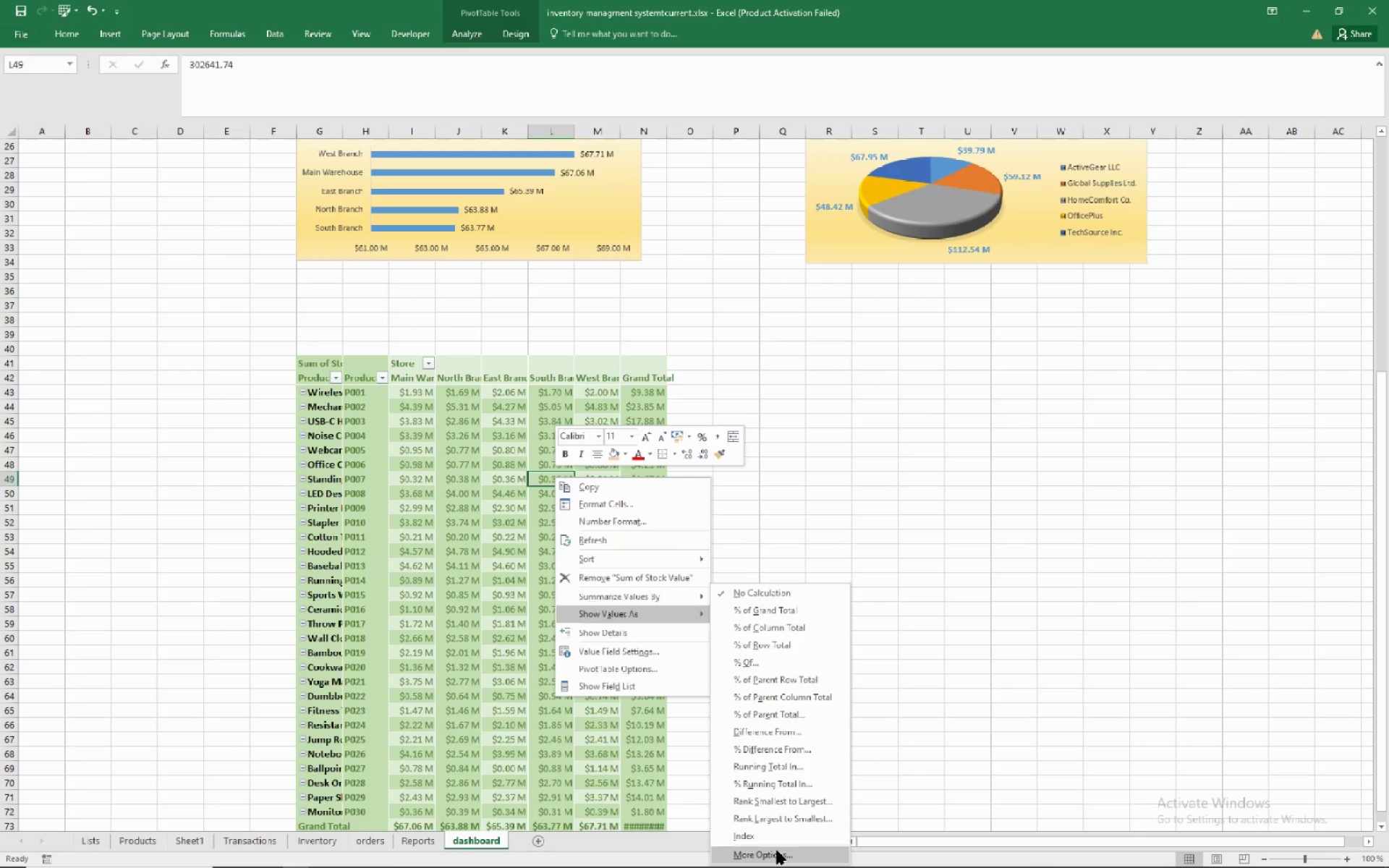 
left_click([777, 851])
 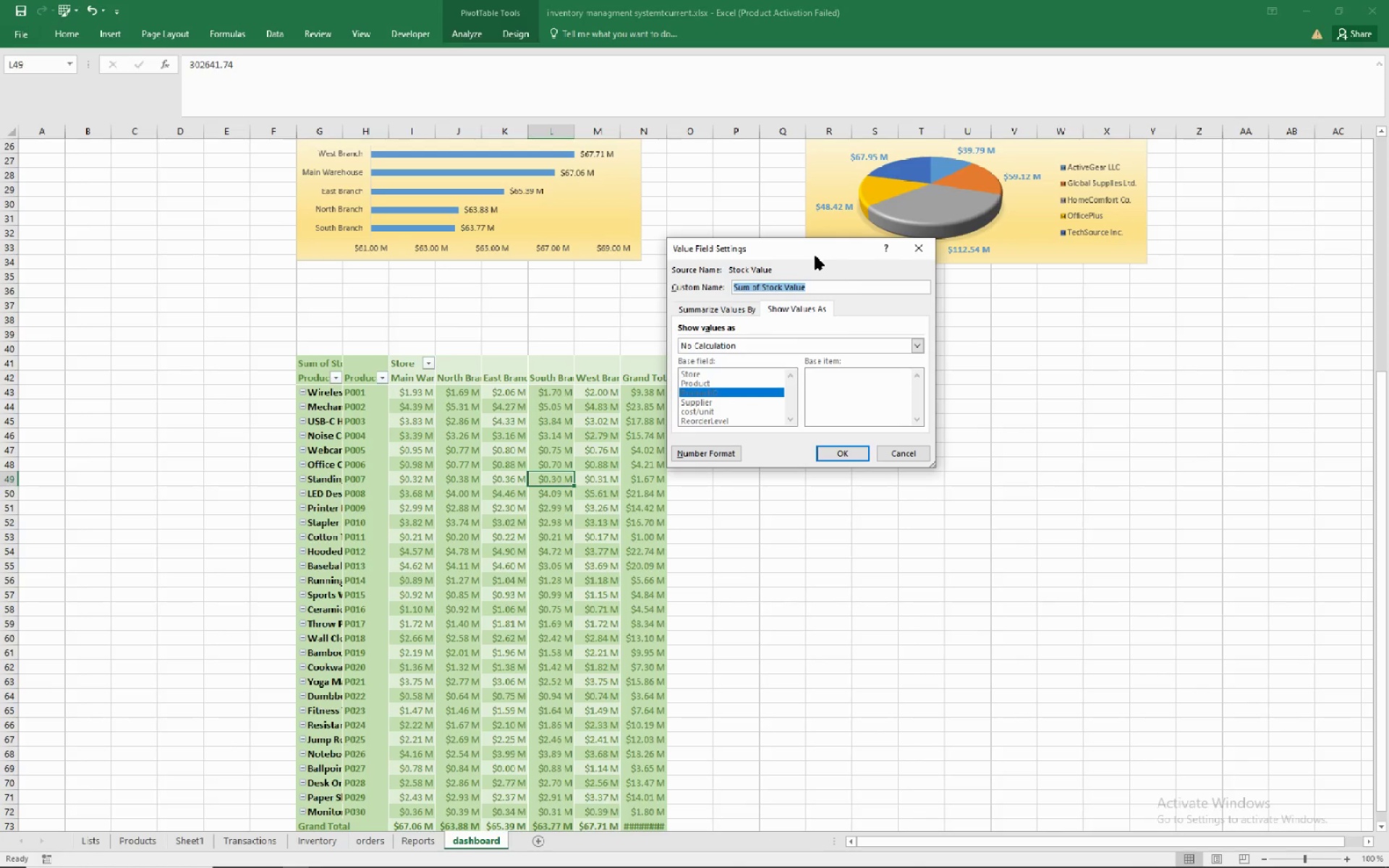 
left_click_drag(start_coordinate=[805, 245], to_coordinate=[914, 312])
 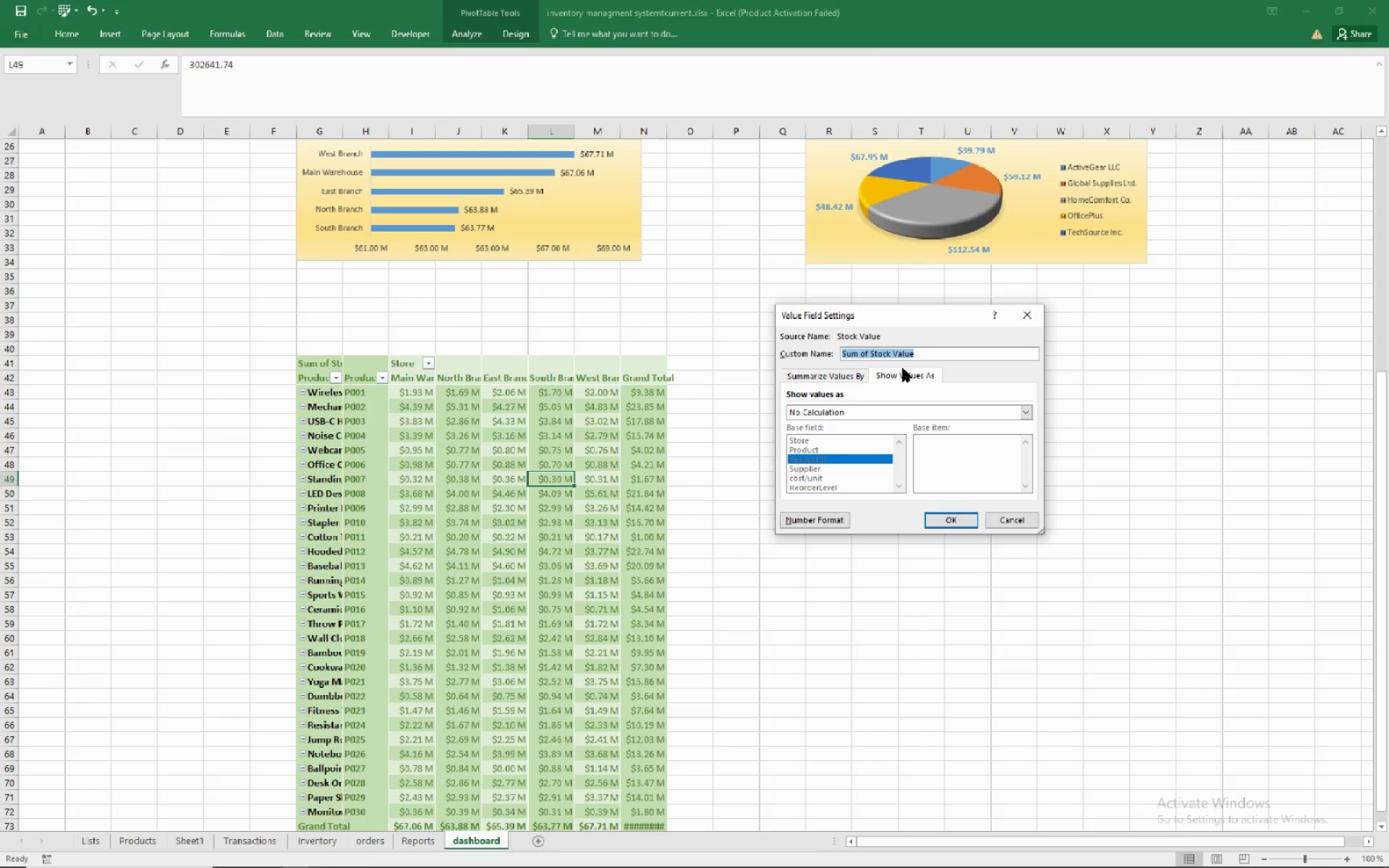 
left_click([825, 371])
 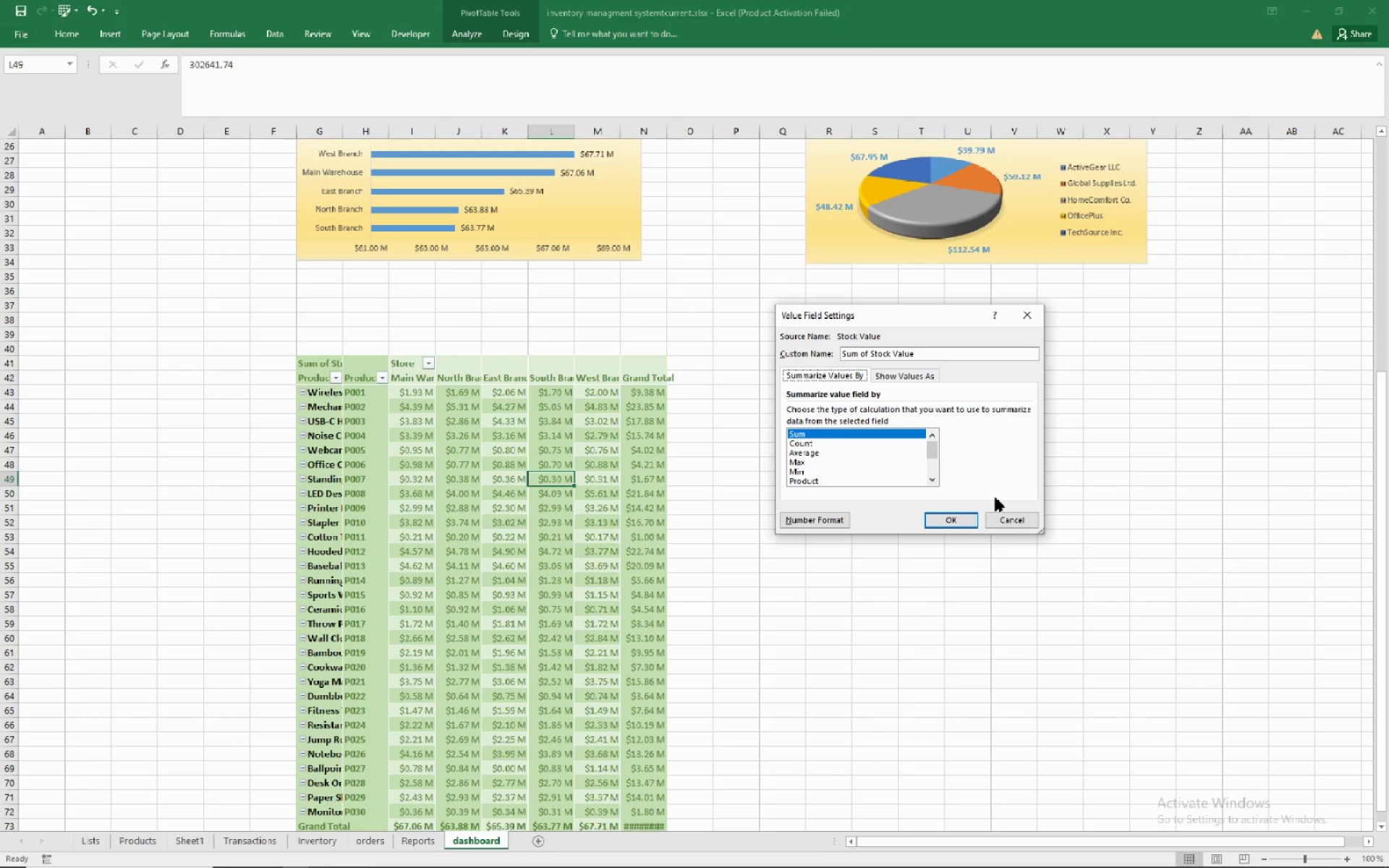 
left_click_drag(start_coordinate=[1025, 522], to_coordinate=[1025, 518])
 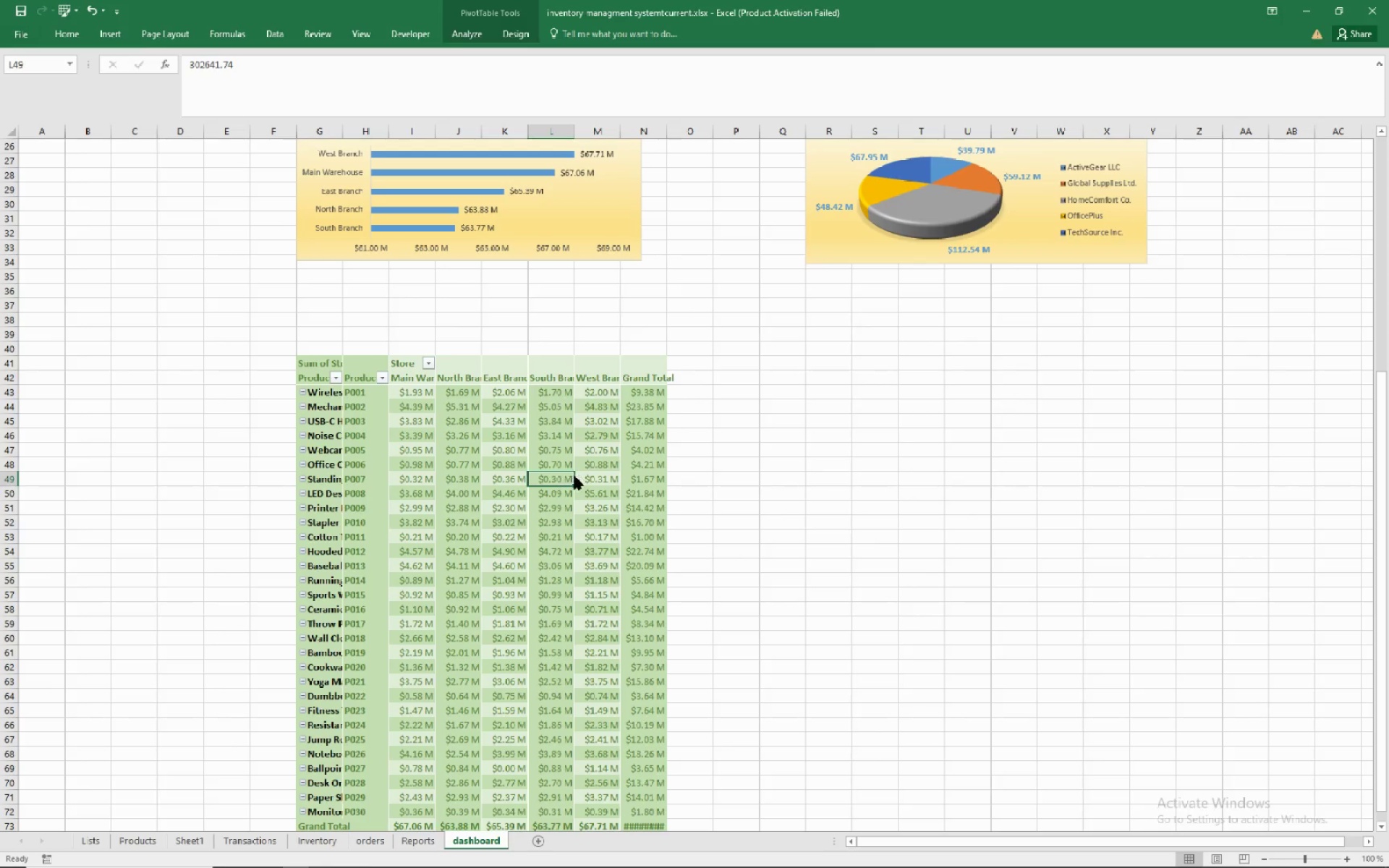 
right_click([574, 476])
 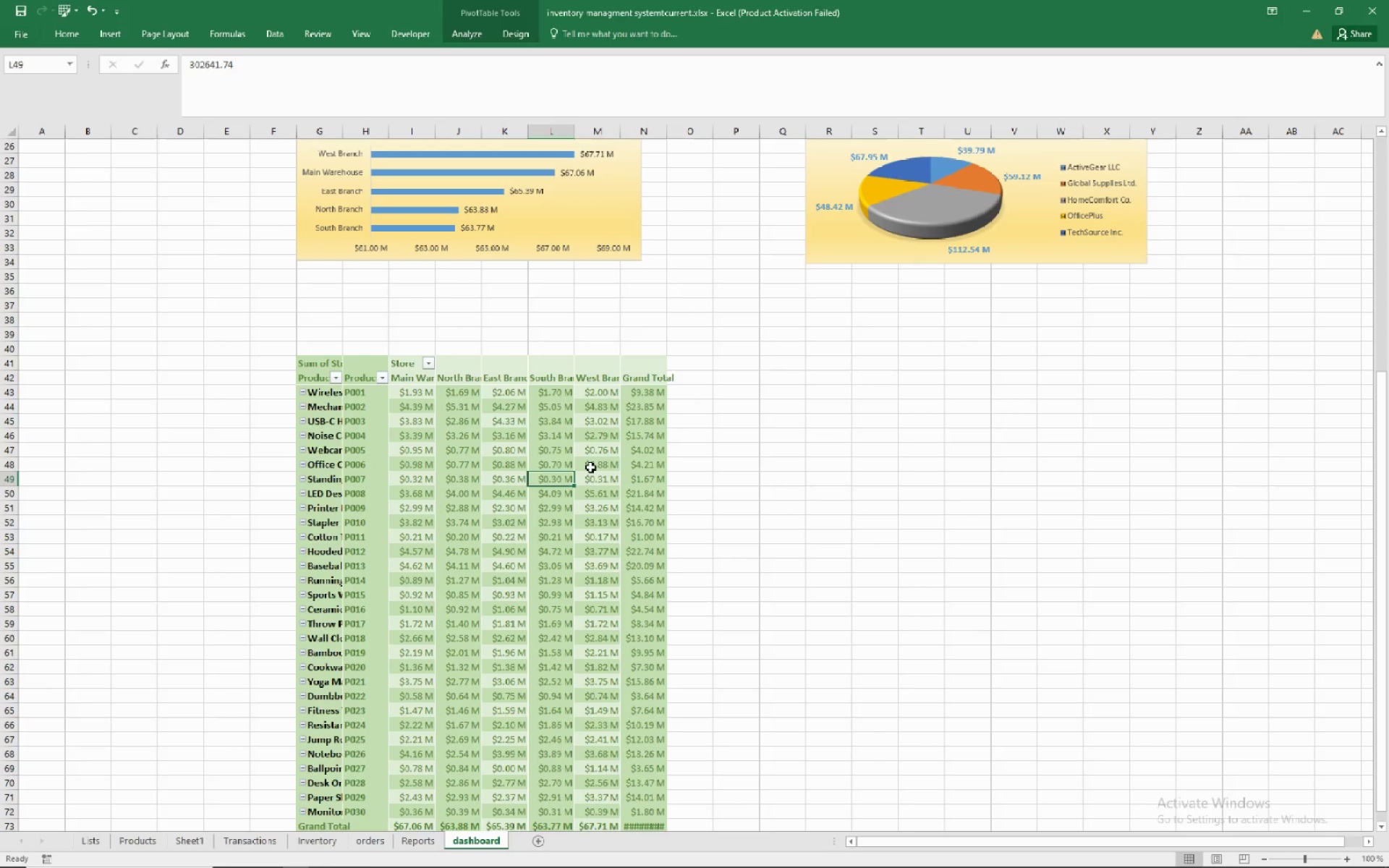 
right_click([590, 467])
 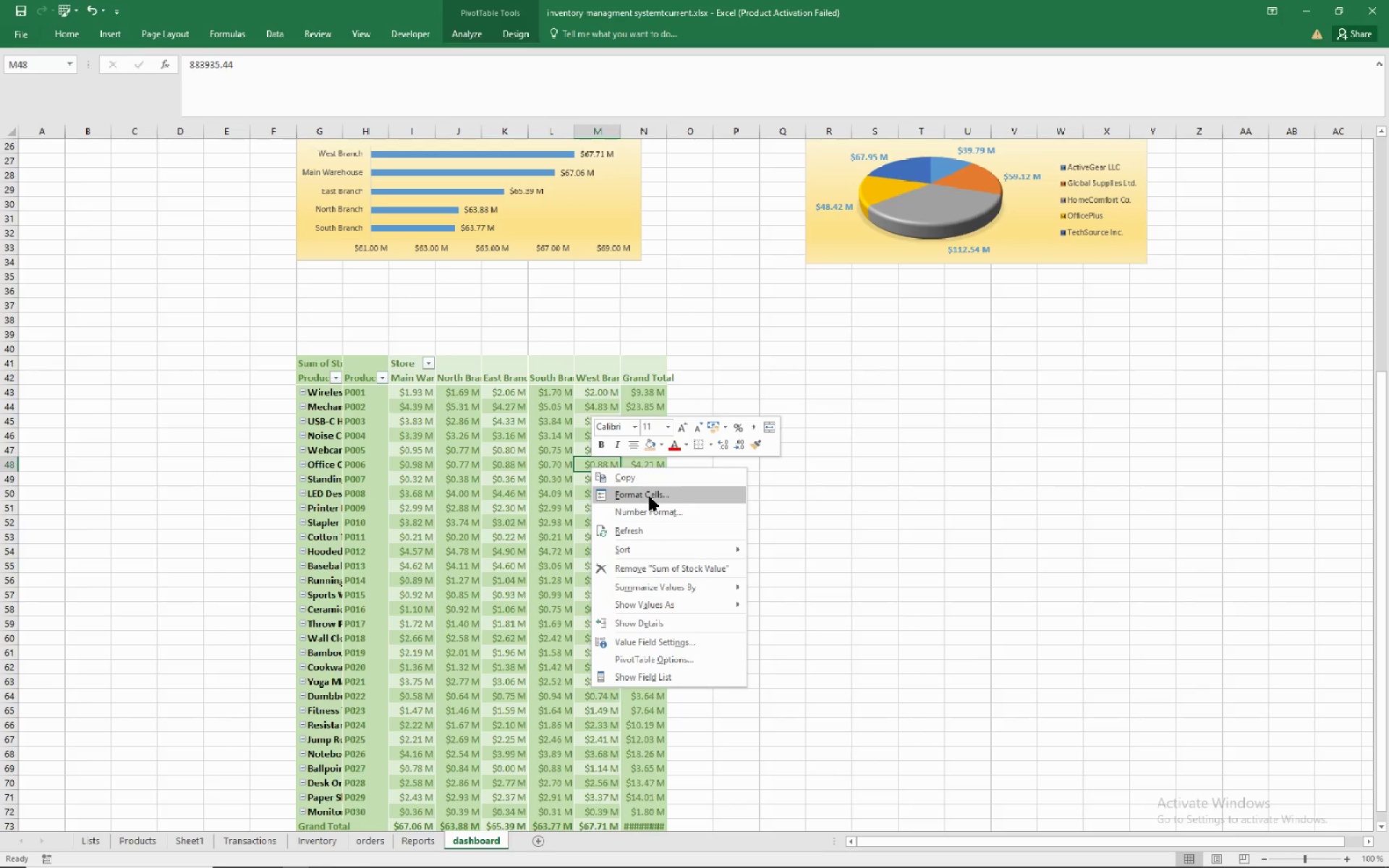 
mouse_move([699, 584])
 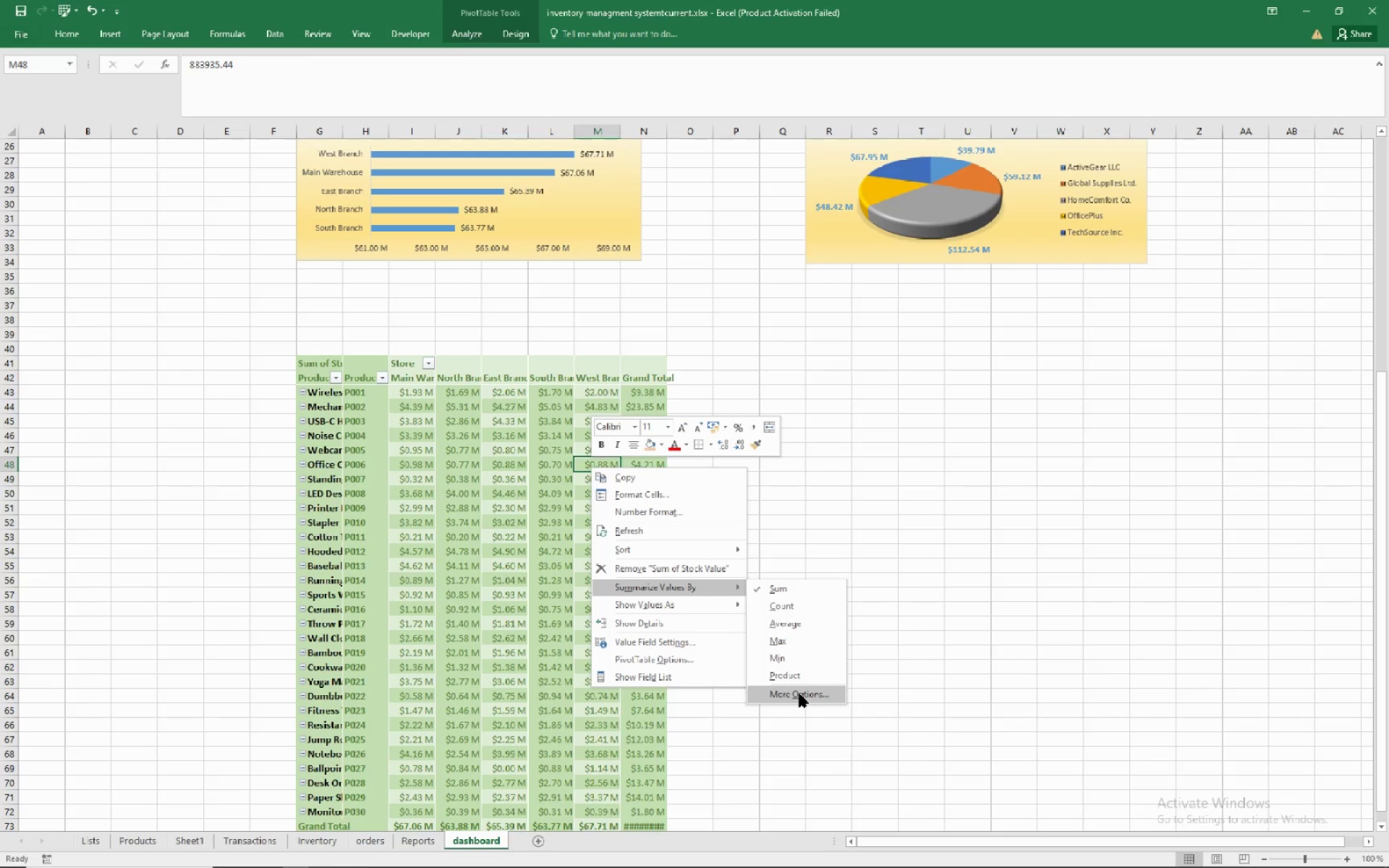 
wait(5.82)
 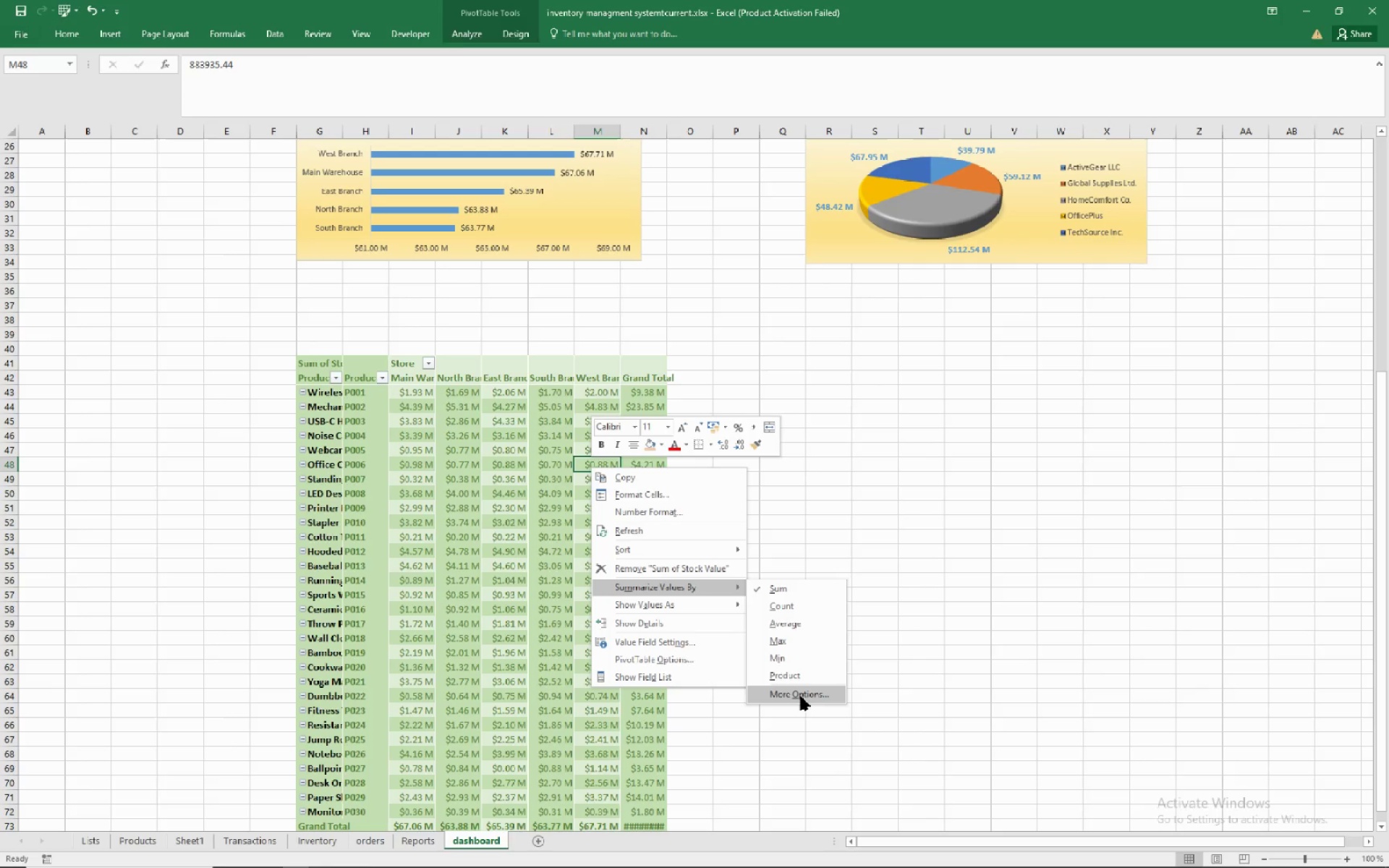 
mouse_move([678, 562])
 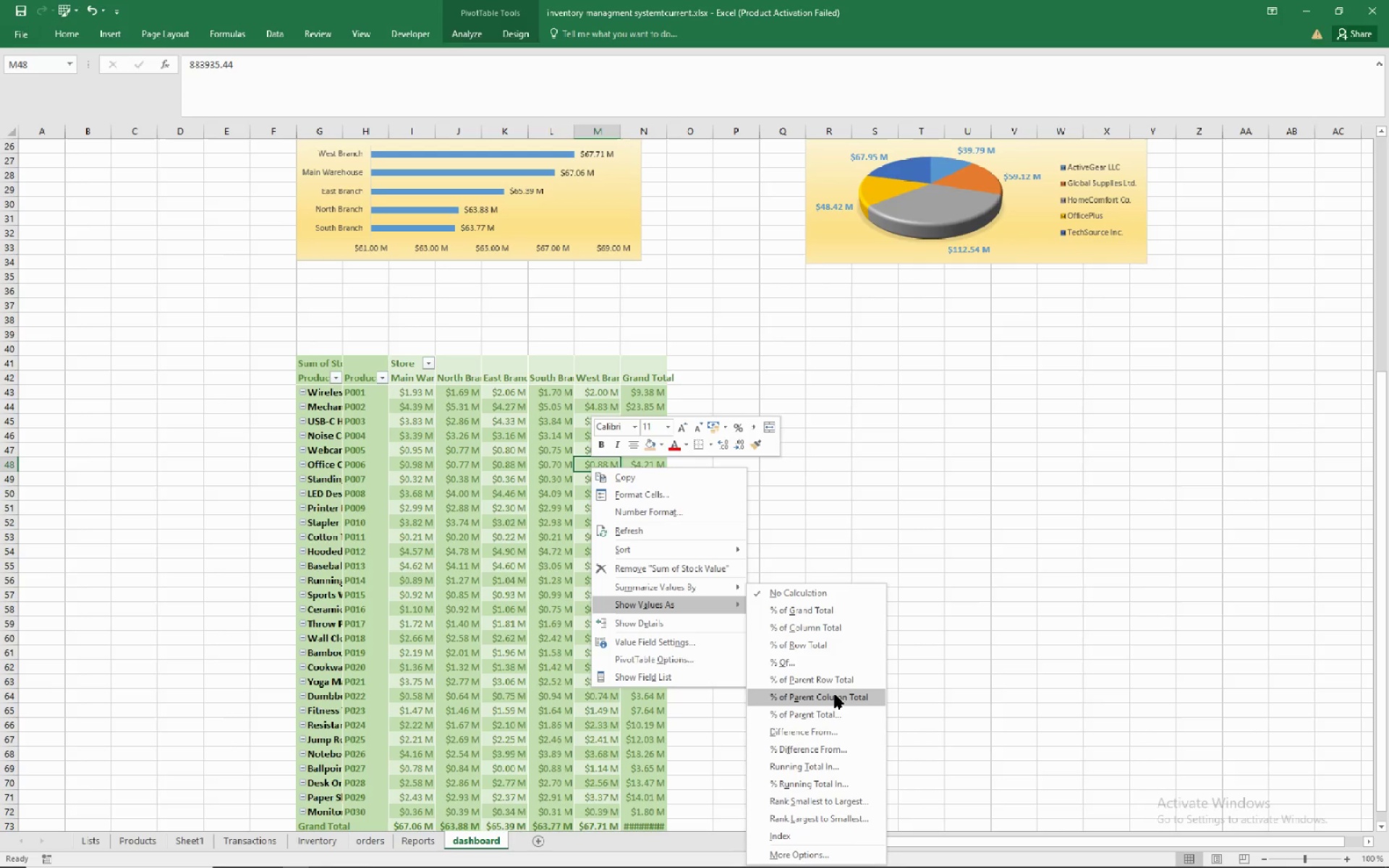 
wait(5.05)
 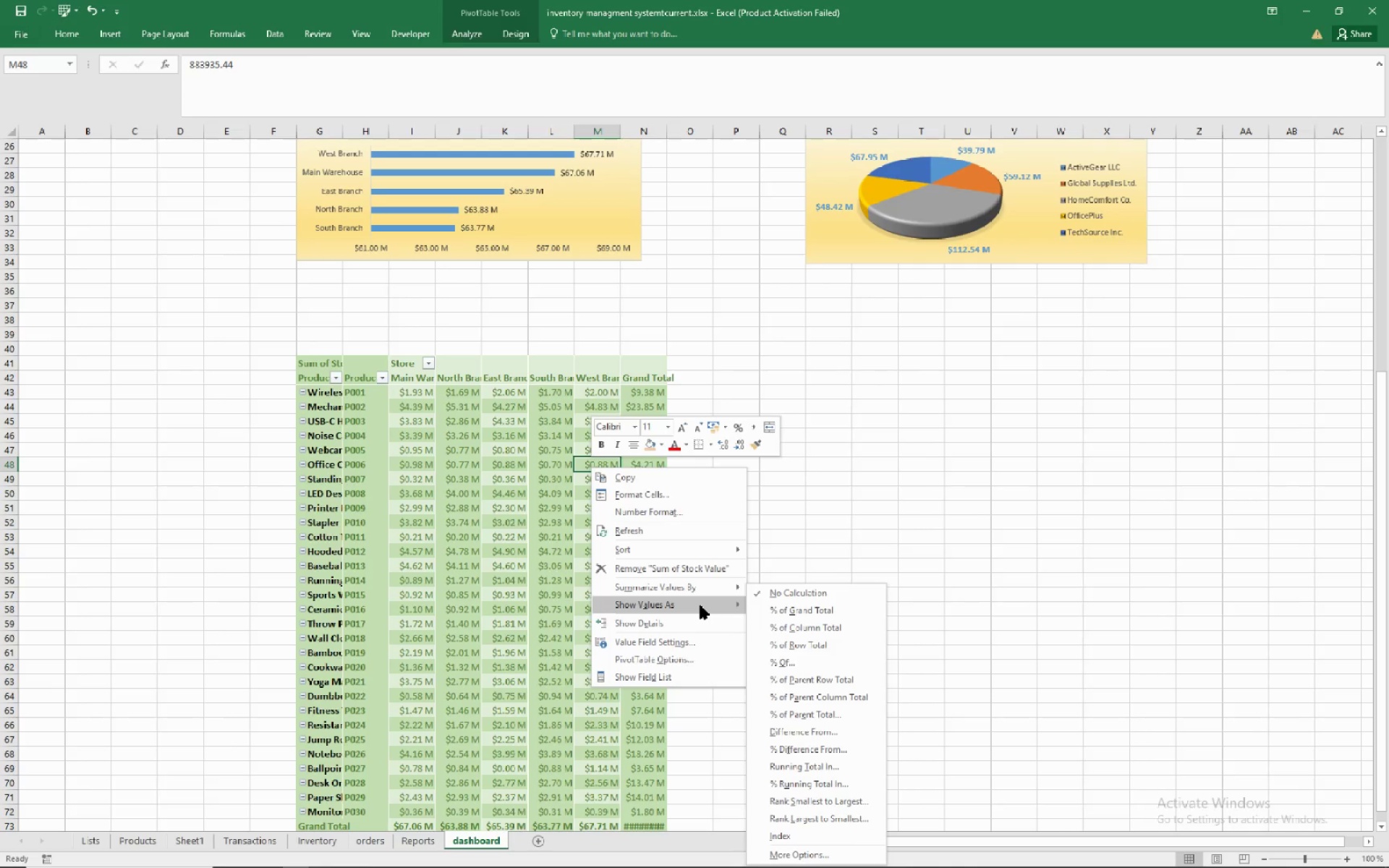 
scroll: coordinate [836, 686], scroll_direction: down, amount: 1.0
 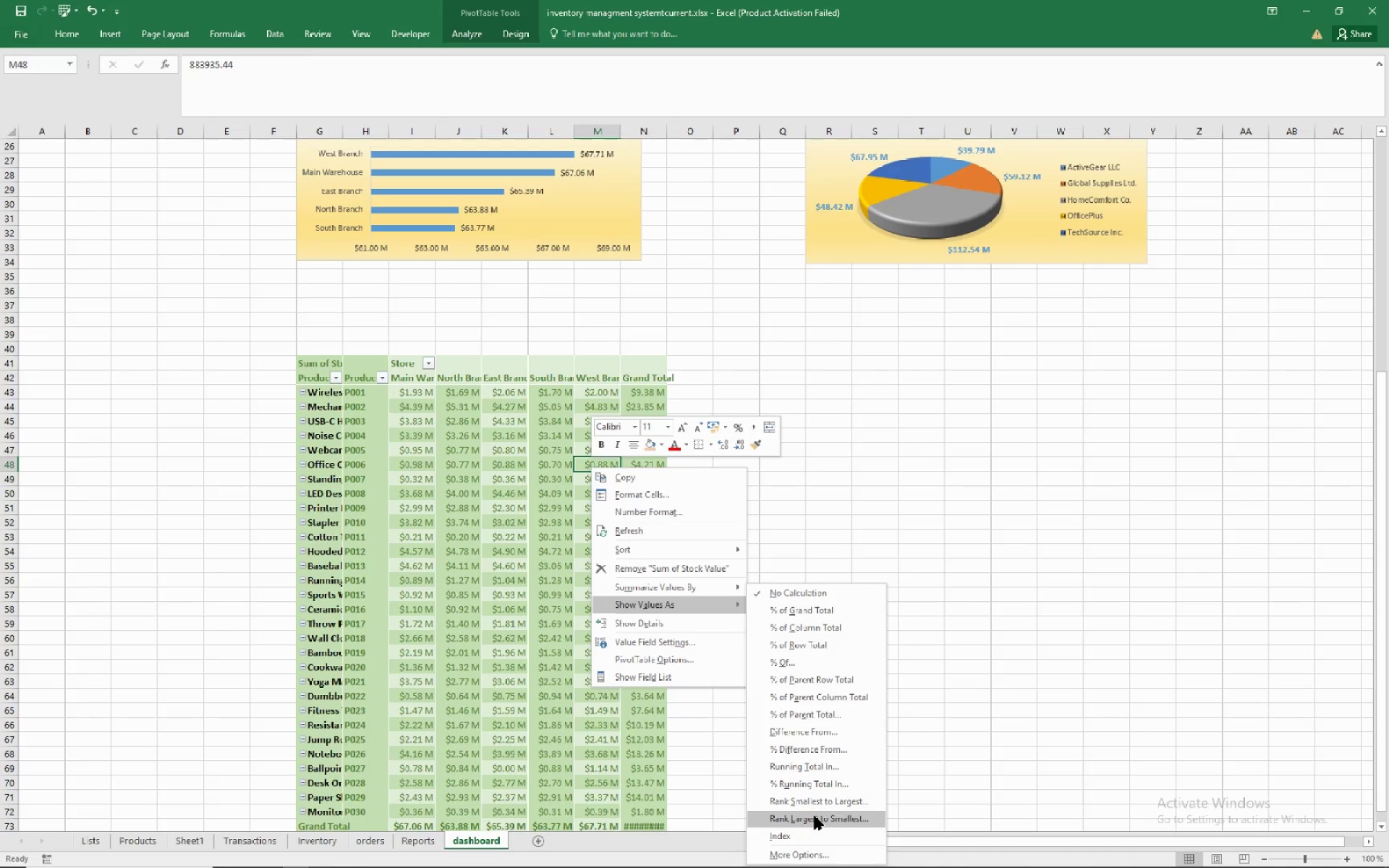 
wait(12.49)
 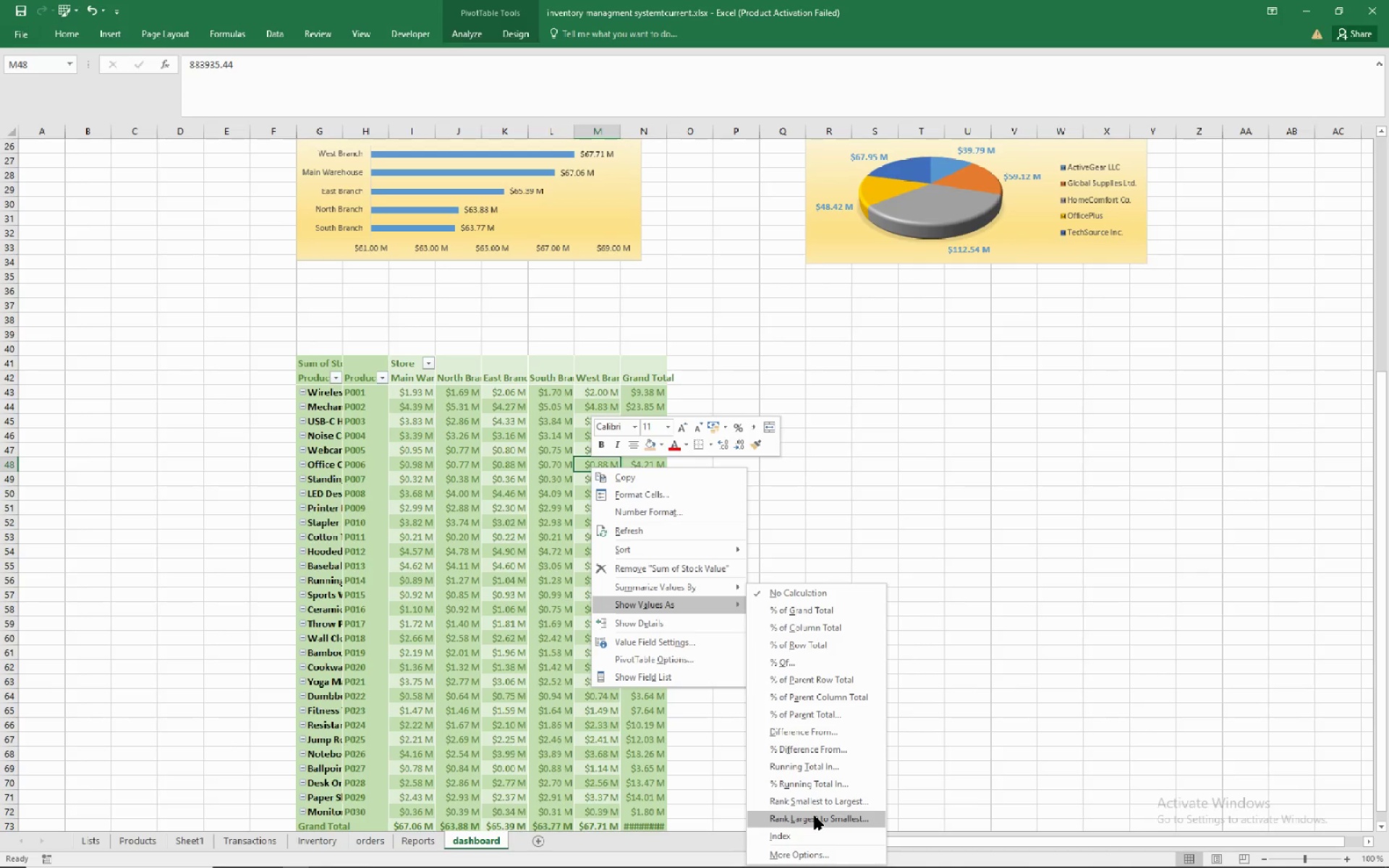 
mouse_move([678, 584])
 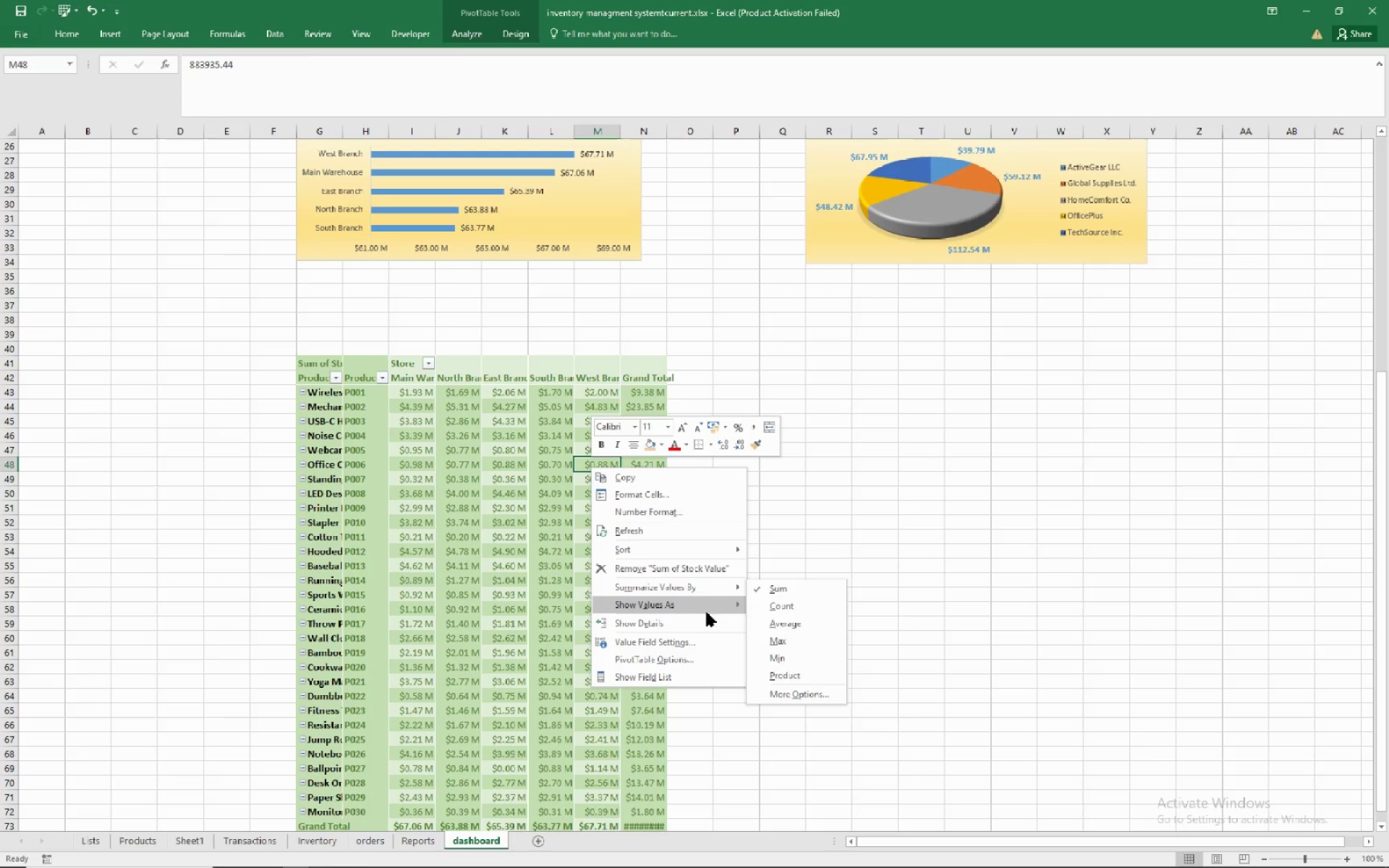 
mouse_move([689, 541])
 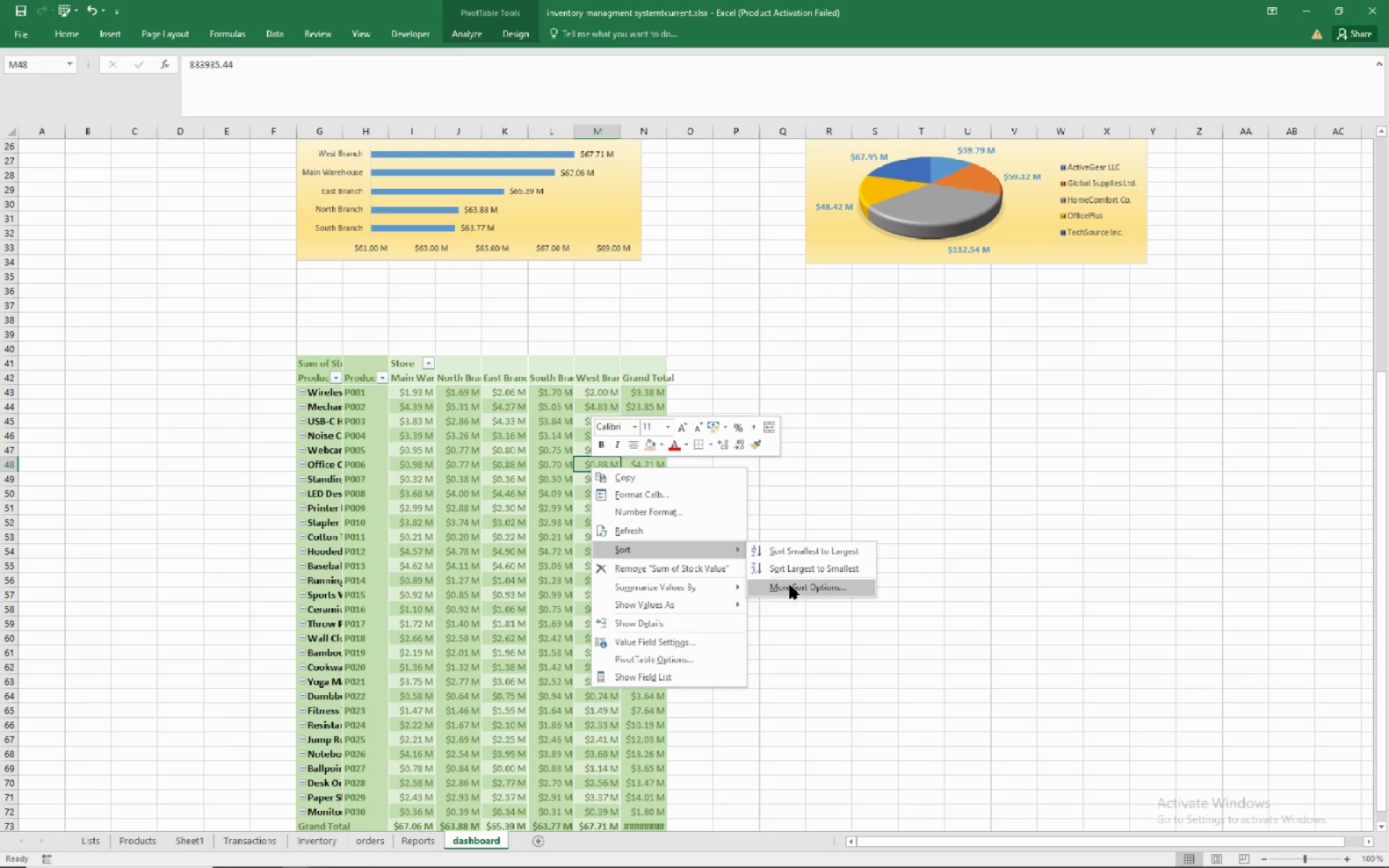 
left_click([790, 585])
 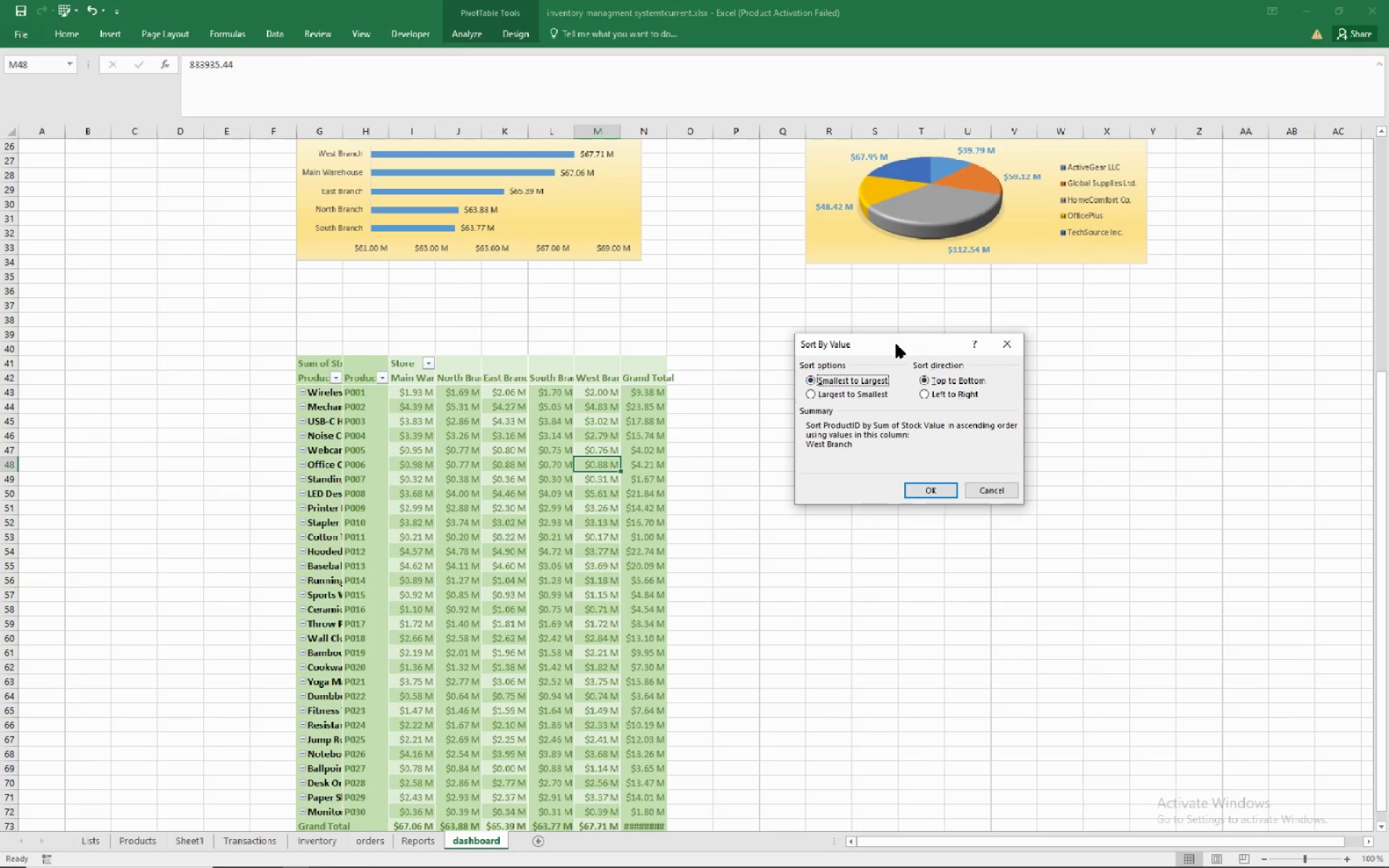 
left_click_drag(start_coordinate=[896, 342], to_coordinate=[880, 339])
 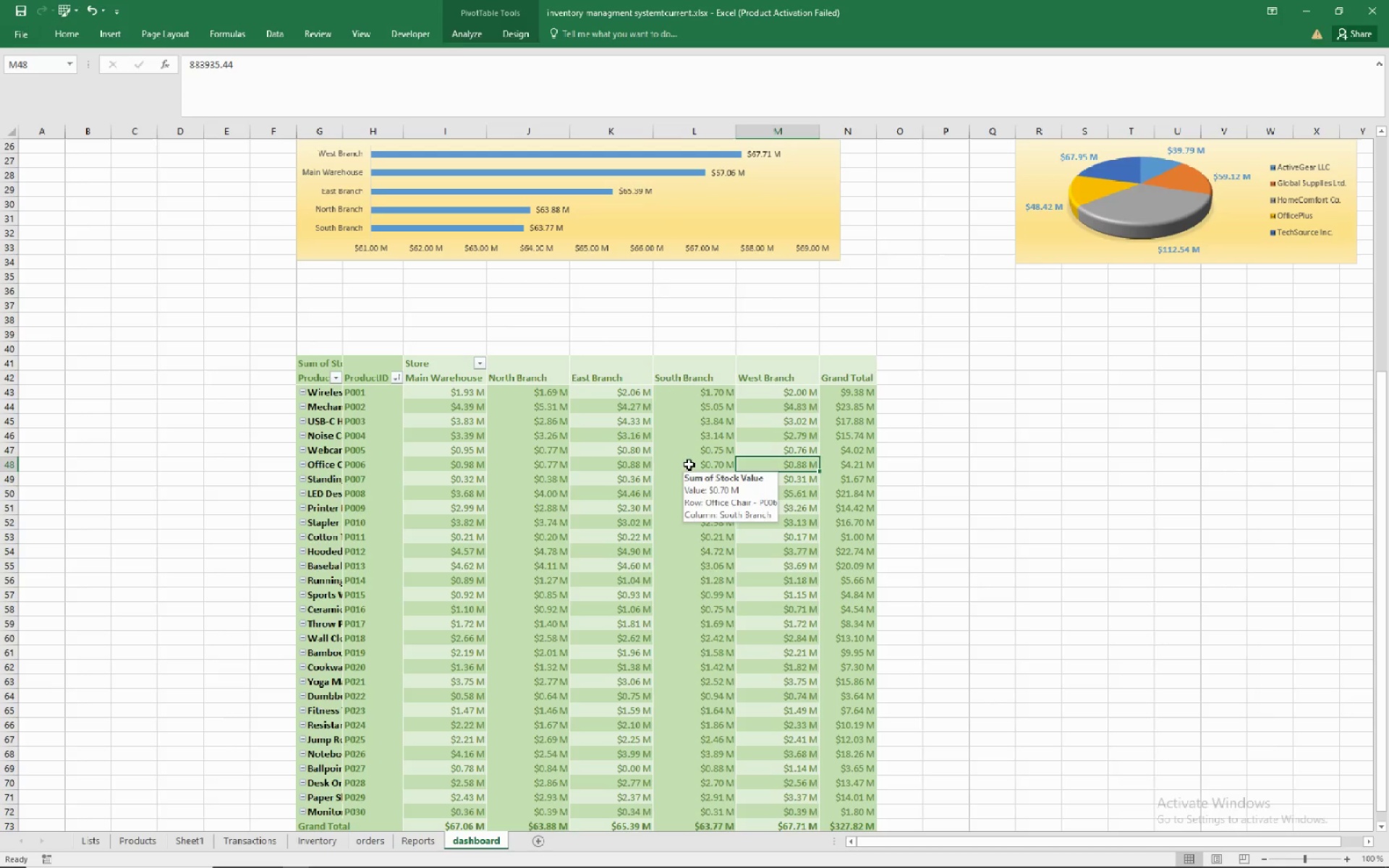 
wait(21.93)
 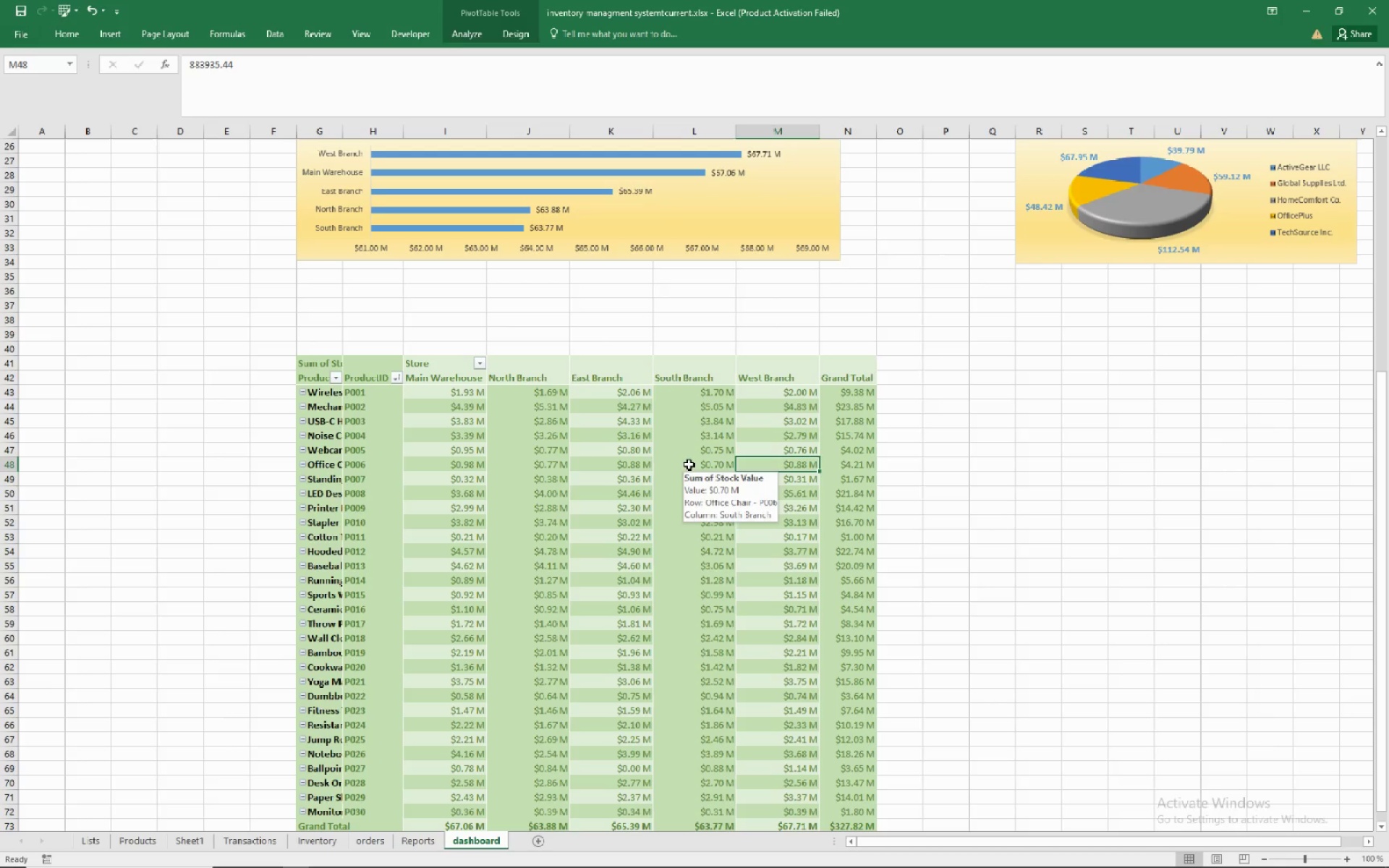 
left_click([307, 364])
 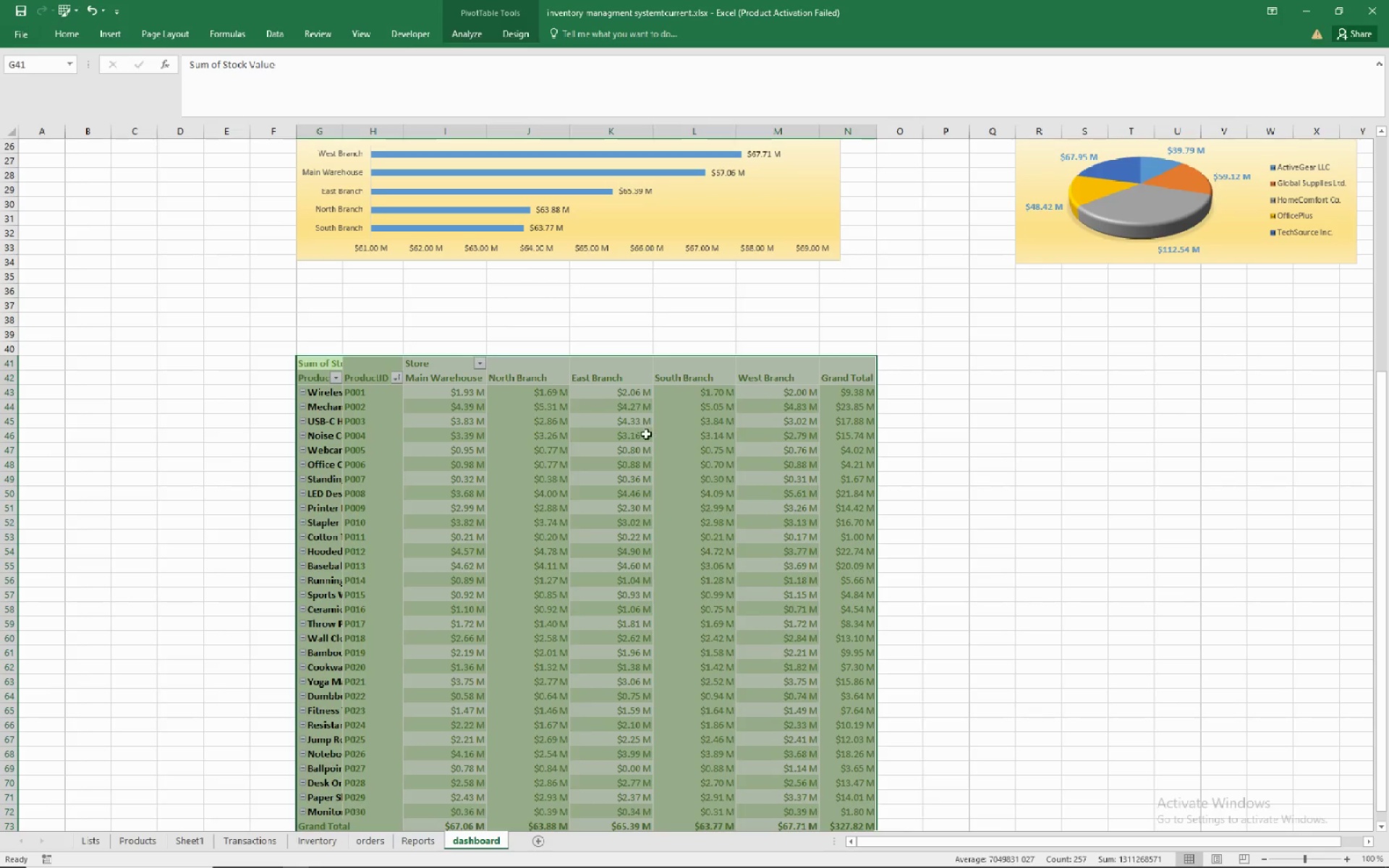 
right_click([648, 435])
 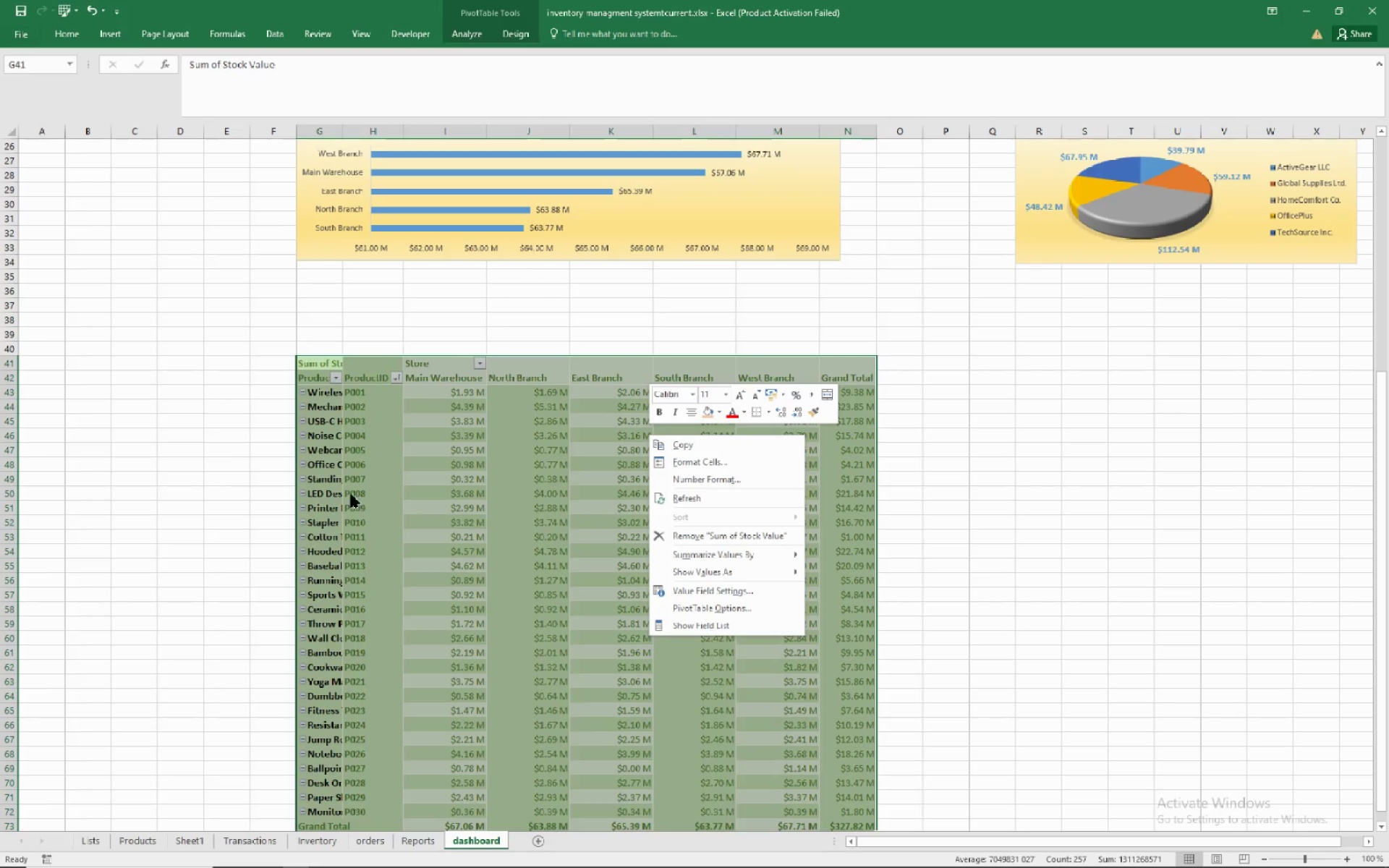 
right_click([342, 473])
 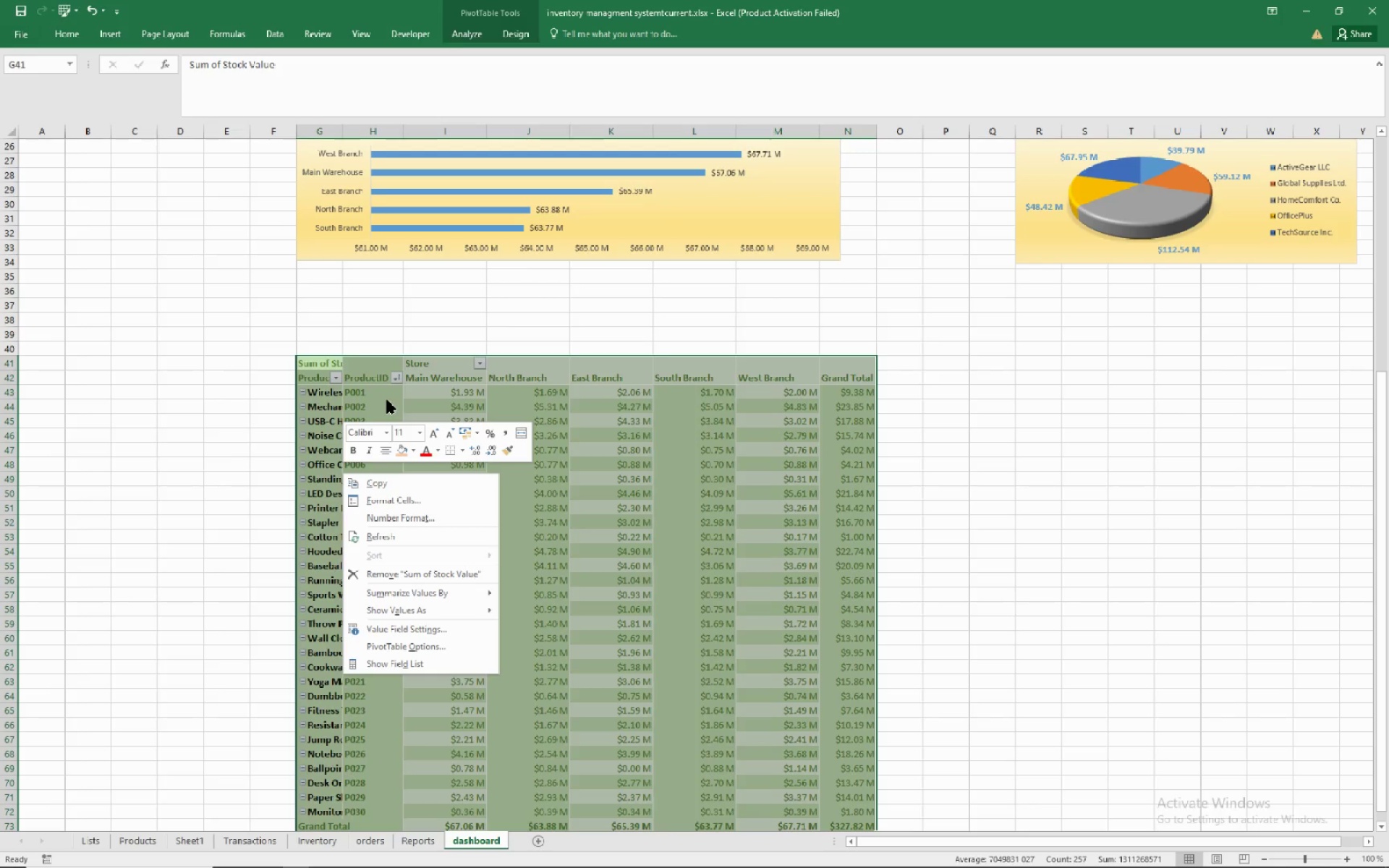 
right_click([386, 400])
 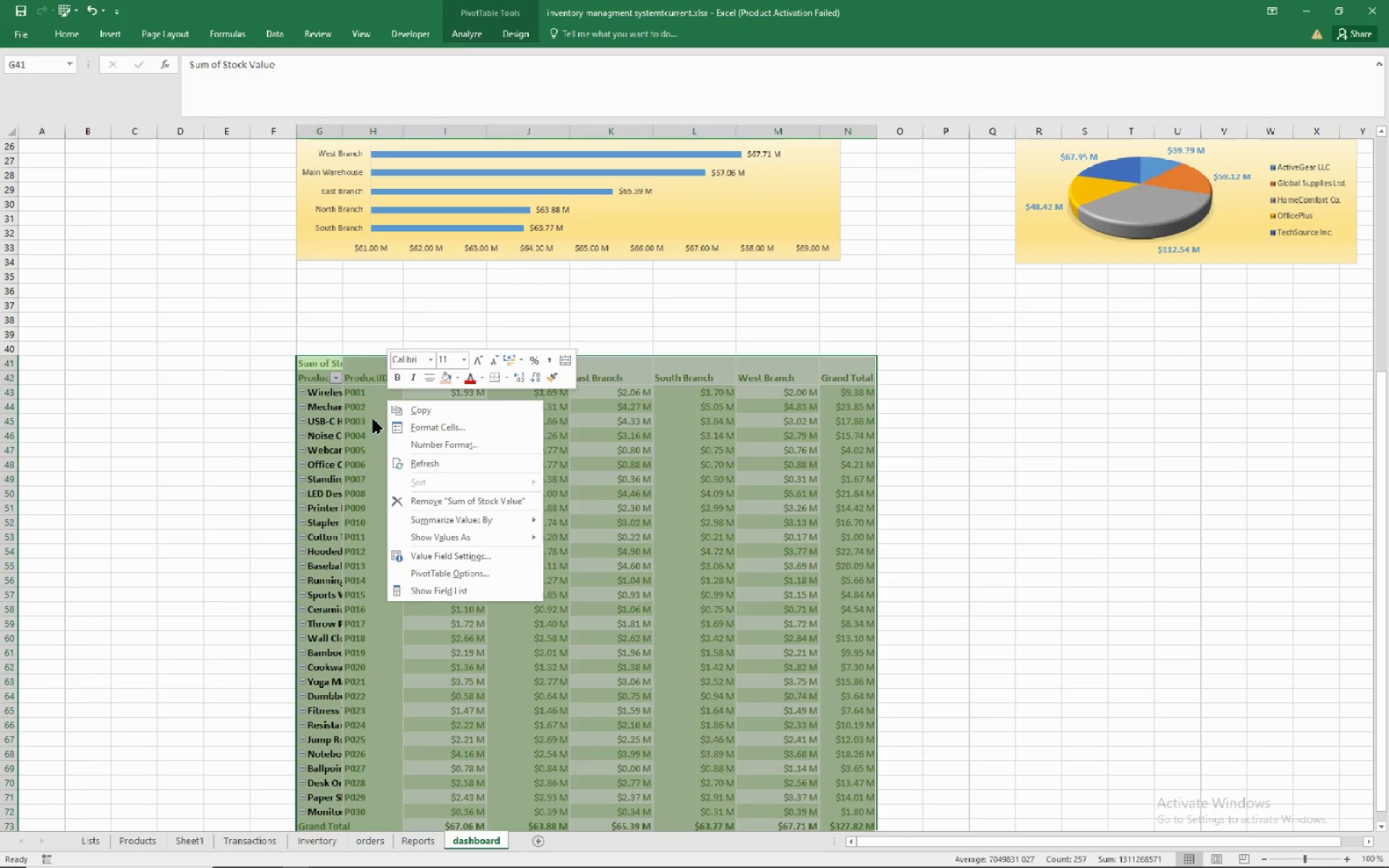 
left_click([373, 420])
 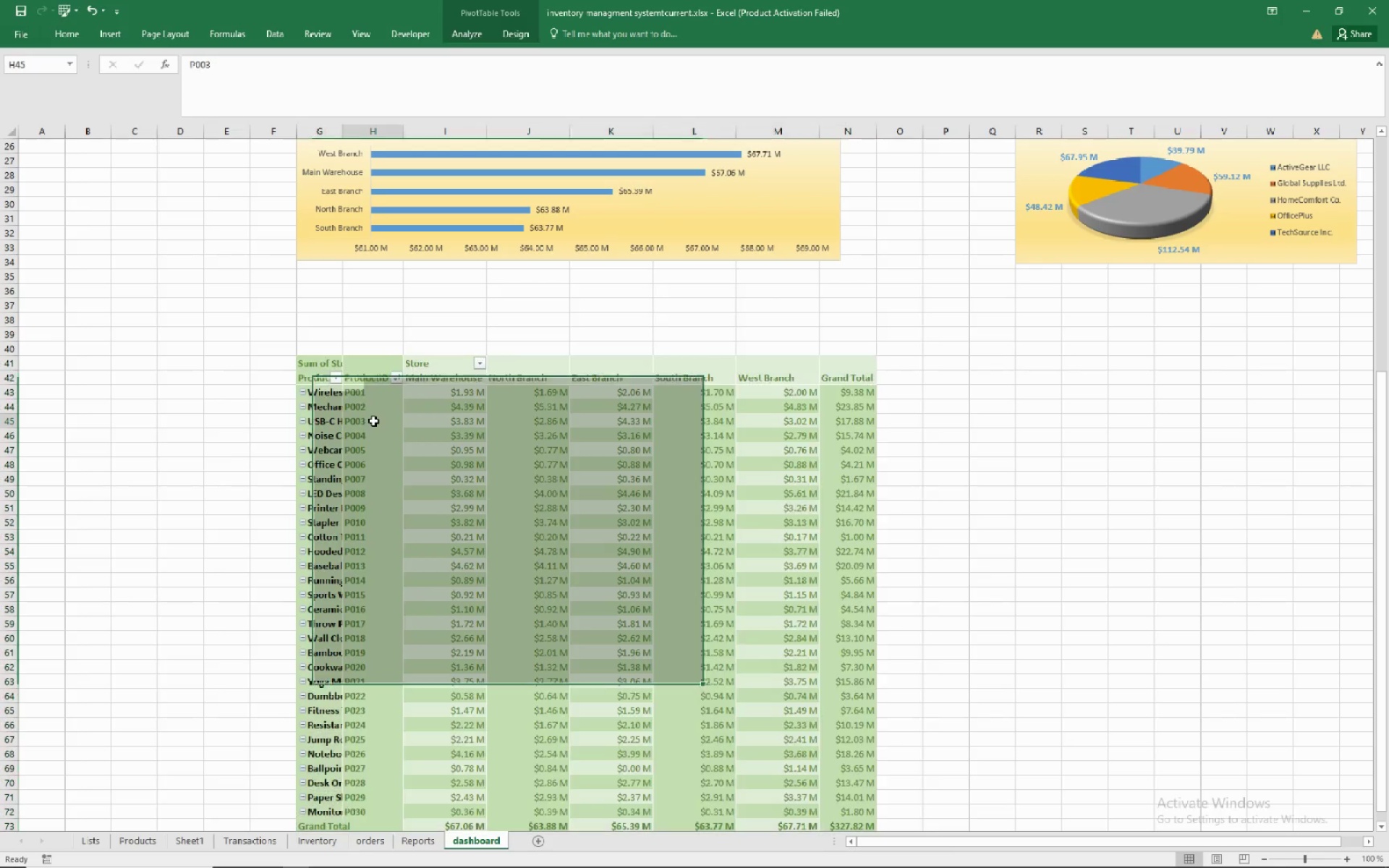 
left_click([373, 421])
 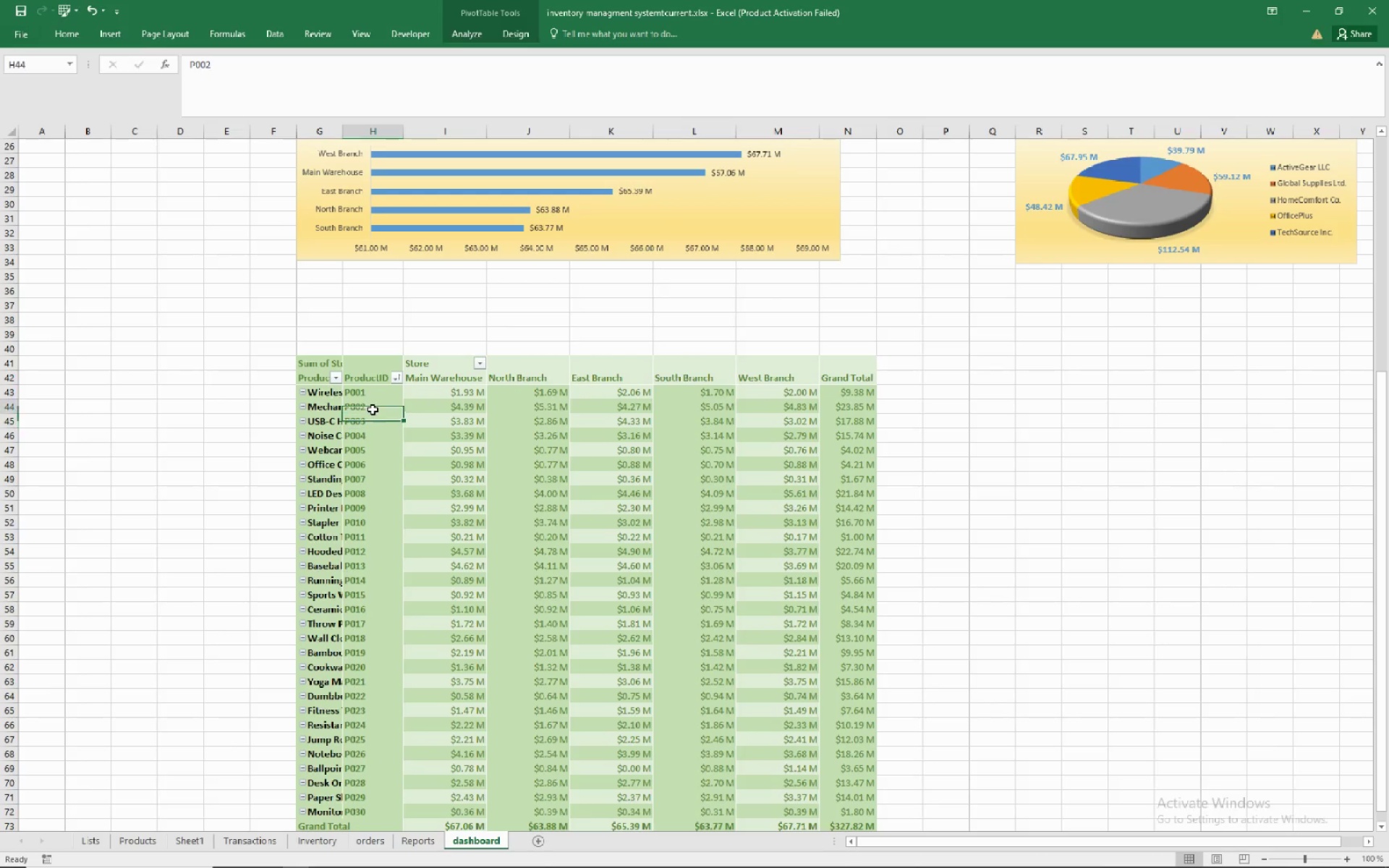 
right_click([373, 409])
 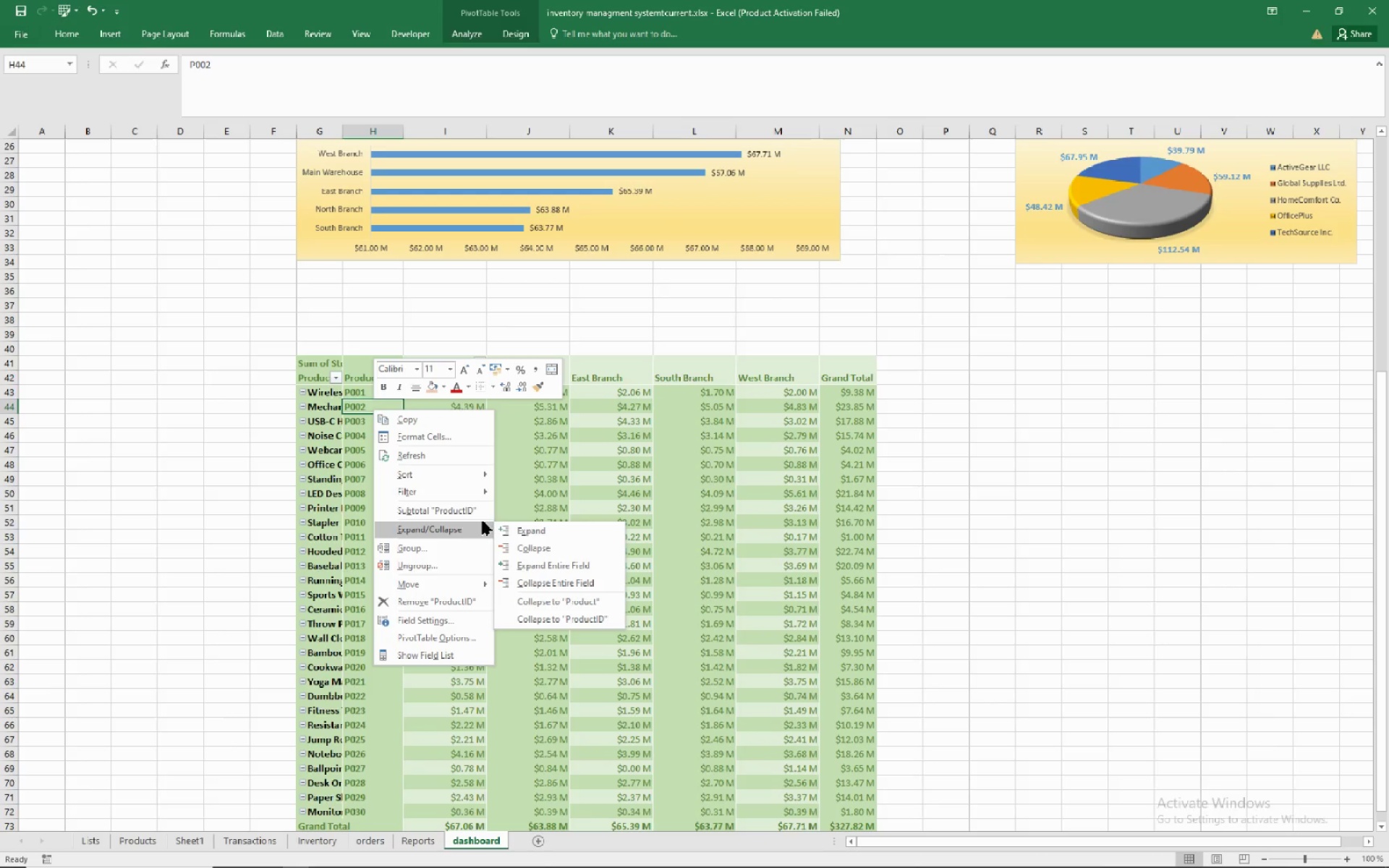 
mouse_move([477, 544])
 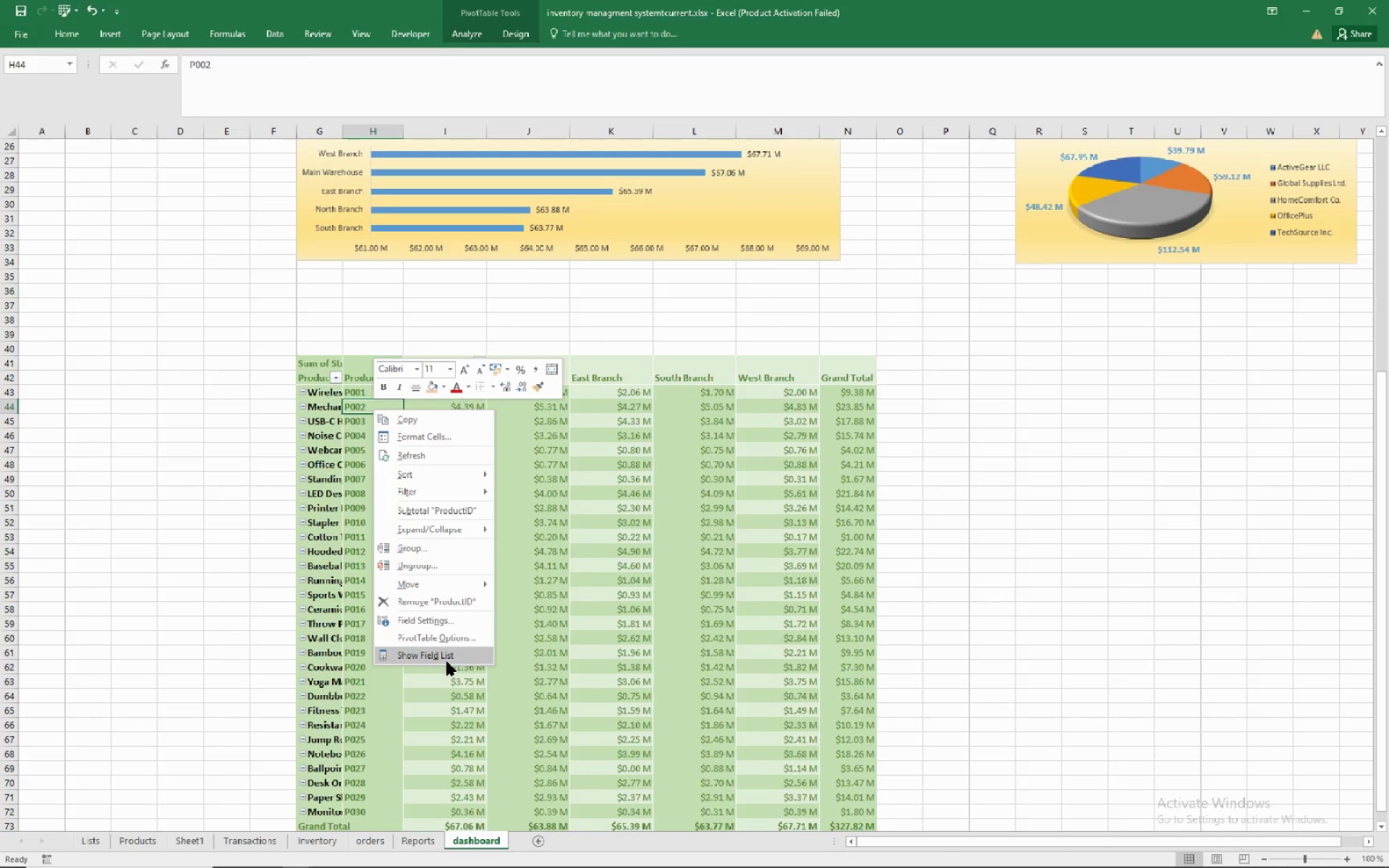 
wait(8.47)
 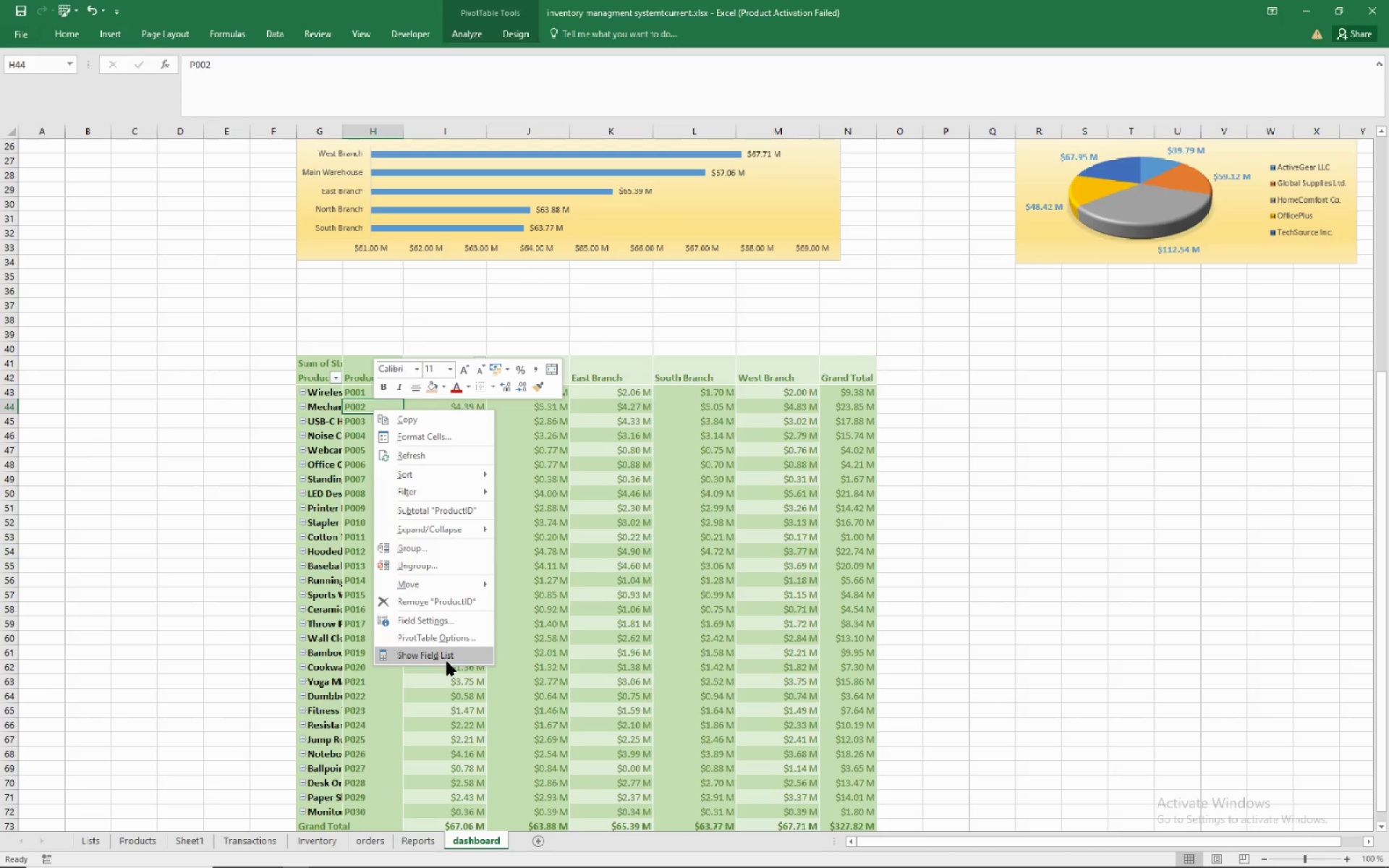 
left_click([593, 550])
 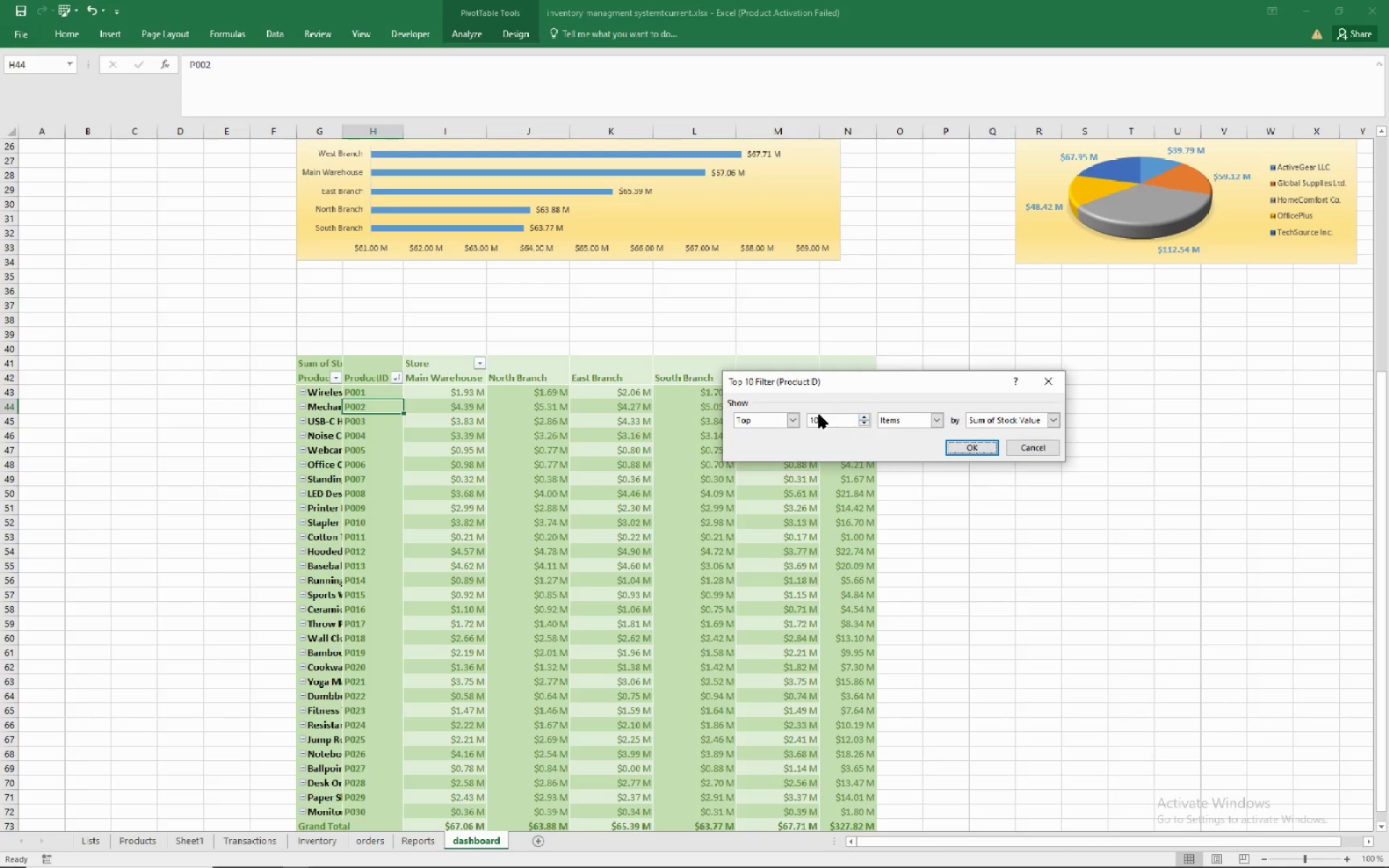 
wait(10.42)
 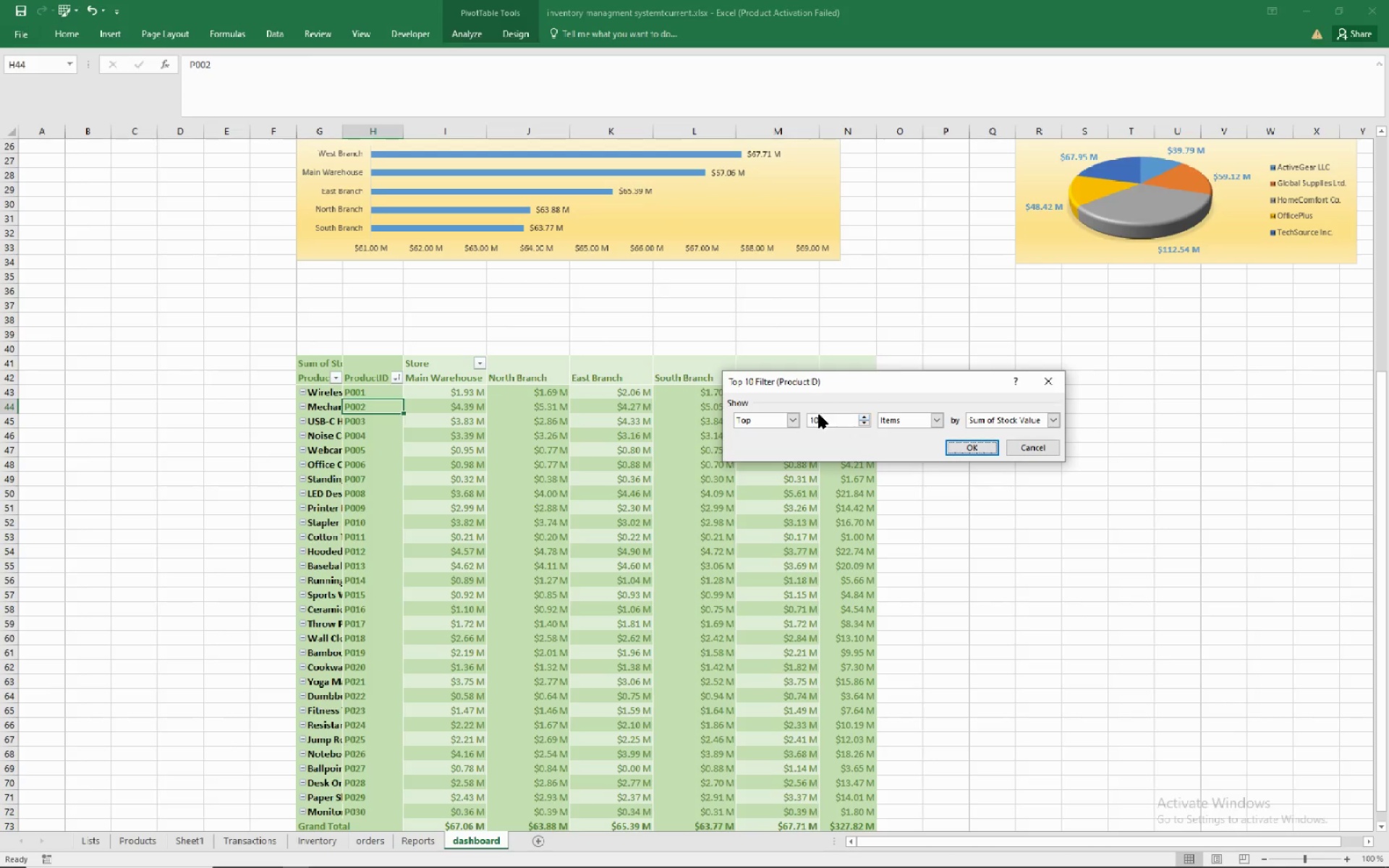 
left_click([937, 418])
 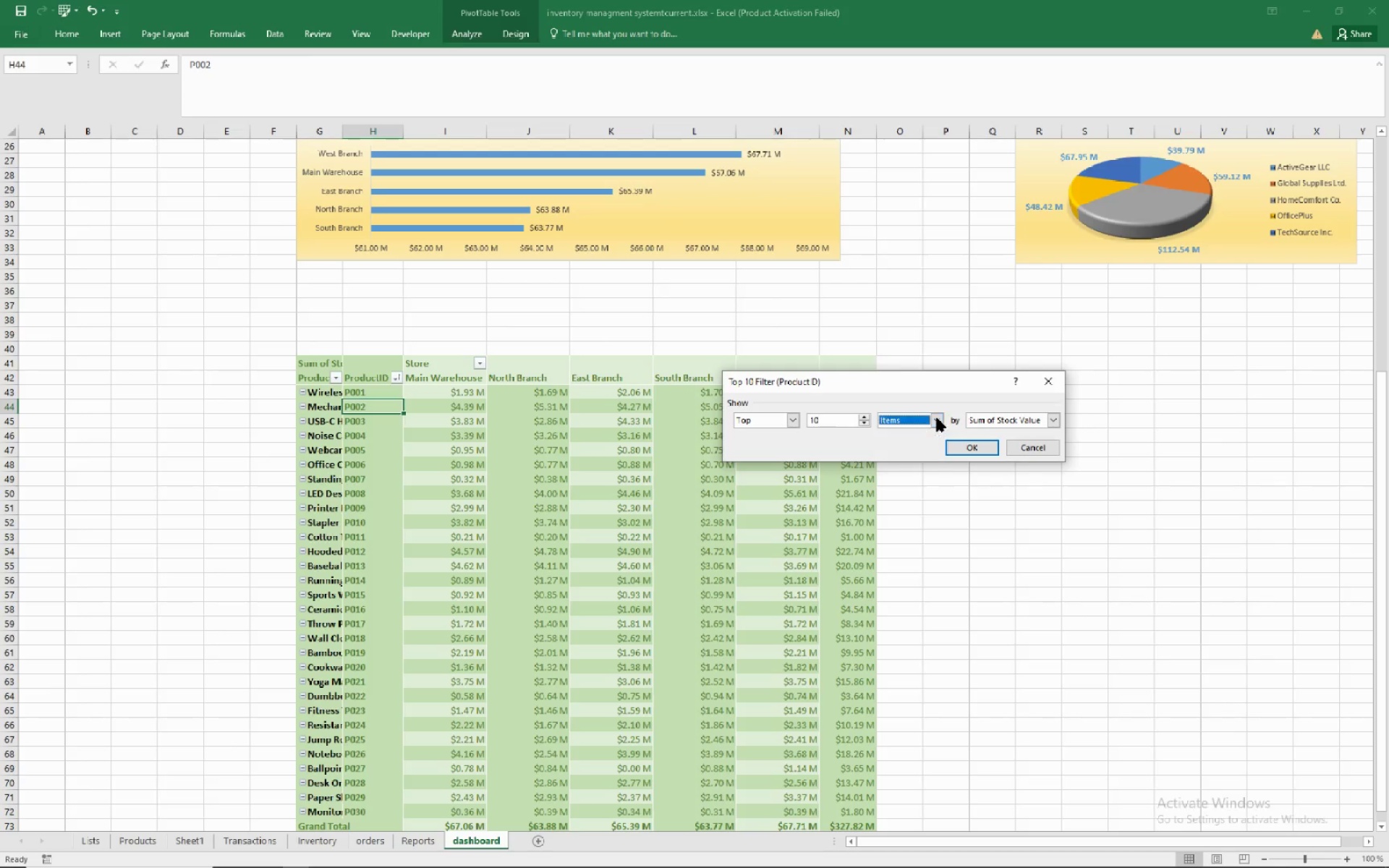 
left_click([937, 418])
 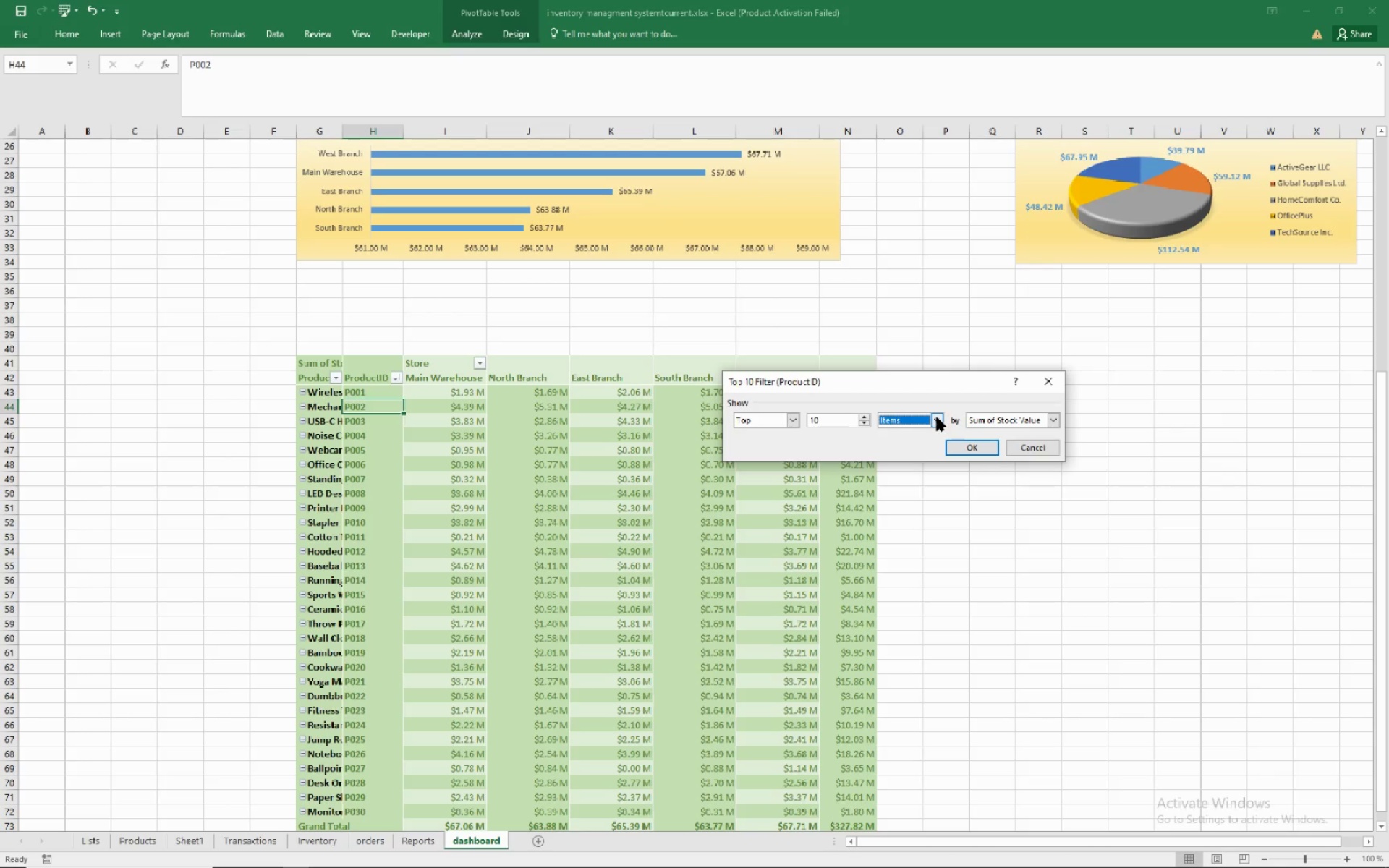 
left_click([967, 449])
 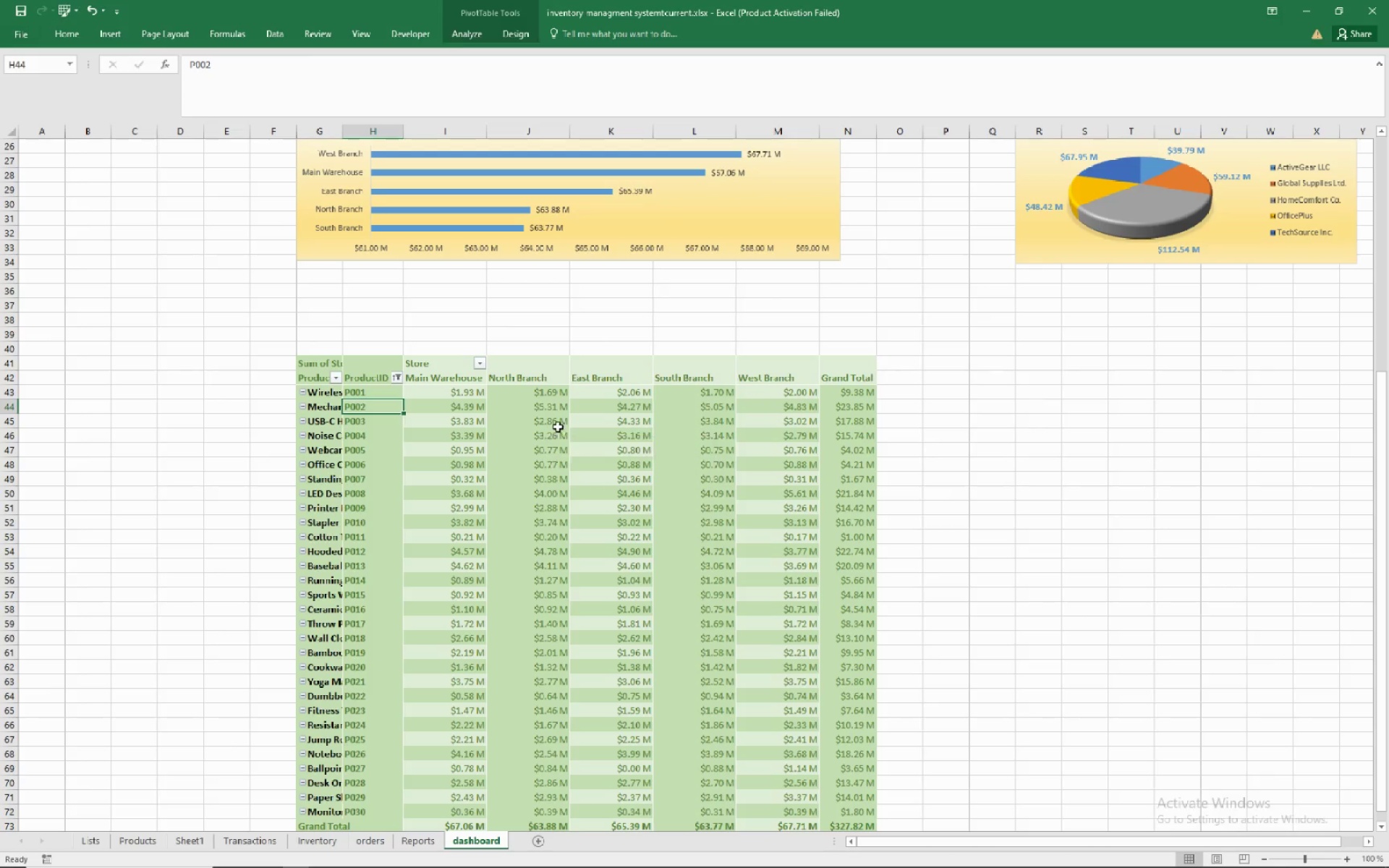 
scroll: coordinate [679, 495], scroll_direction: down, amount: 4.0
 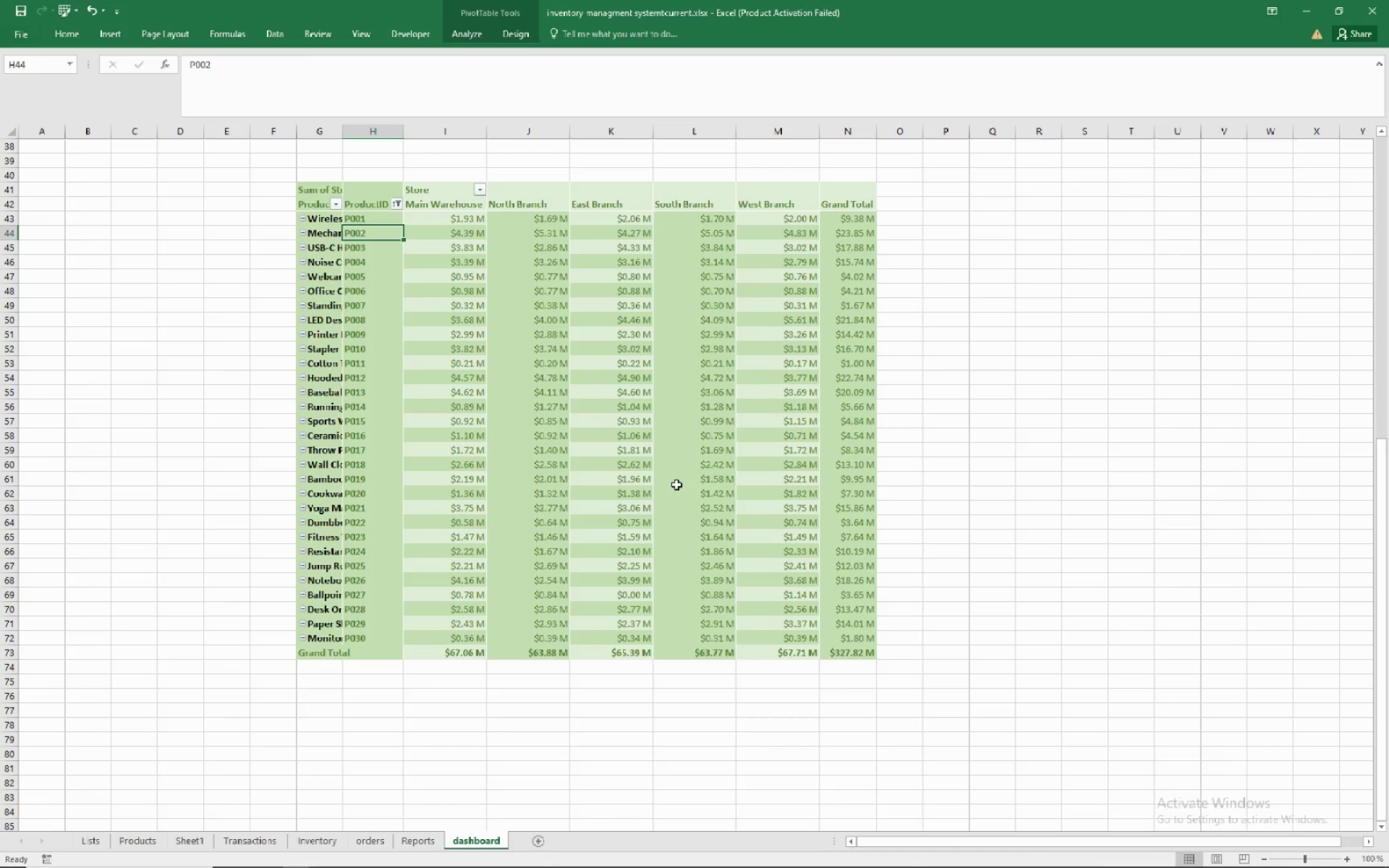 
scroll: coordinate [674, 480], scroll_direction: up, amount: 4.0
 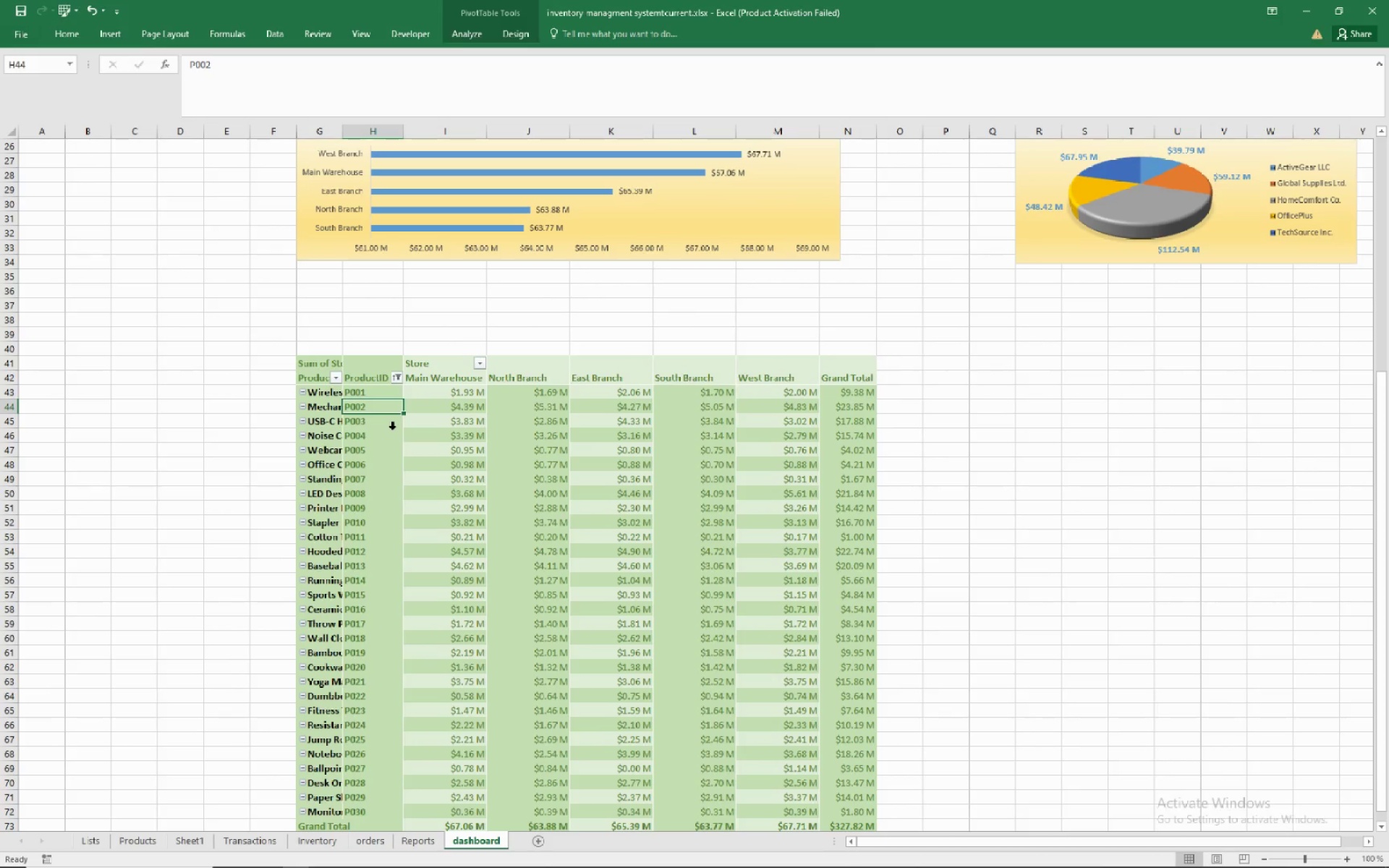 
right_click([393, 429])
 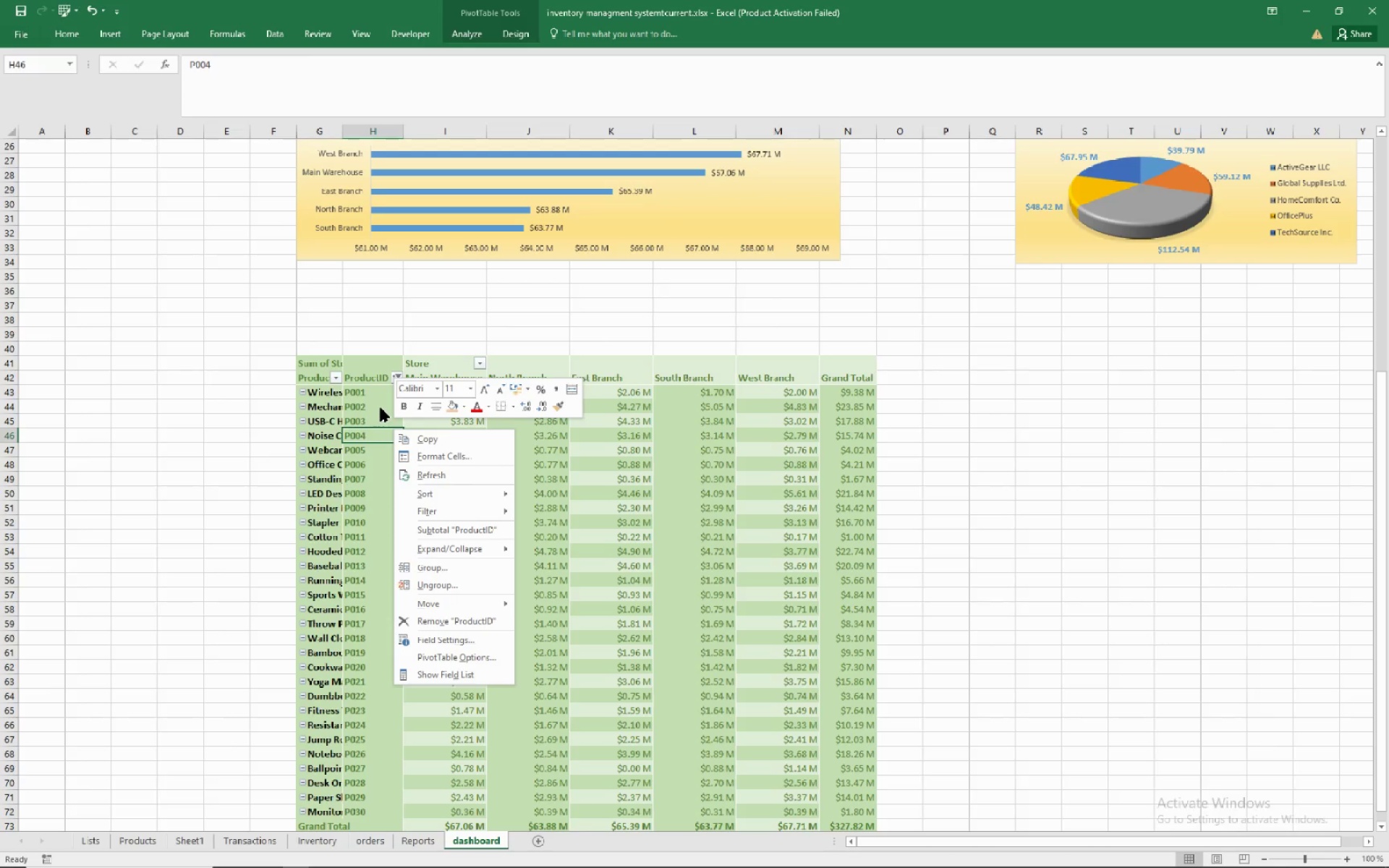 
right_click([381, 407])
 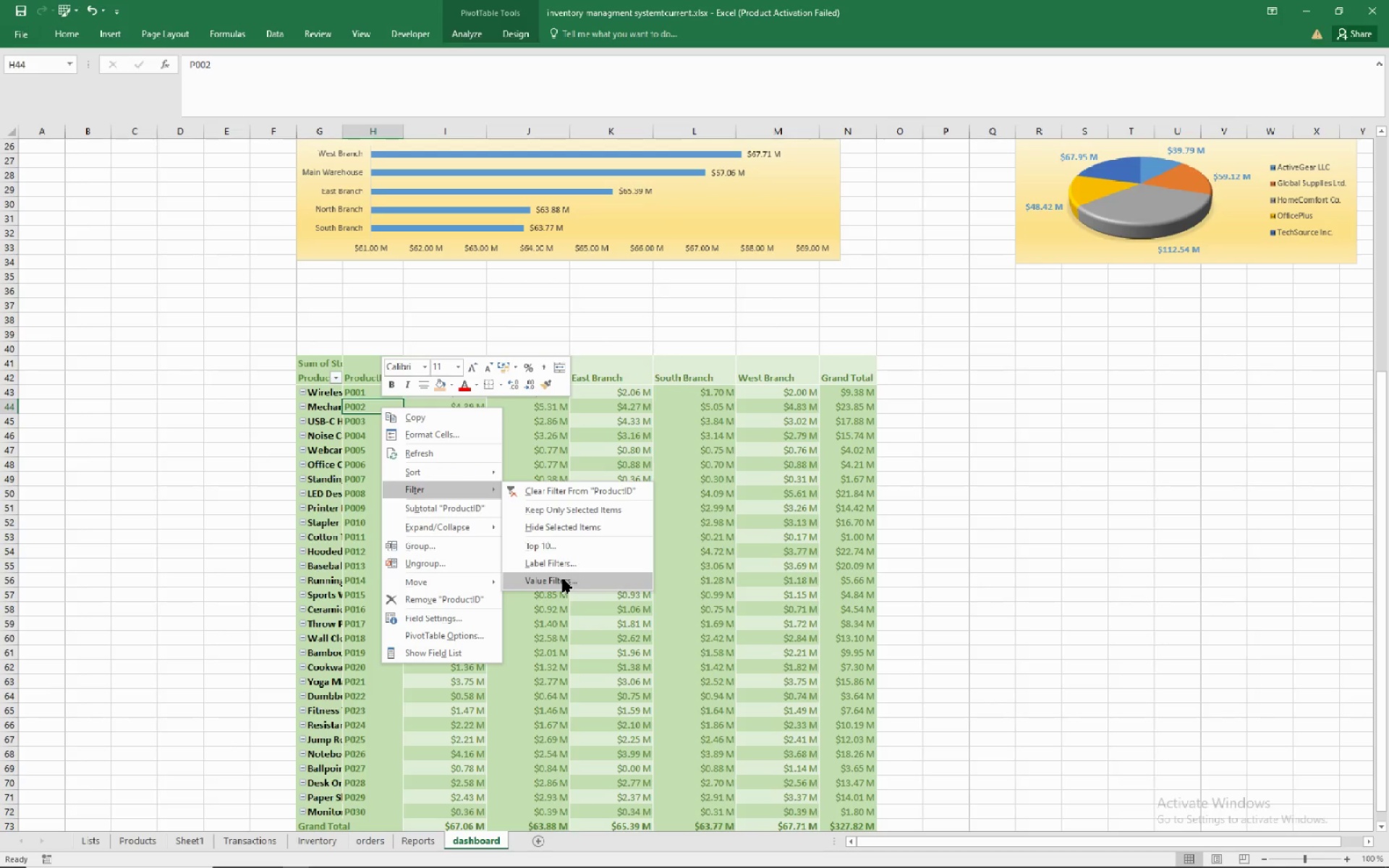 
wait(7.27)
 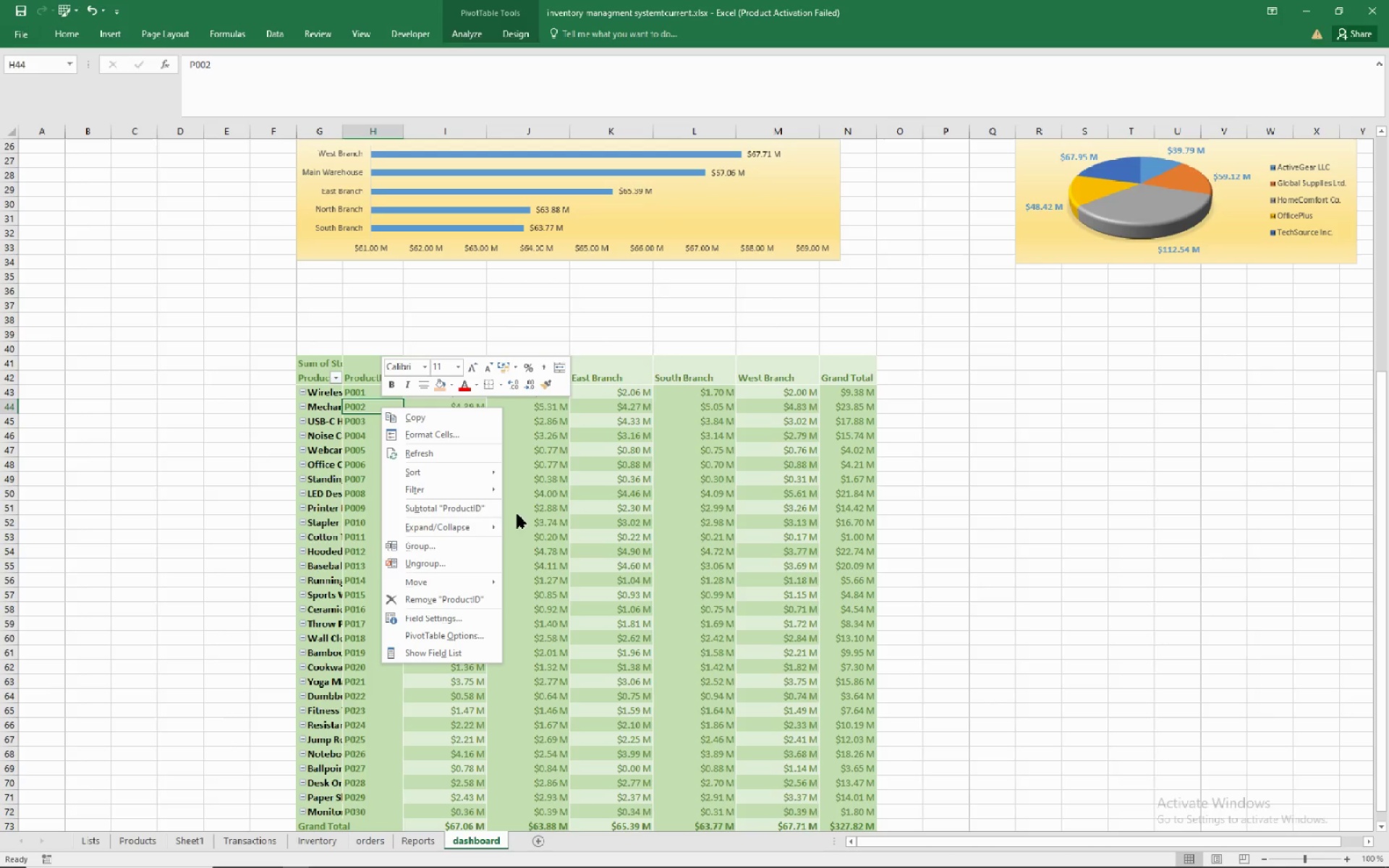 
left_click([563, 579])
 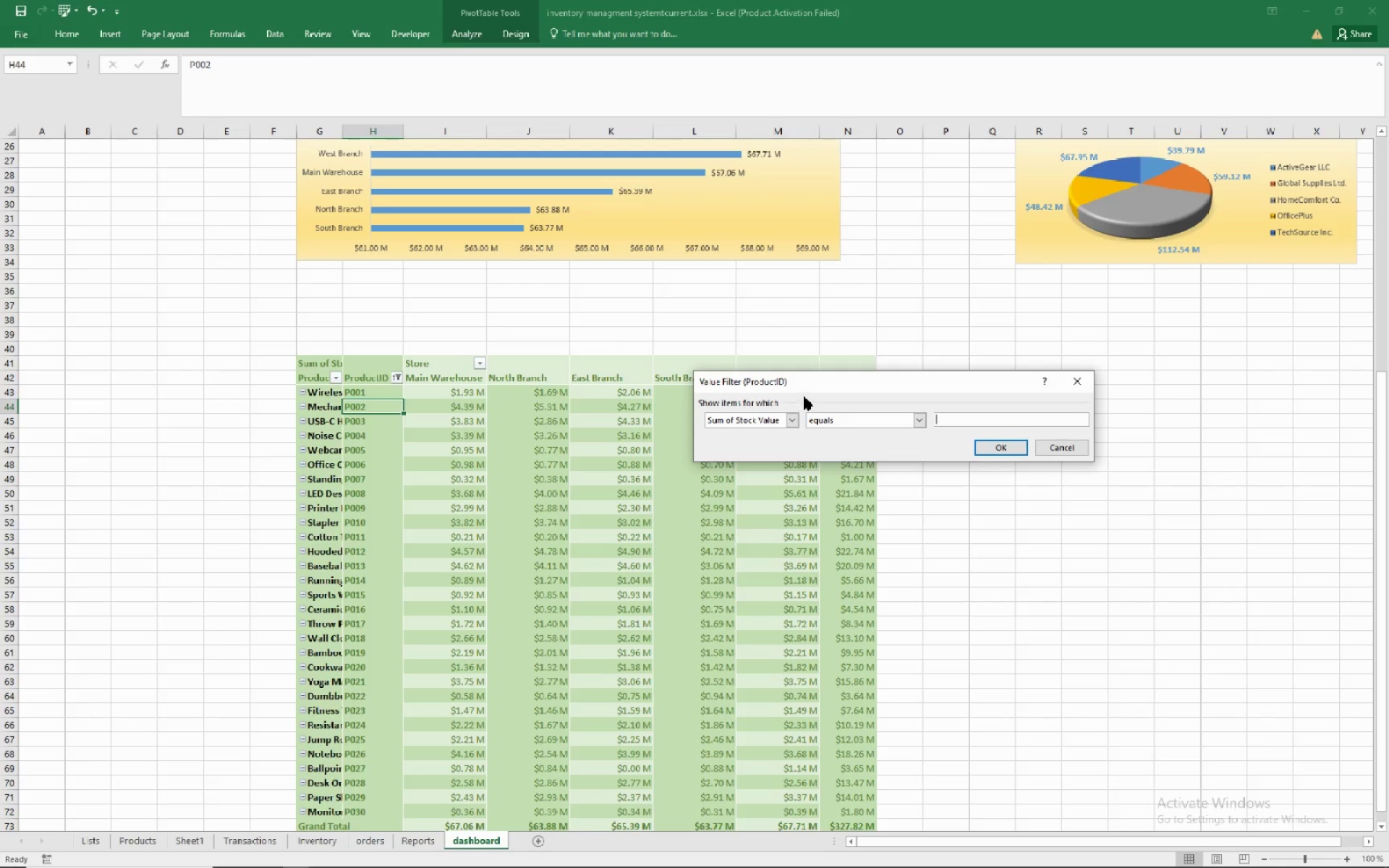 
left_click_drag(start_coordinate=[809, 380], to_coordinate=[859, 342])
 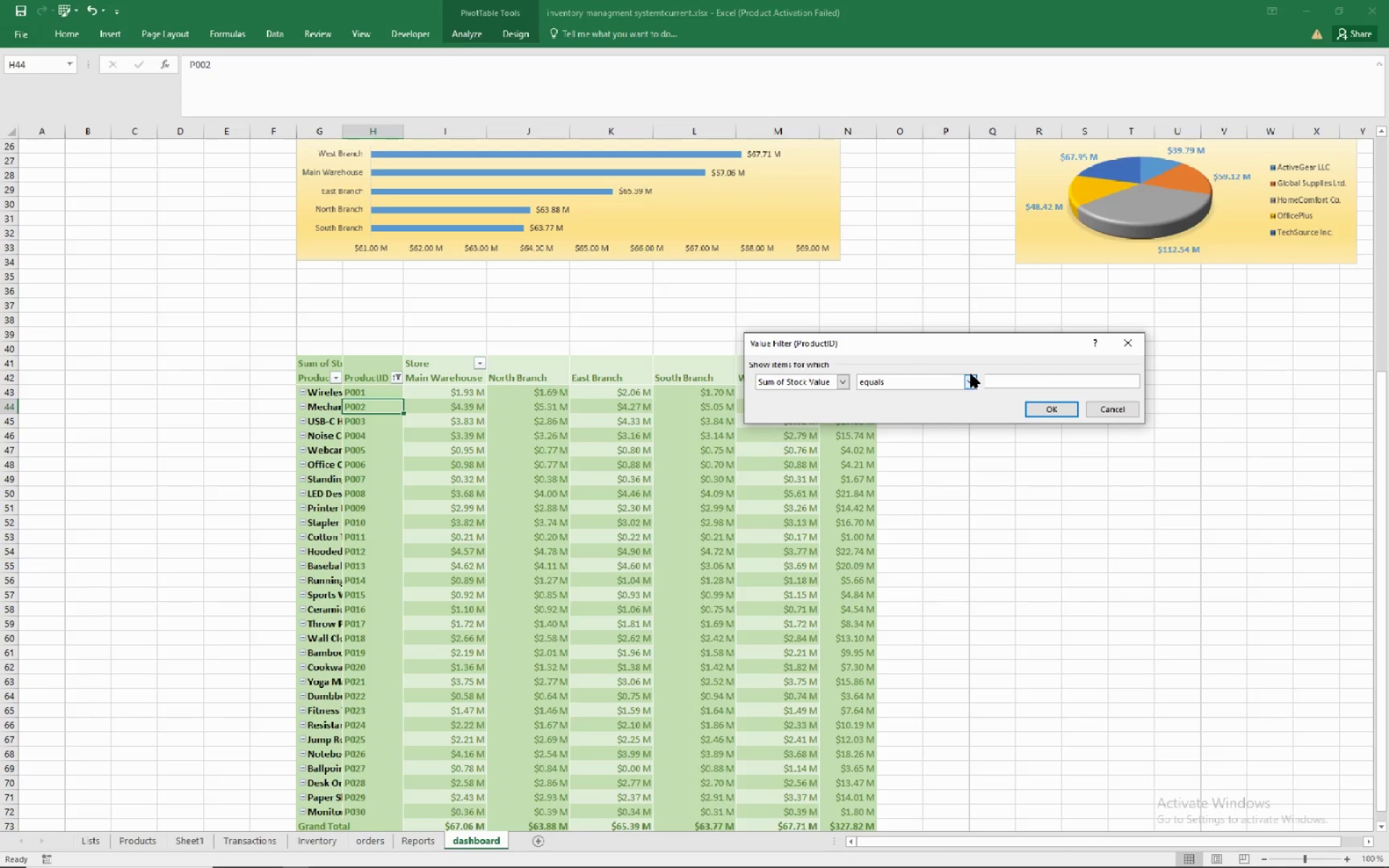 
left_click([971, 374])
 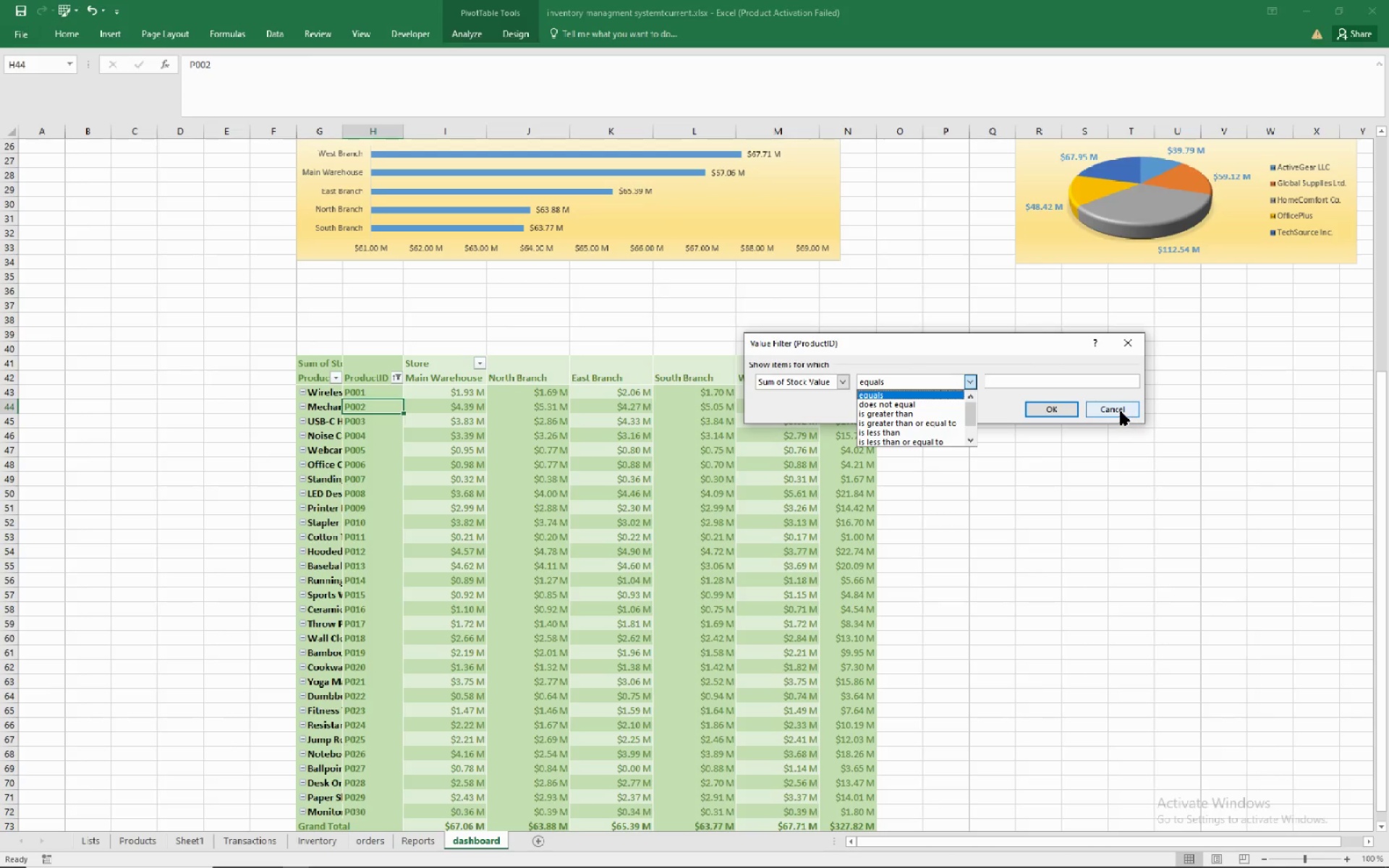 
left_click([1105, 407])
 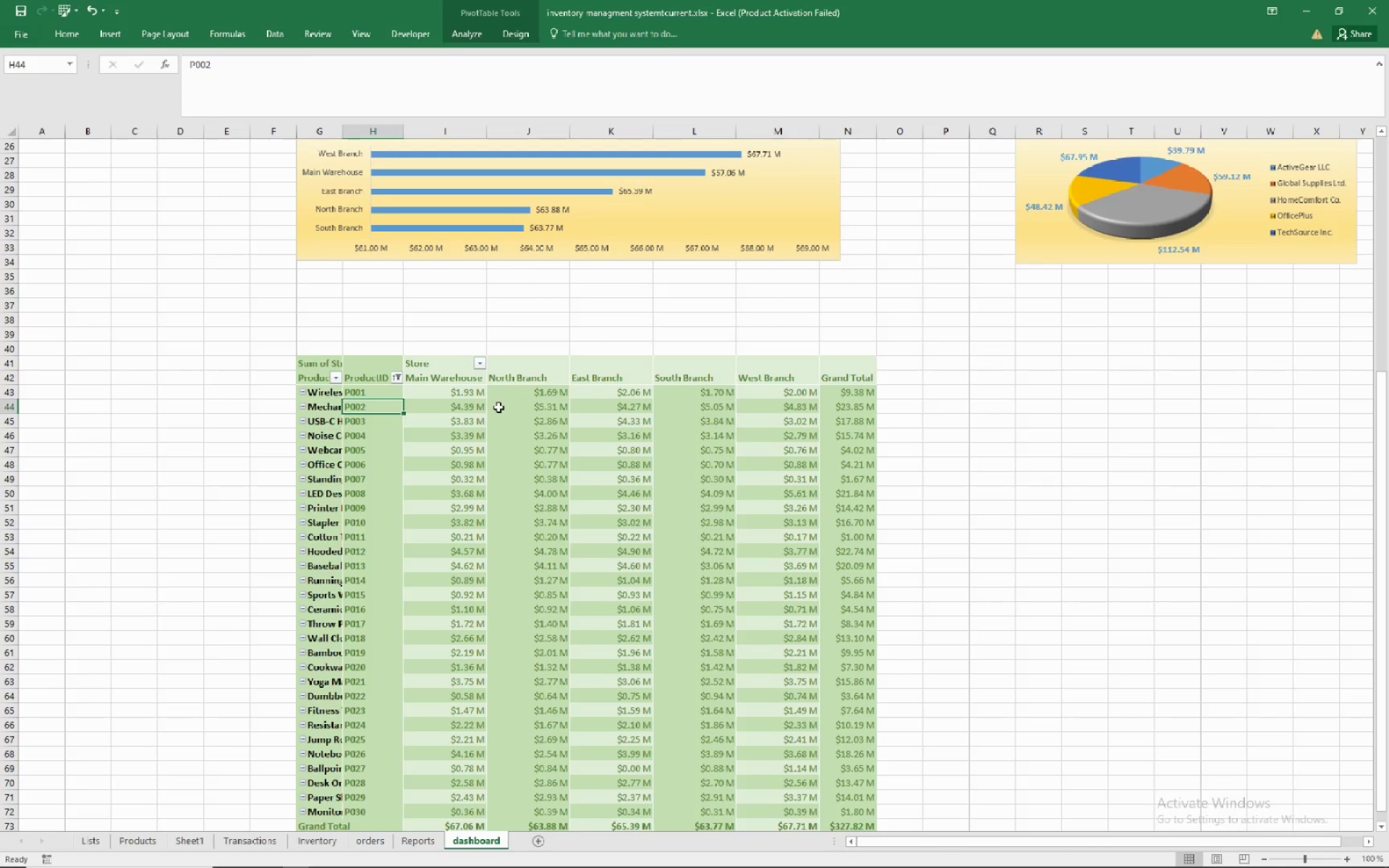 
right_click([521, 399])
 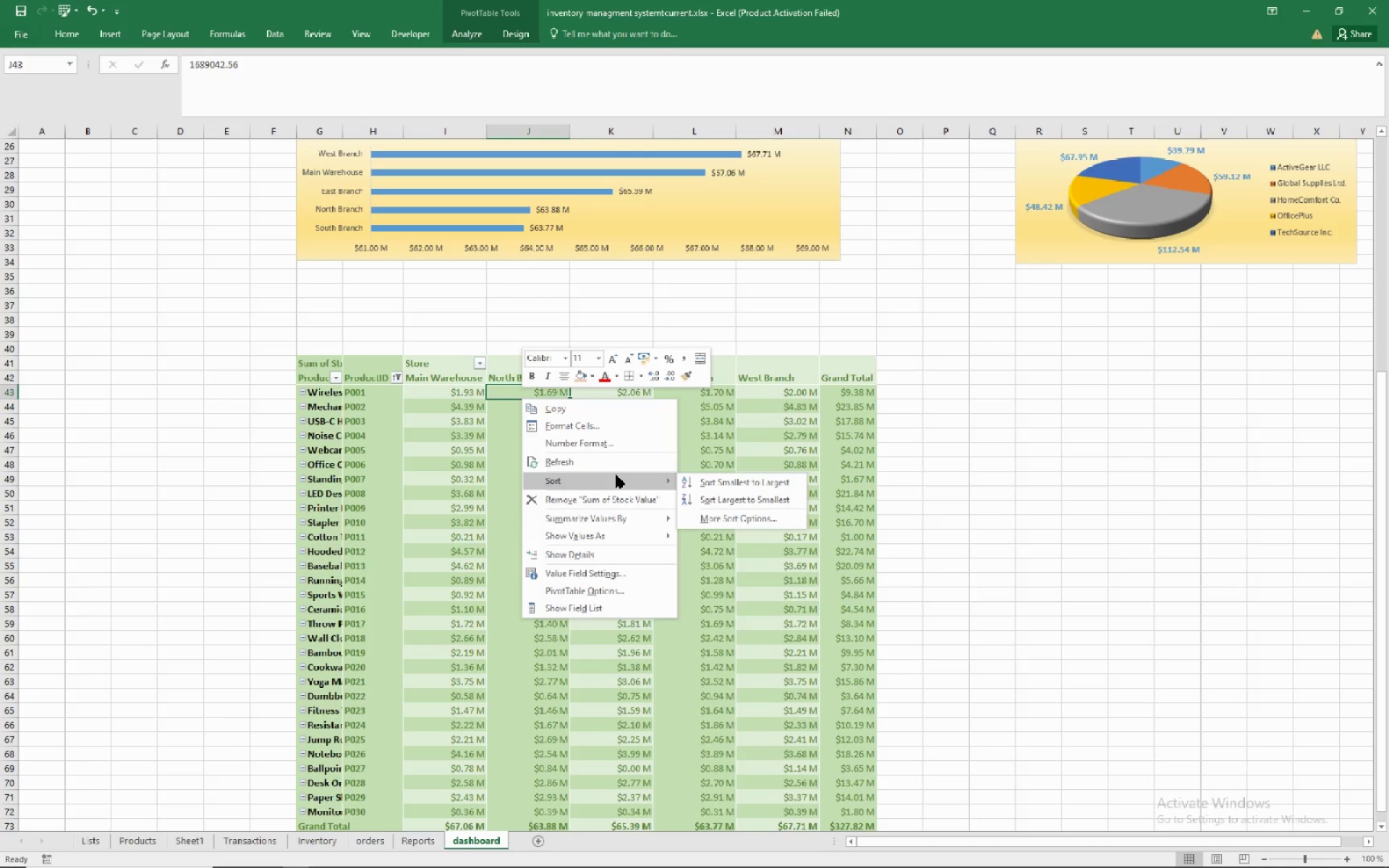 
wait(8.79)
 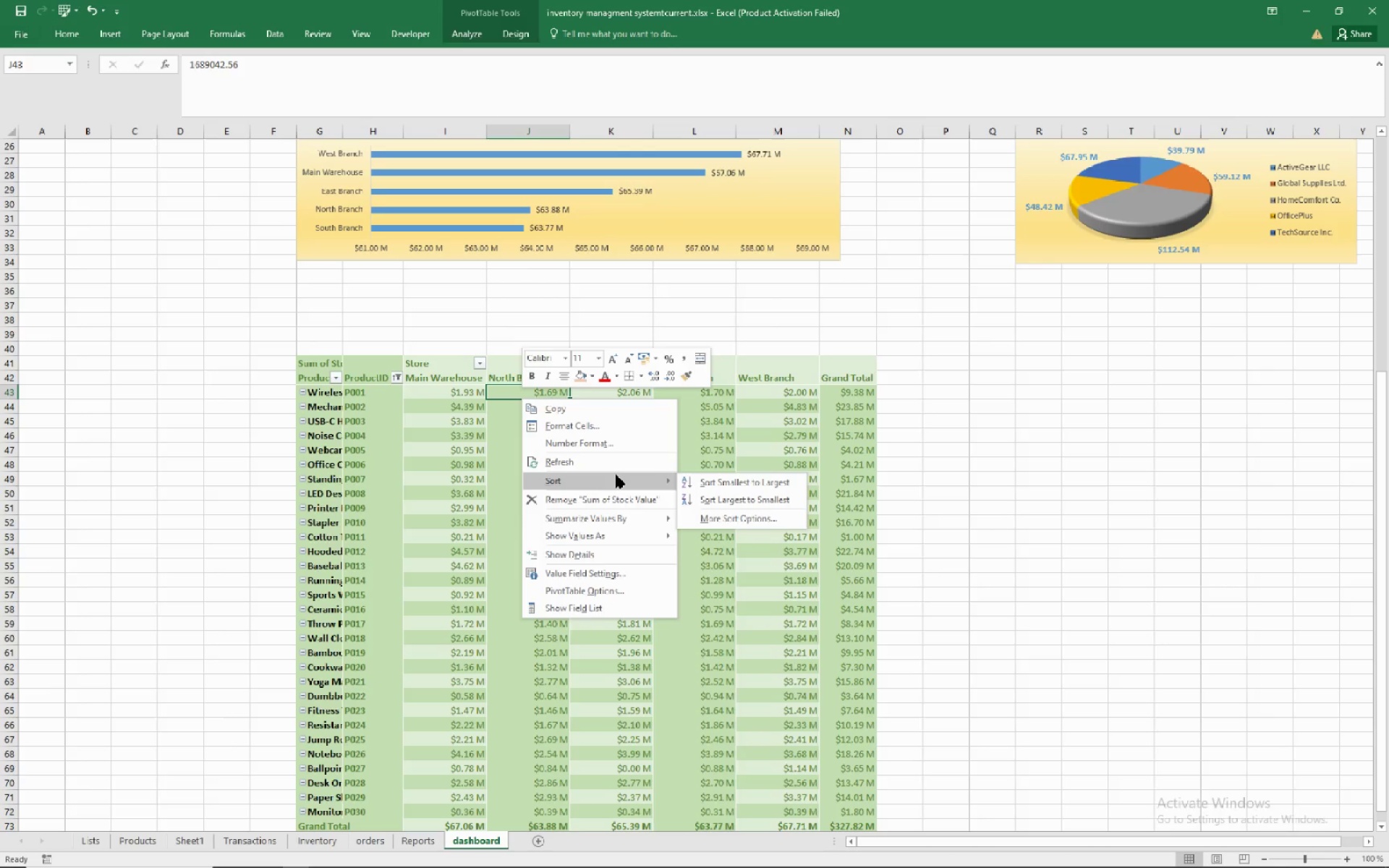 
left_click([393, 428])
 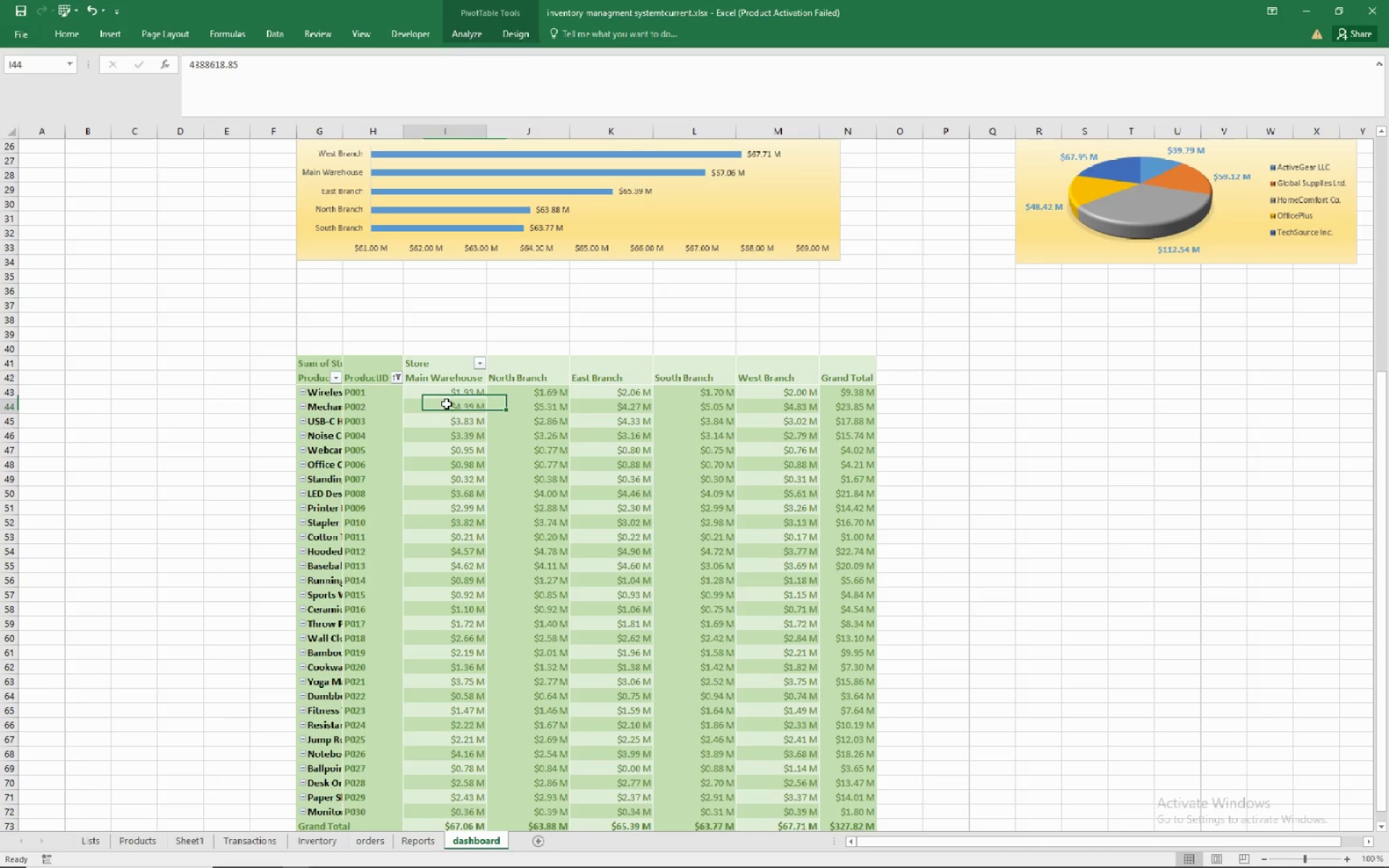 
left_click([446, 404])
 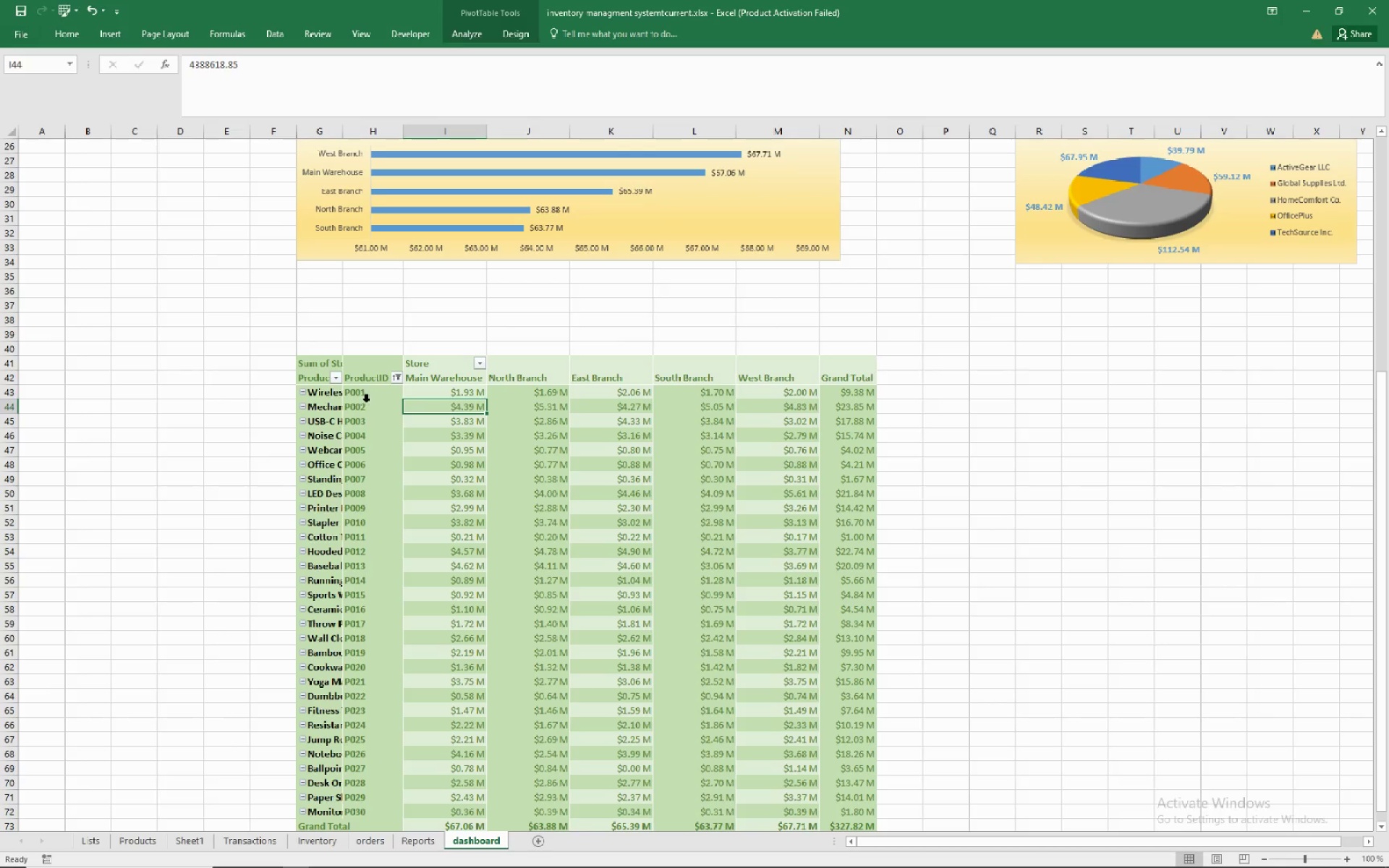 
left_click([367, 401])
 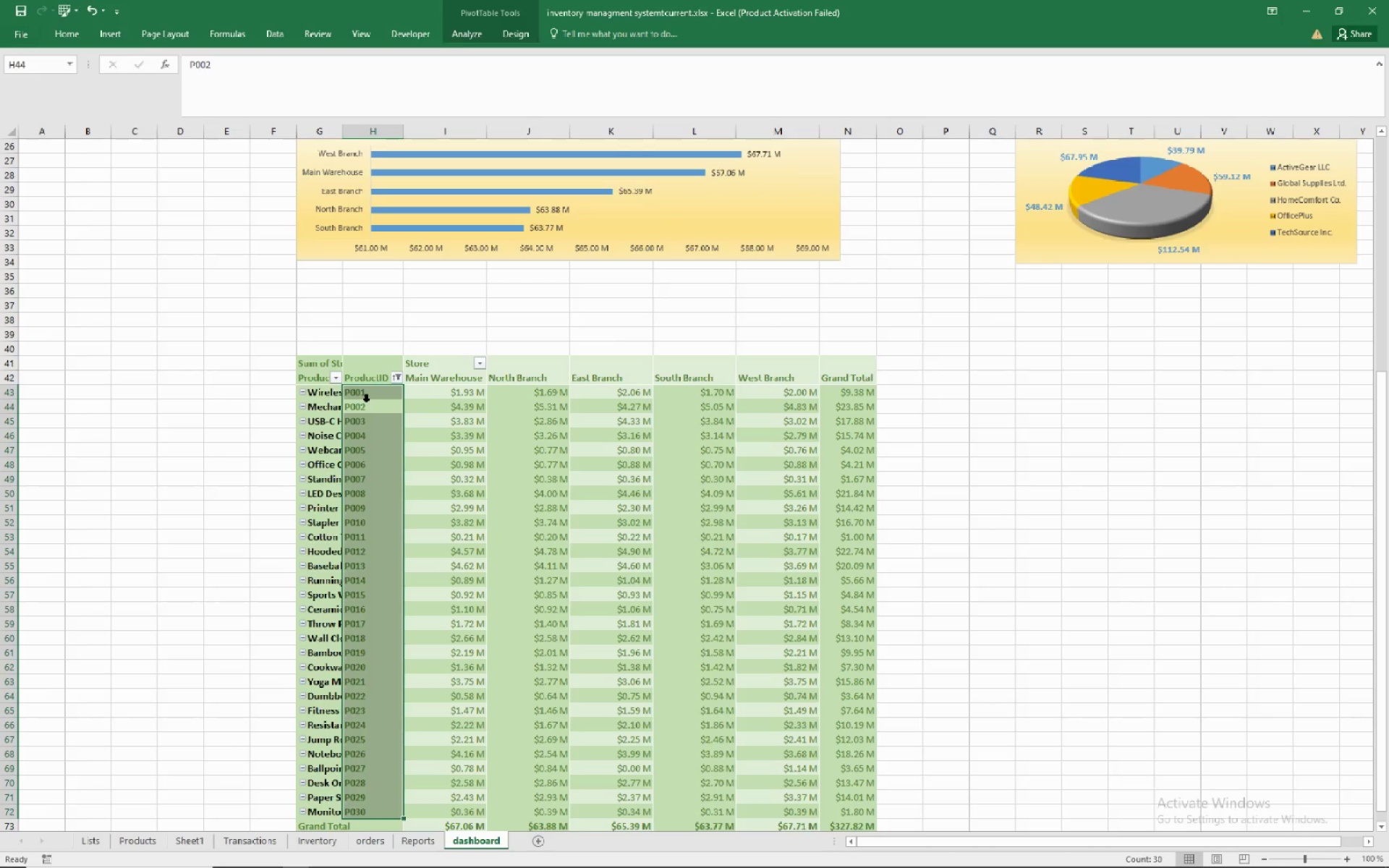 
right_click([367, 401])
 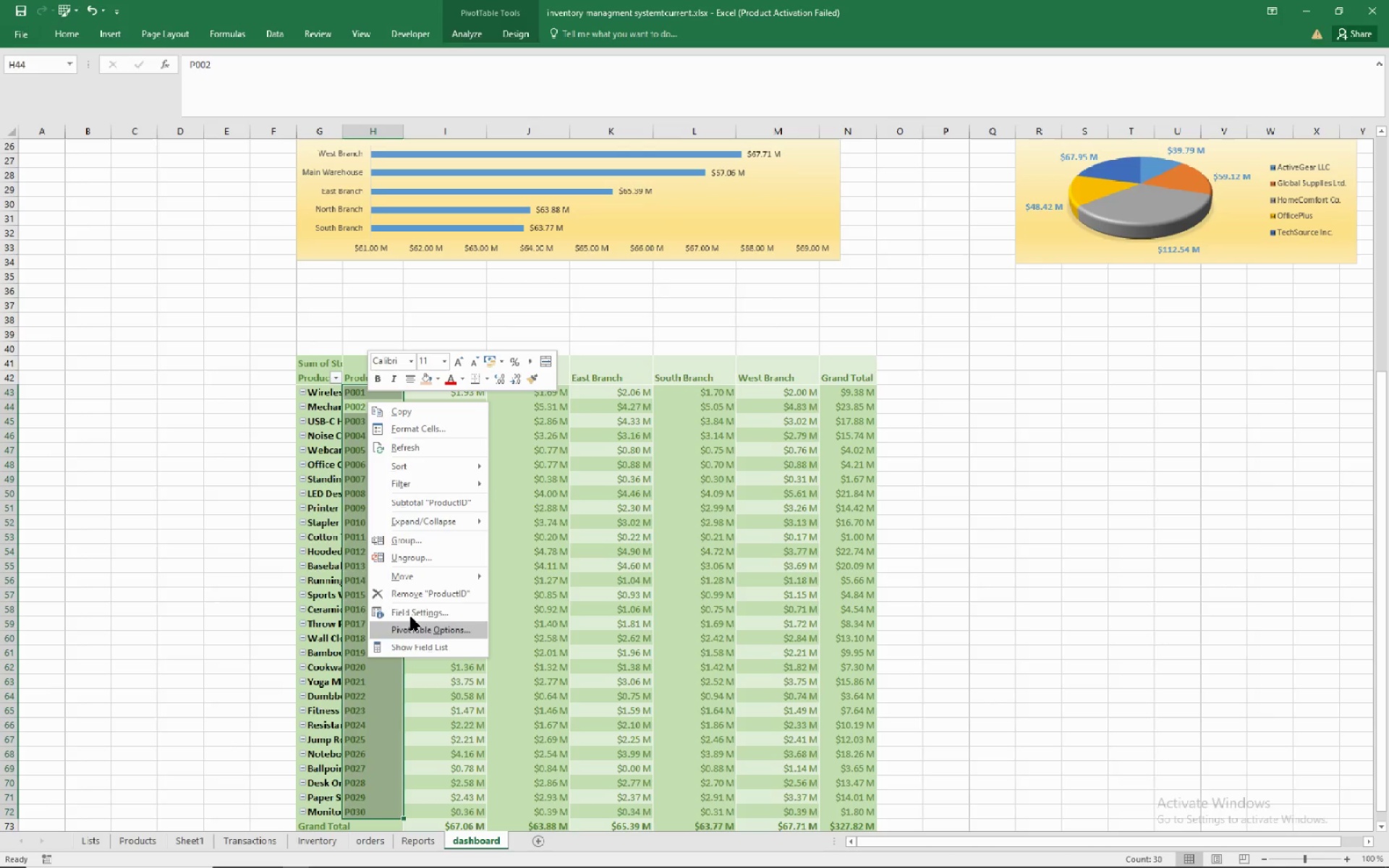 
mouse_move([462, 516])
 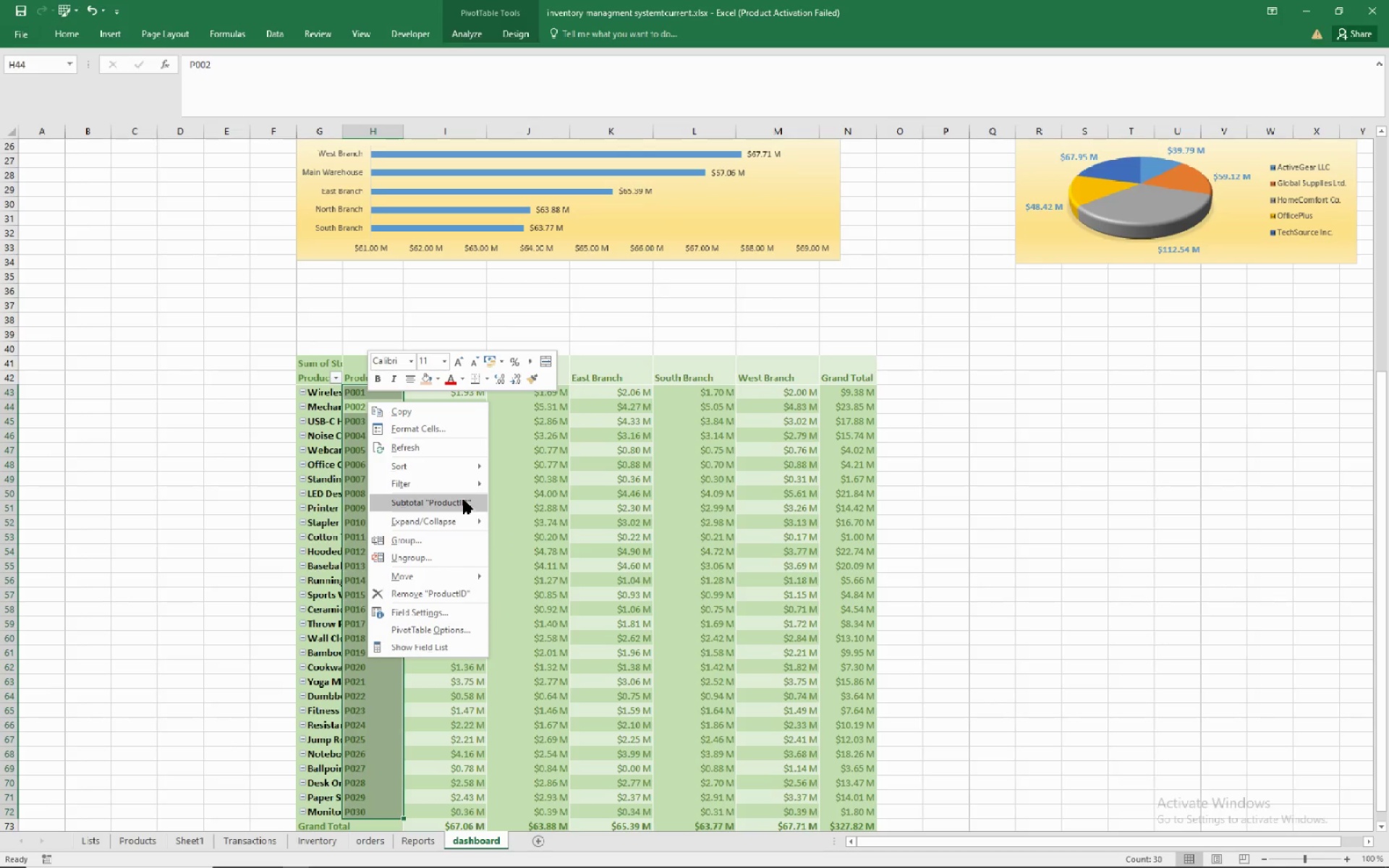 
mouse_move([483, 482])
 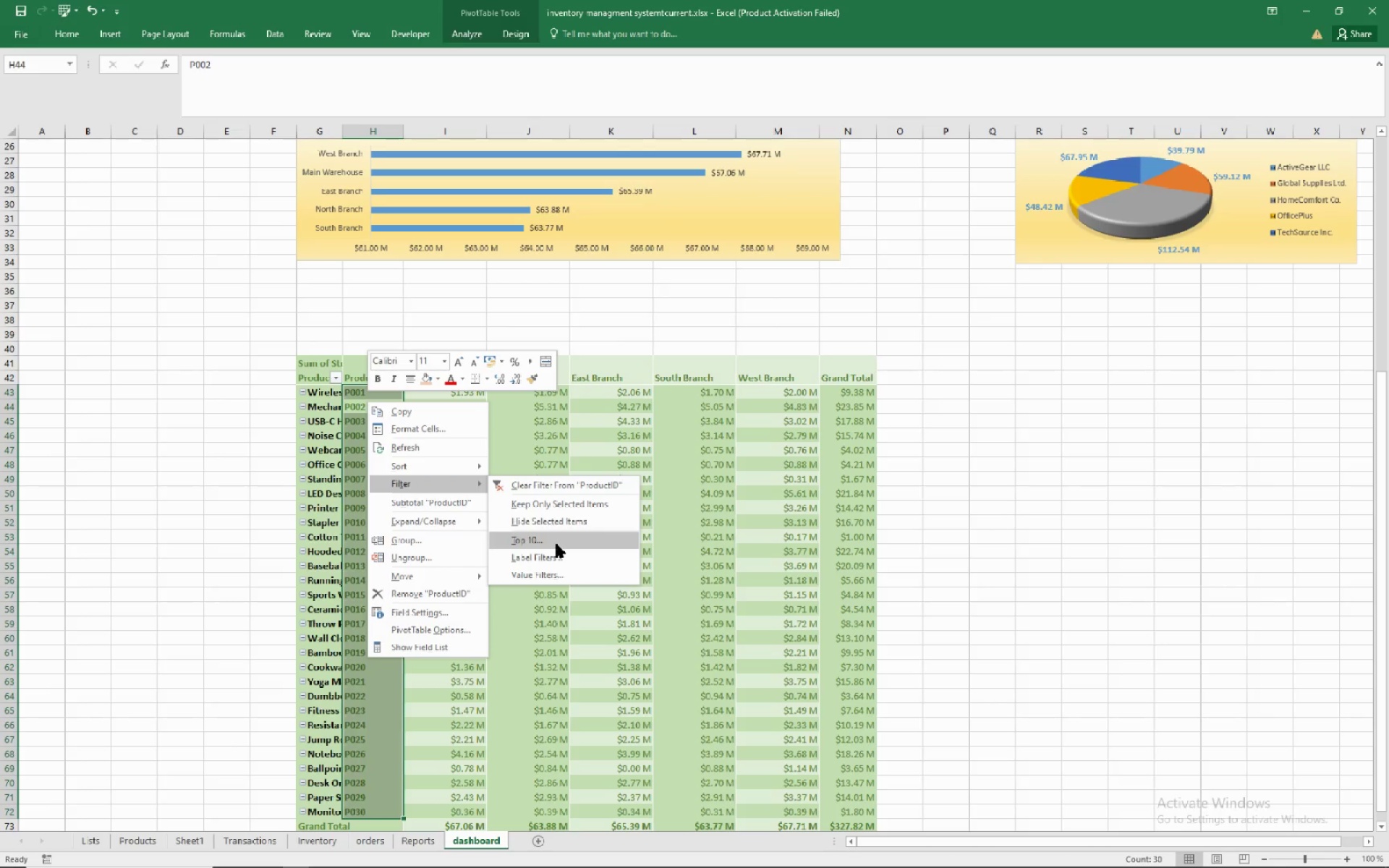 
left_click([556, 544])
 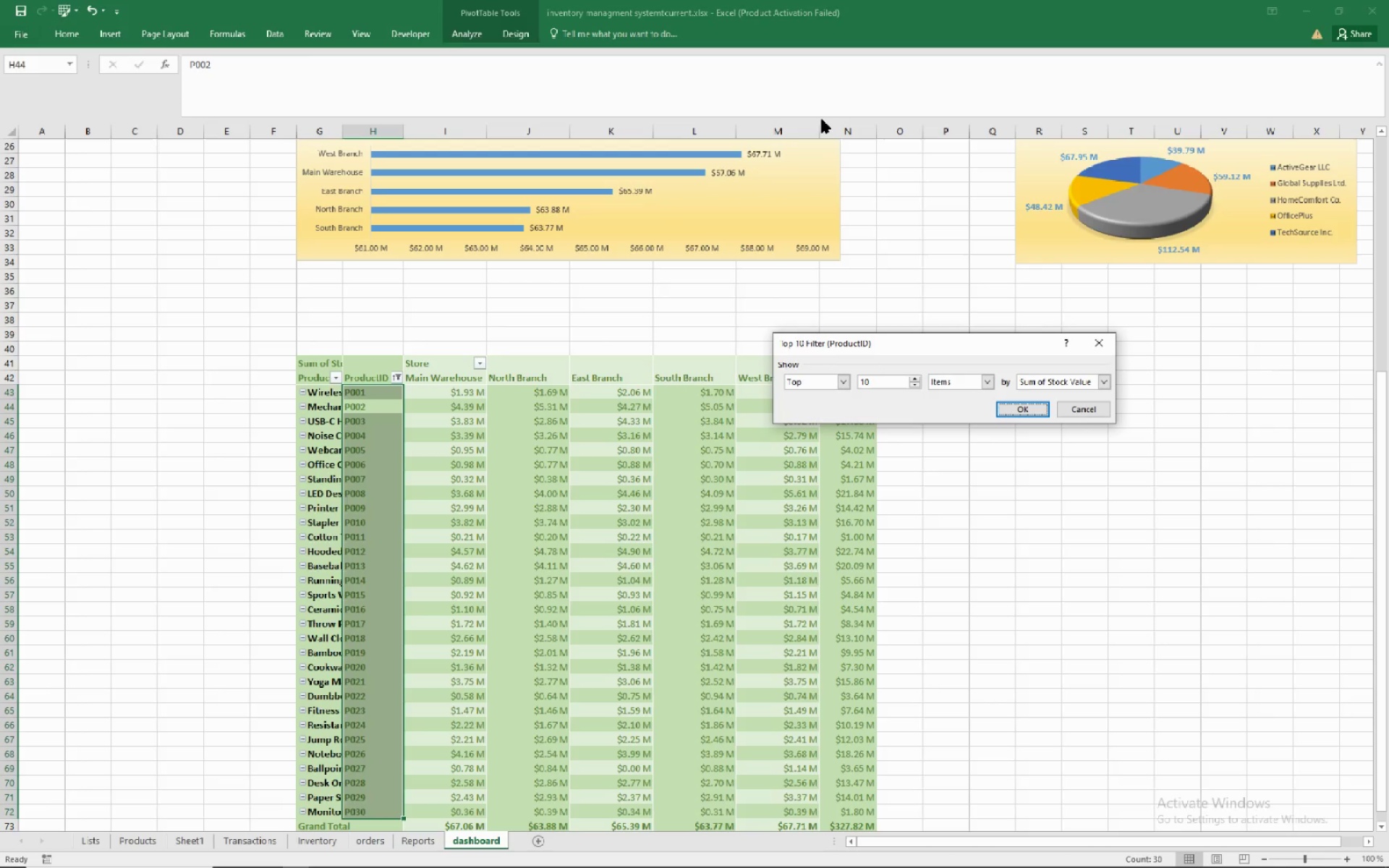 
mouse_move([937, 380])
 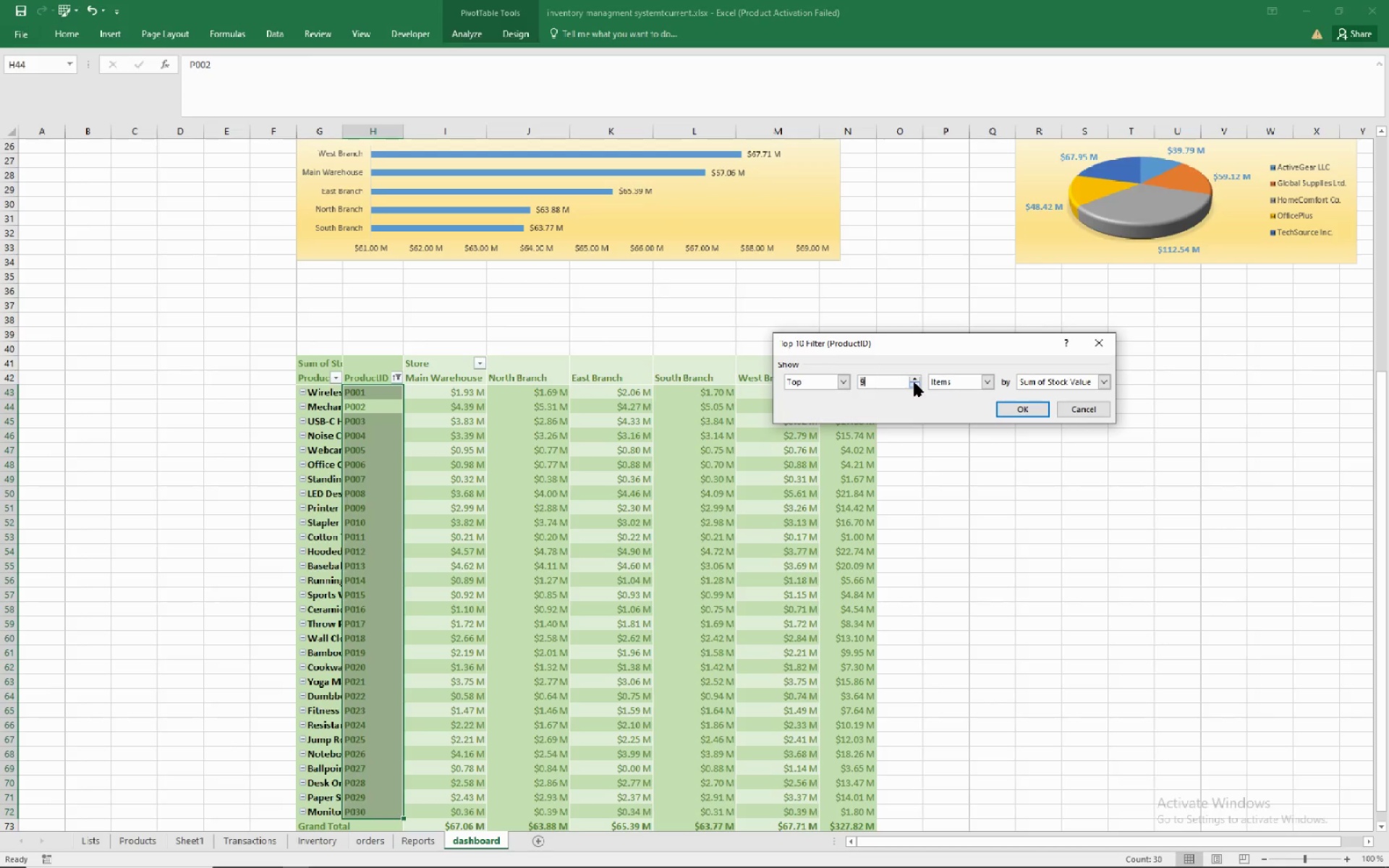 
left_click([914, 383])
 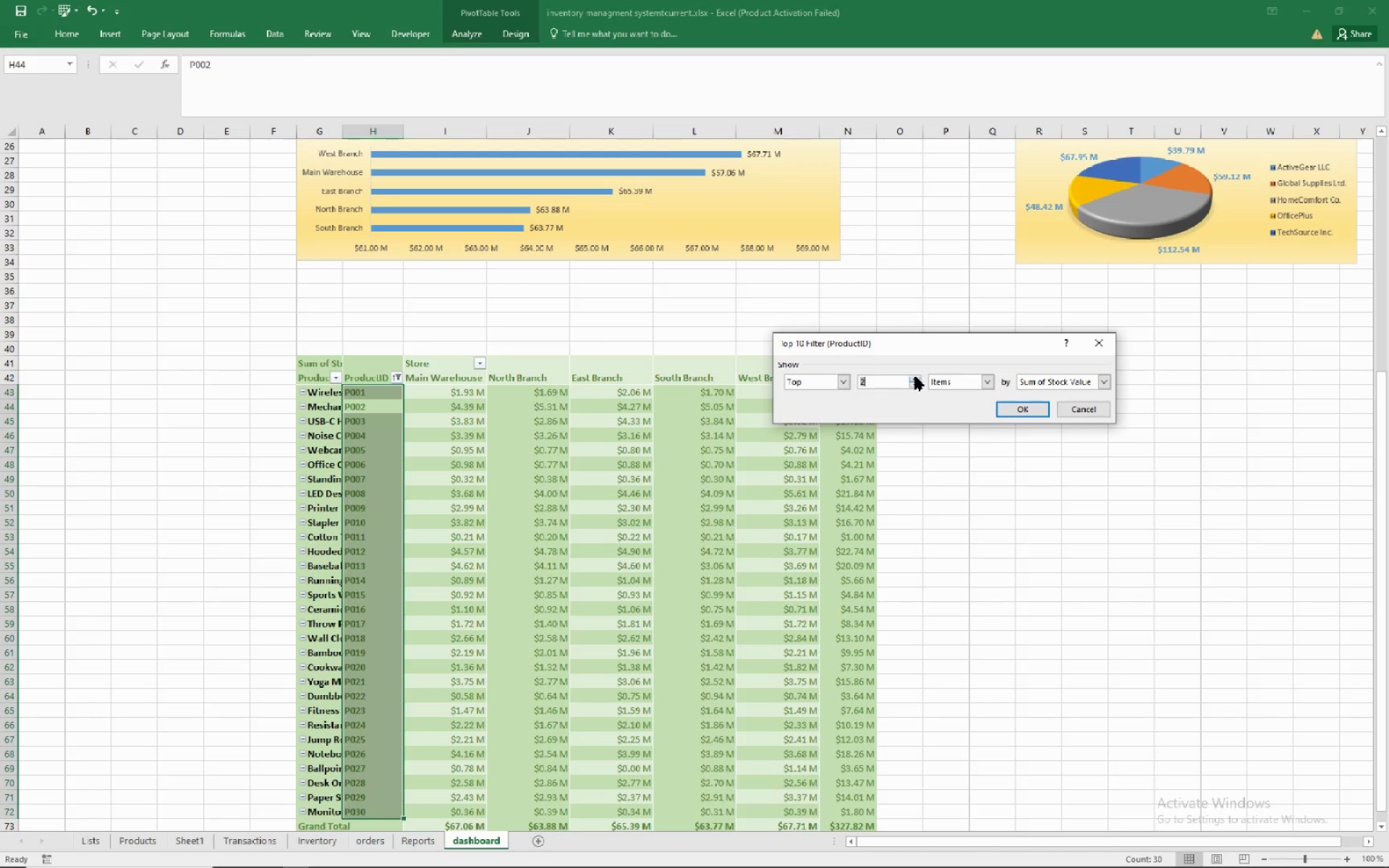 
double_click([915, 376])
 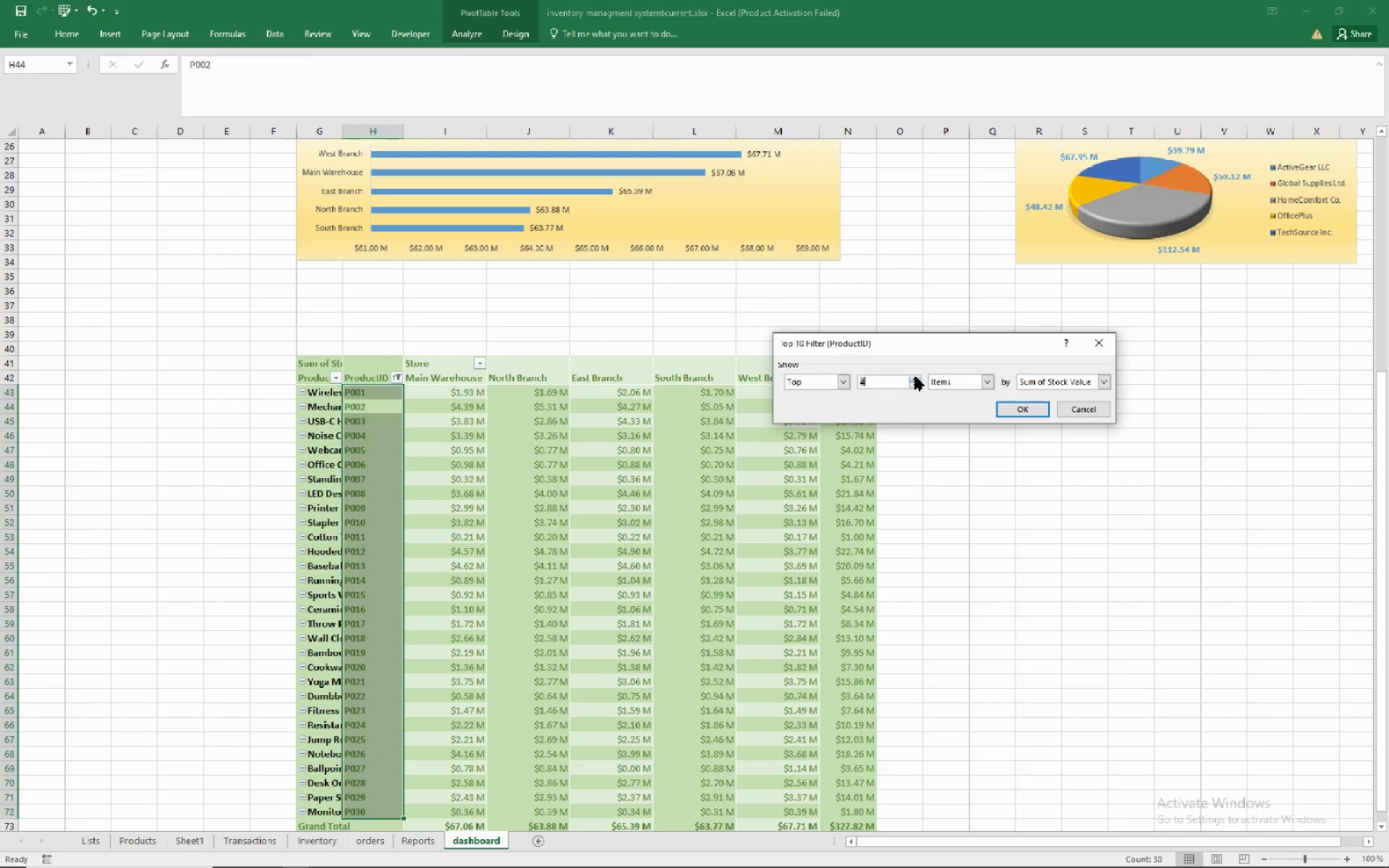 
triple_click([915, 376])
 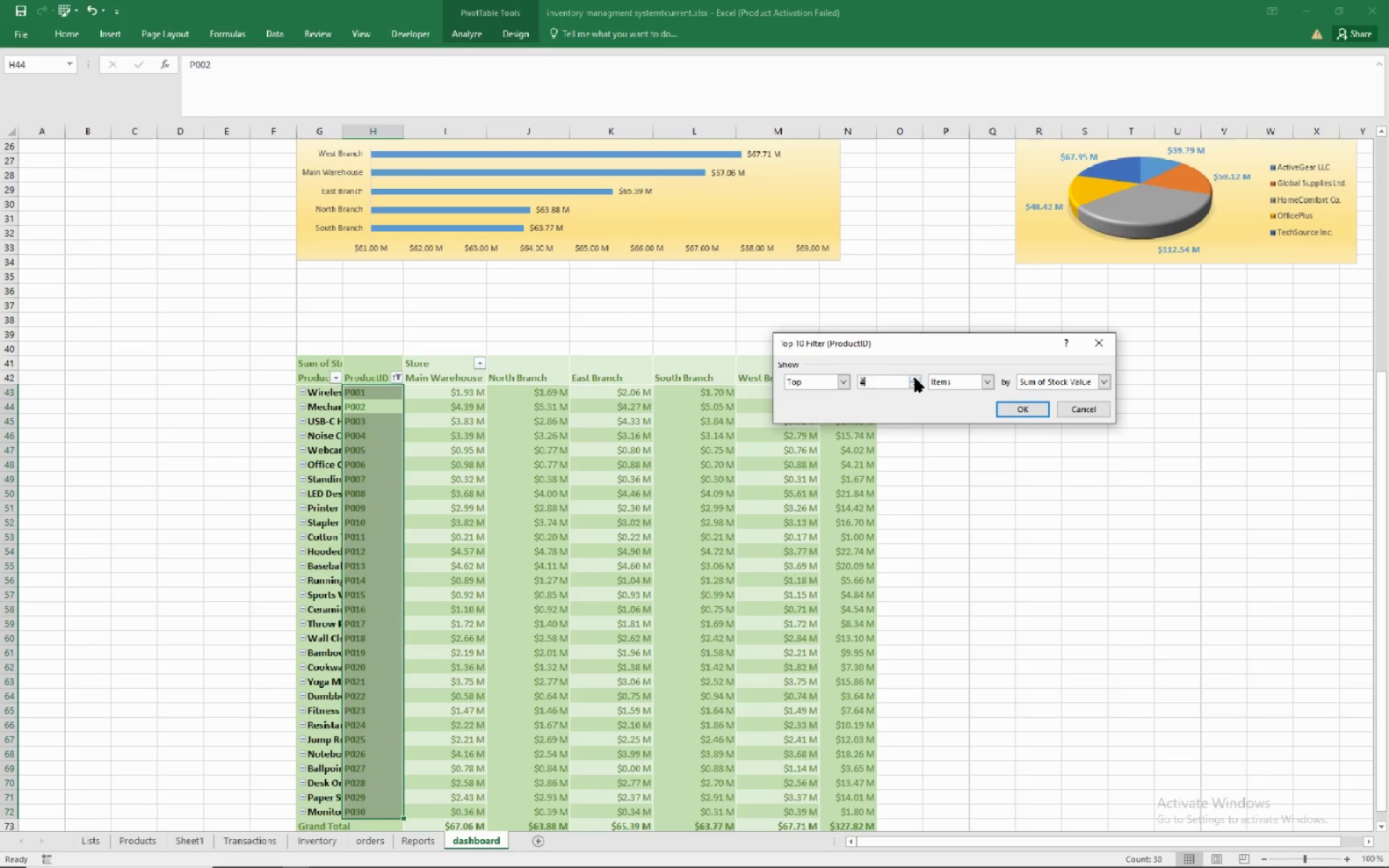 
left_click([915, 378])
 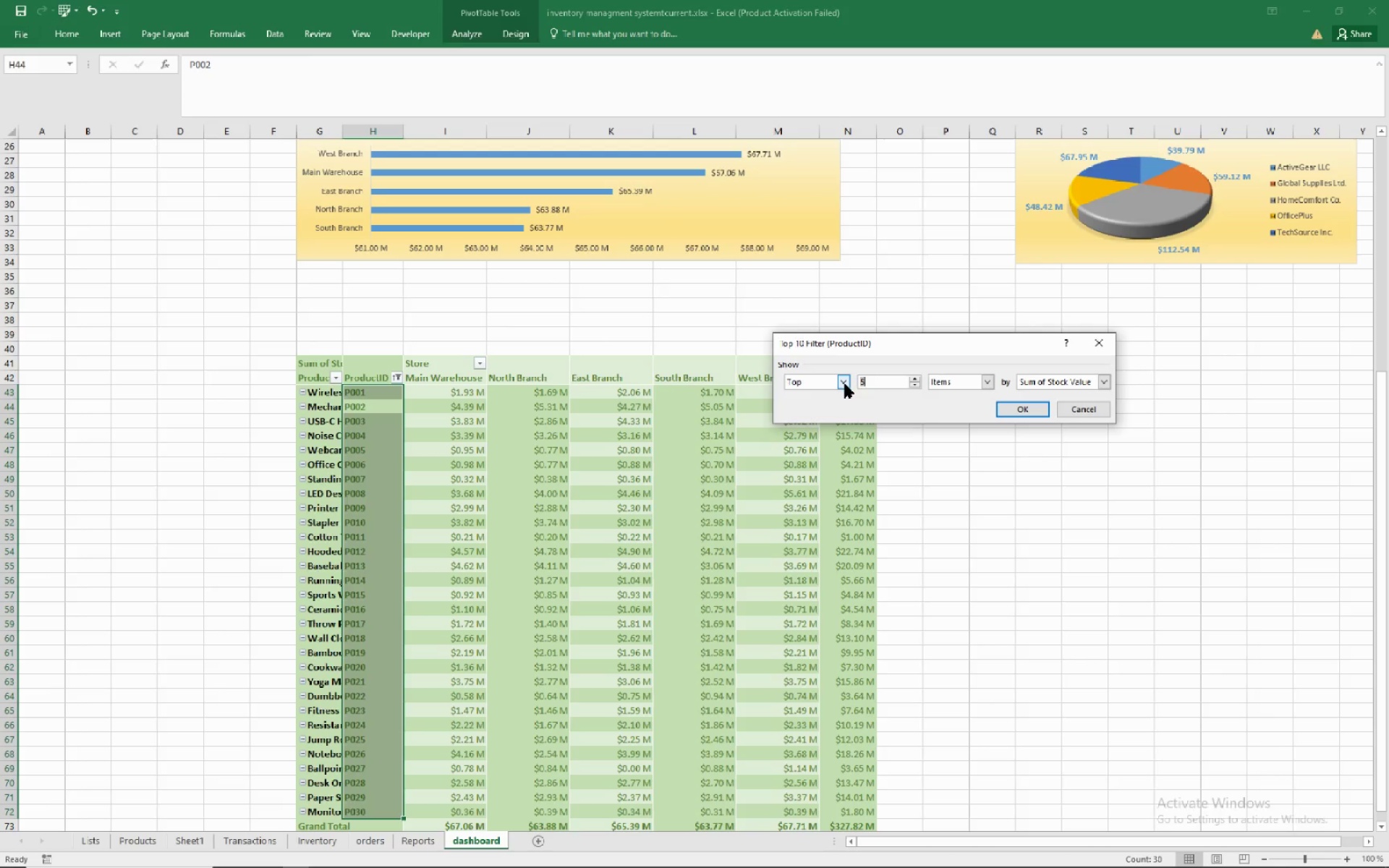 
left_click([846, 381])
 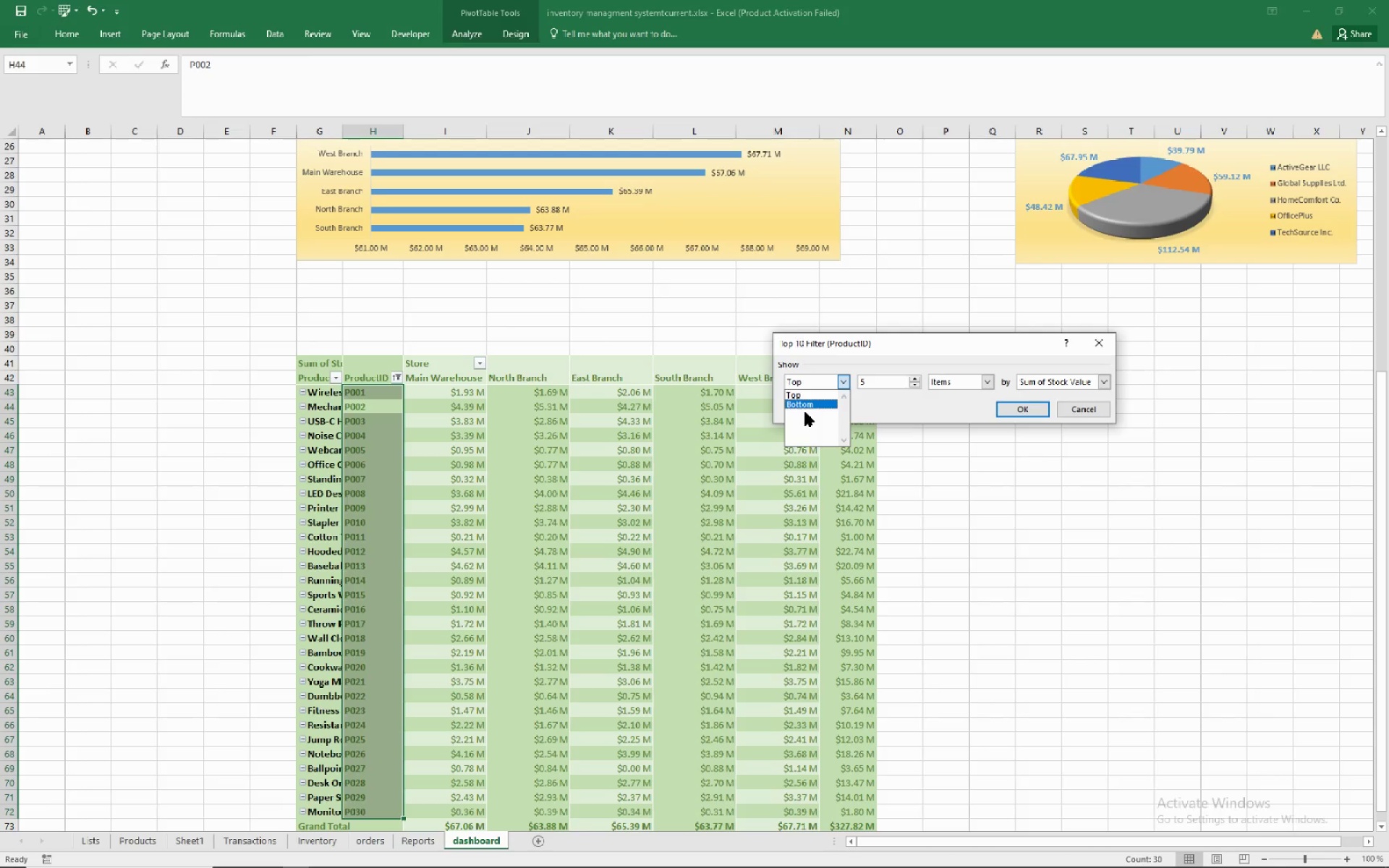 
left_click([806, 409])
 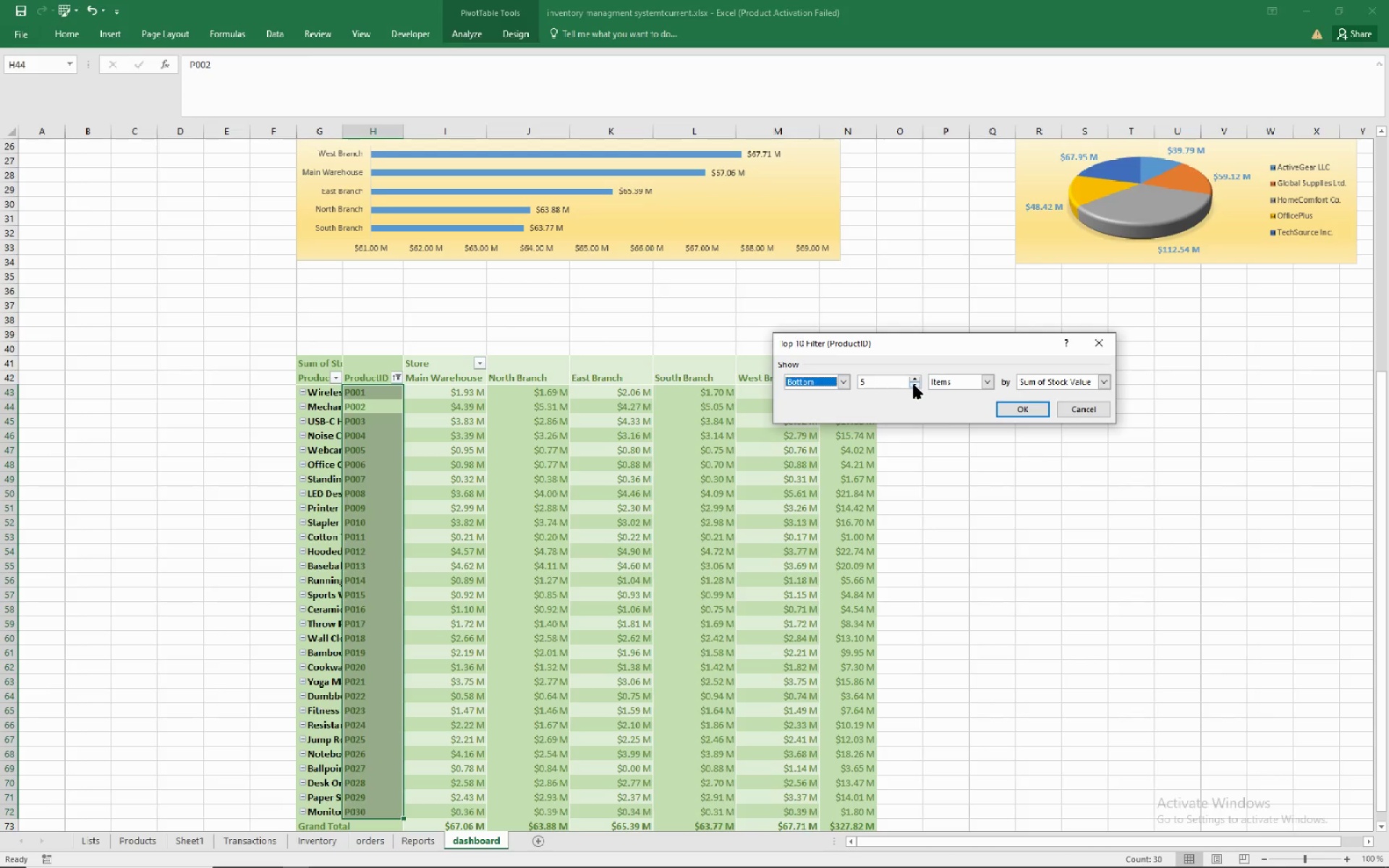 
left_click([914, 385])
 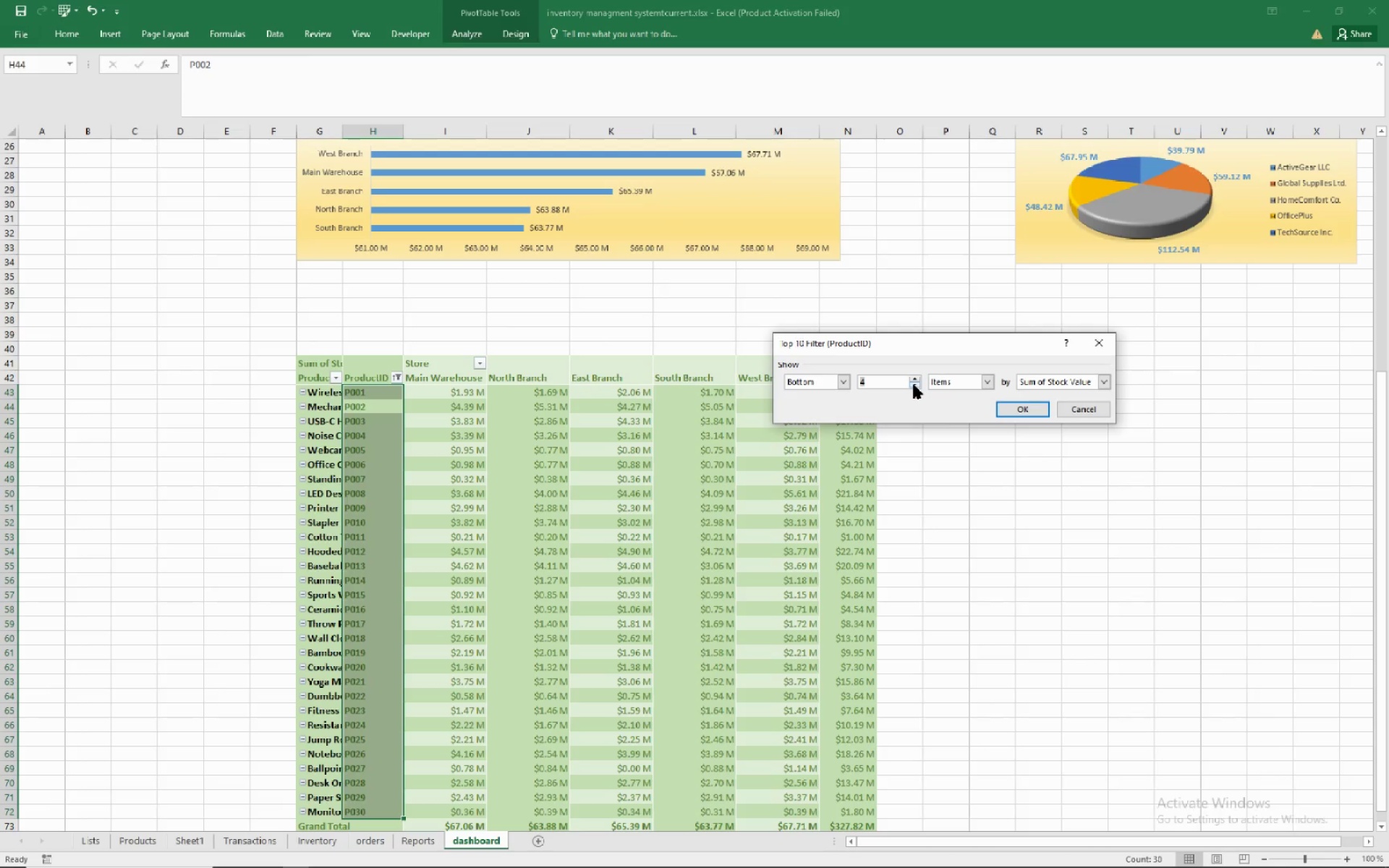 
left_click([914, 385])
 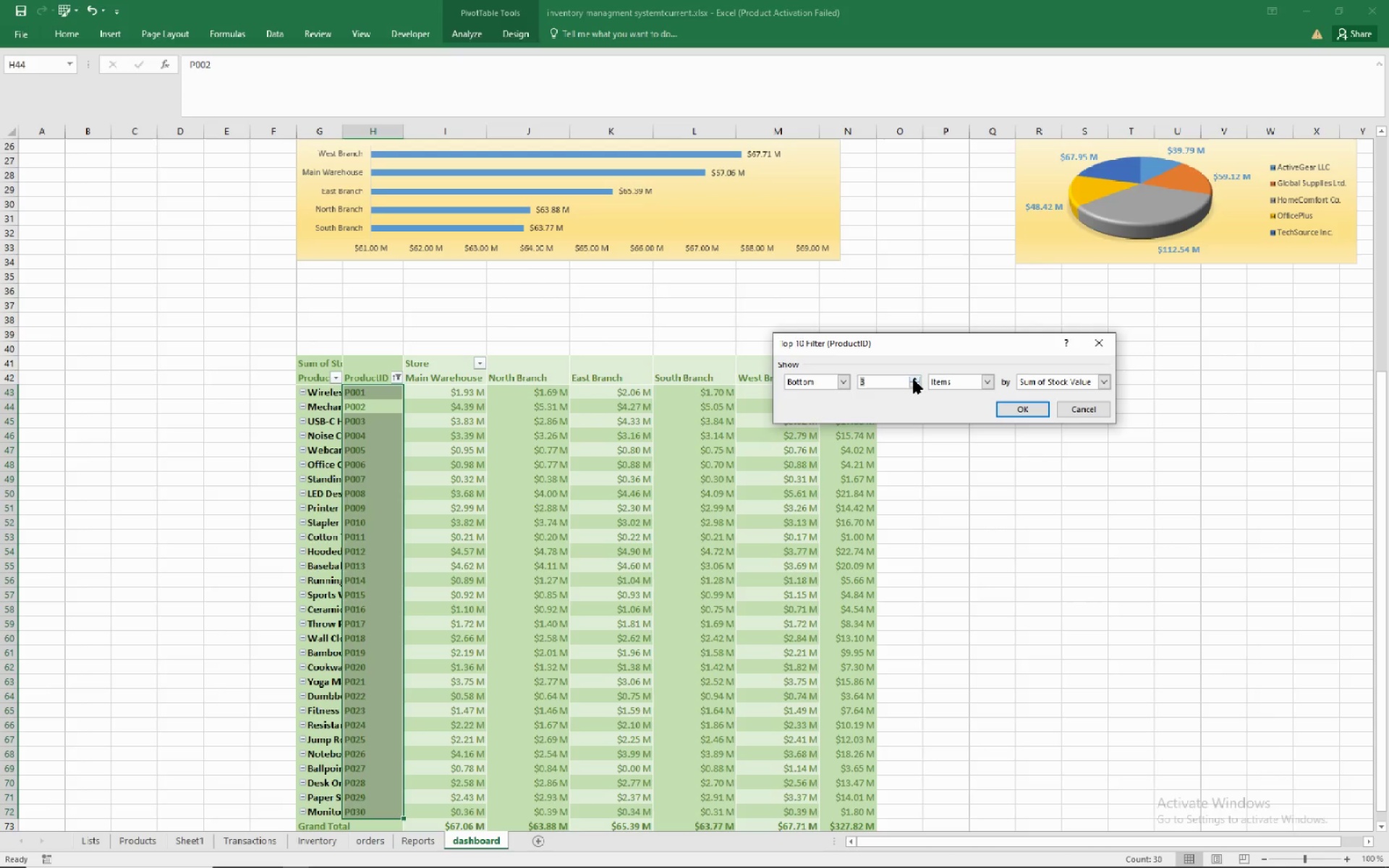 
left_click([914, 380])
 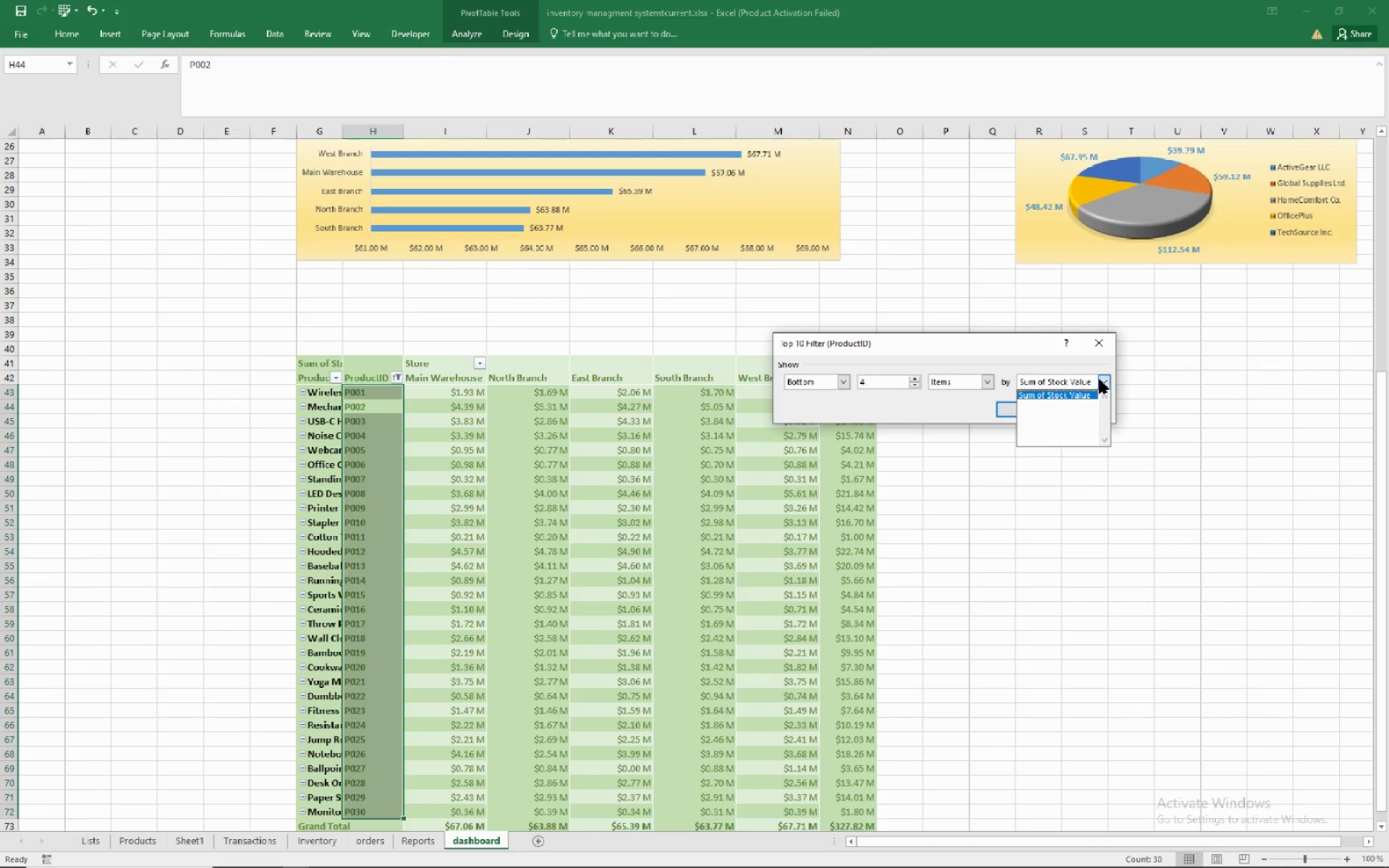 
left_click([1100, 378])
 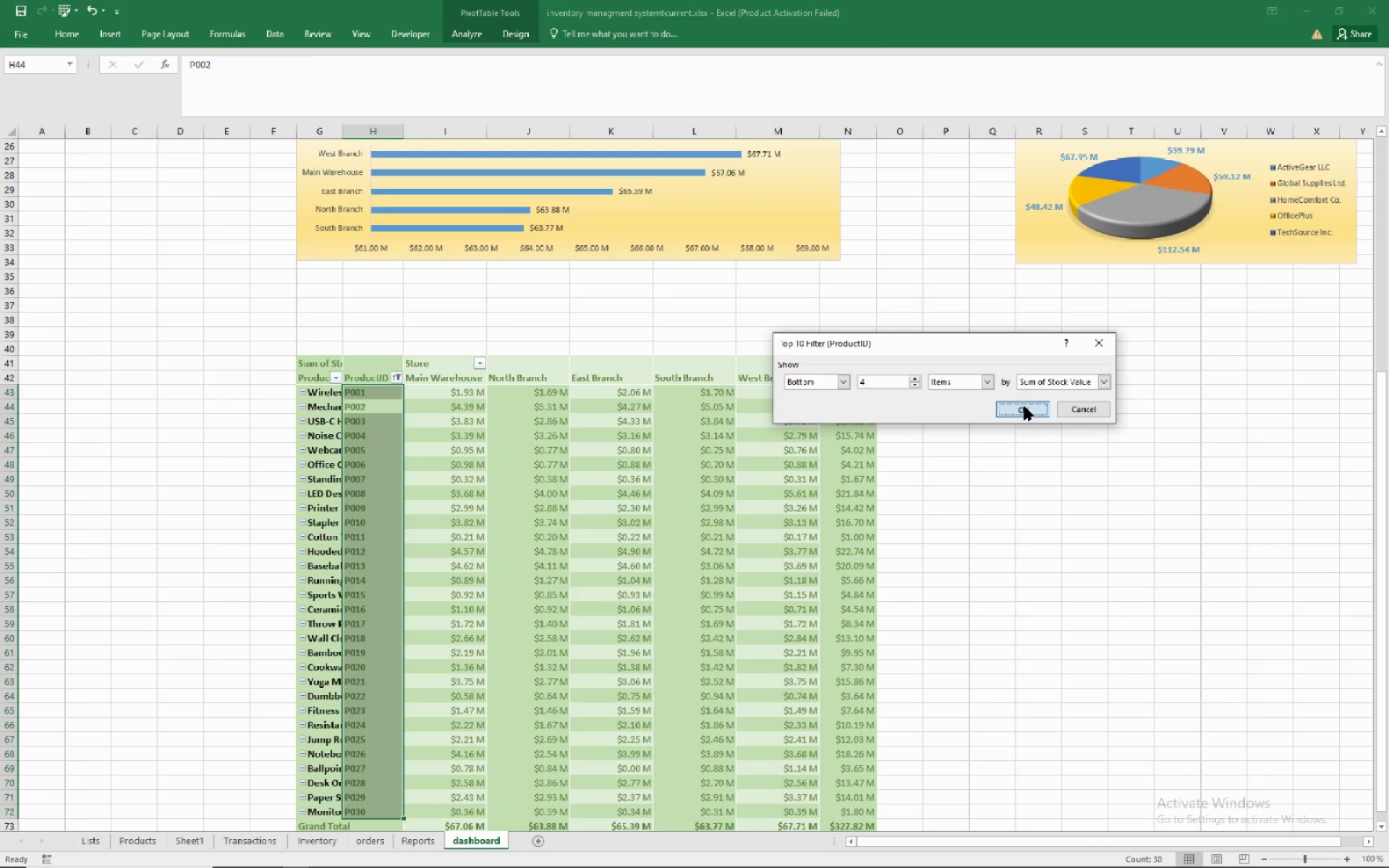 
left_click([1024, 407])
 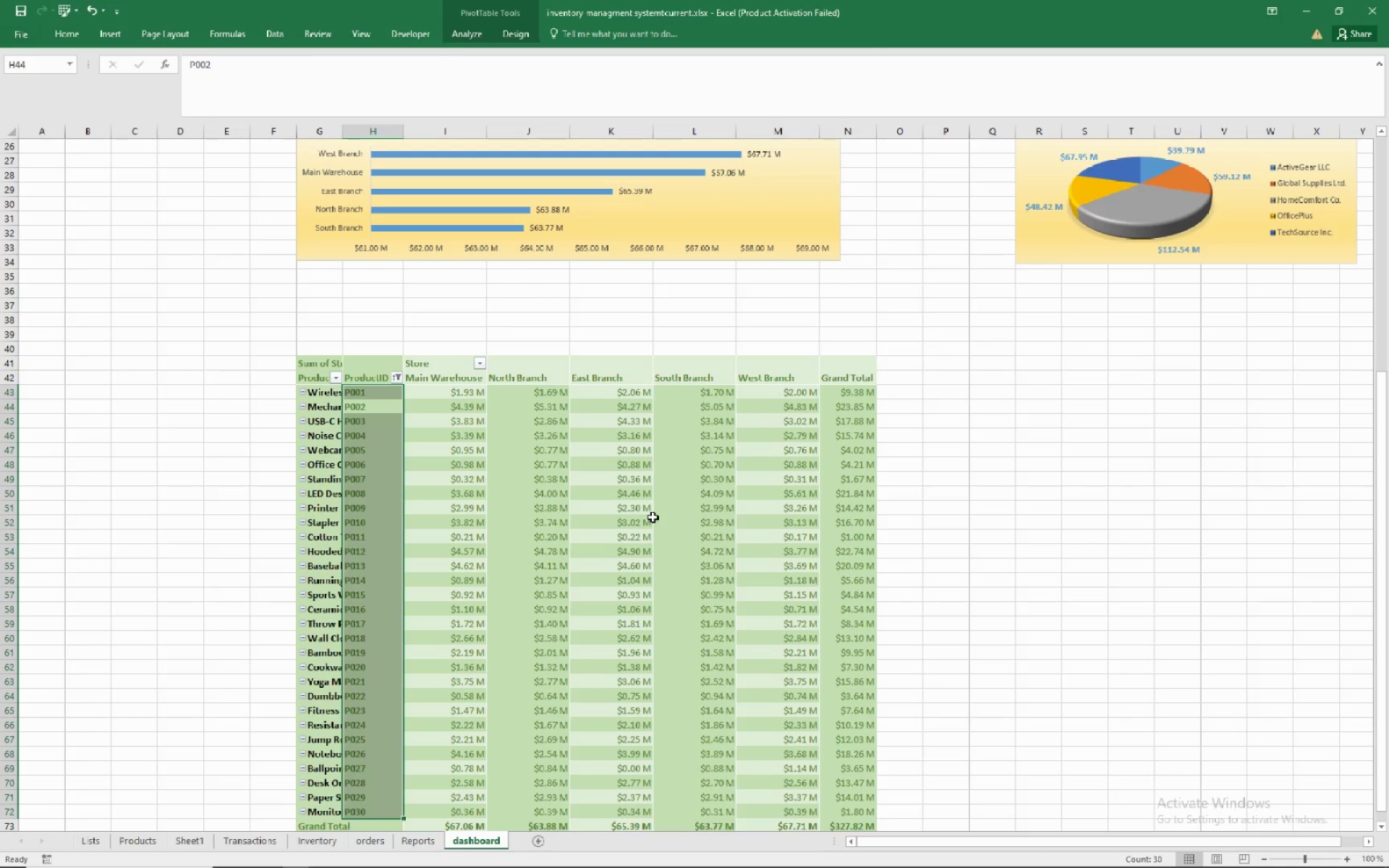 
left_click([653, 516])
 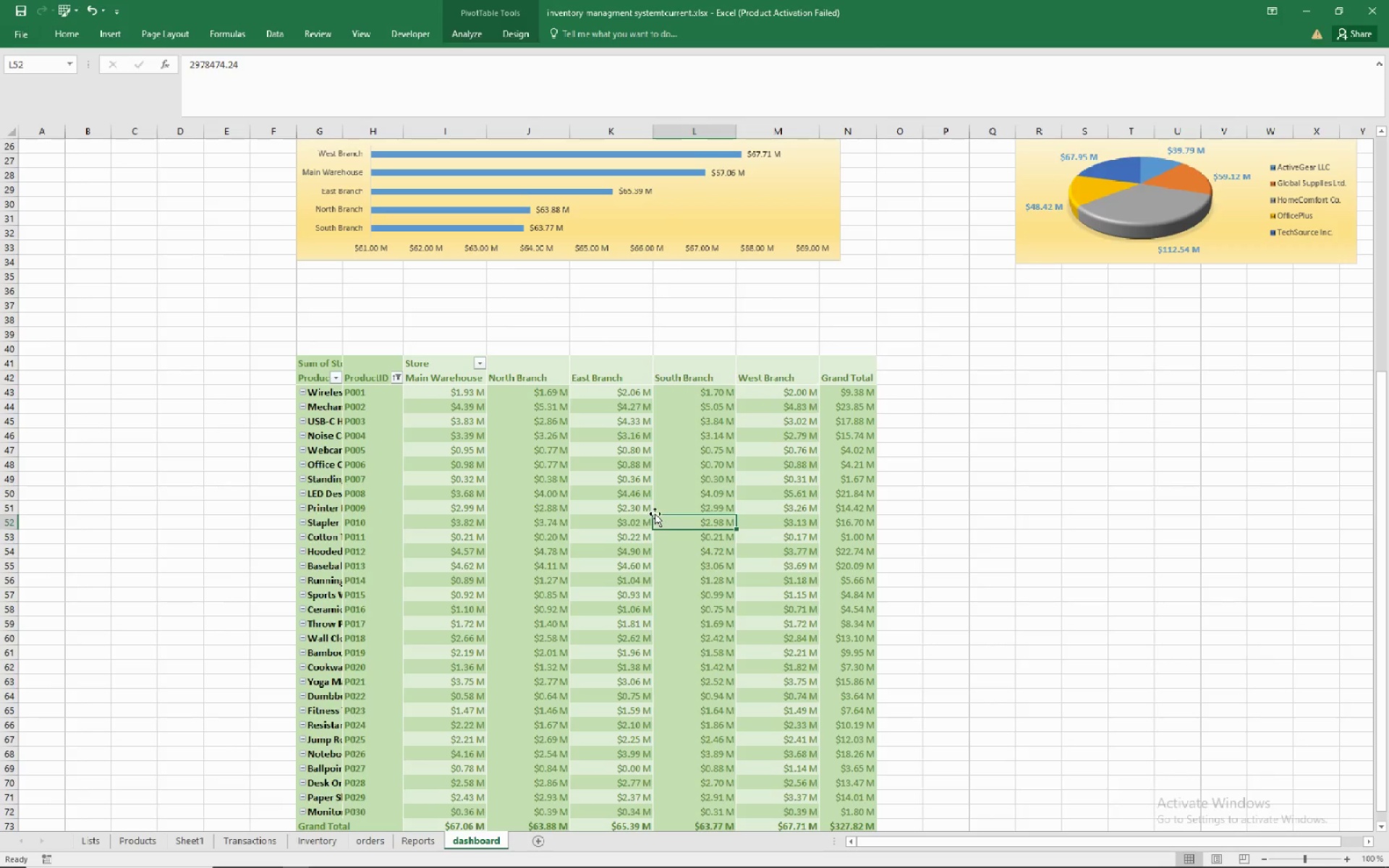 
scroll: coordinate [655, 513], scroll_direction: down, amount: 3.0
 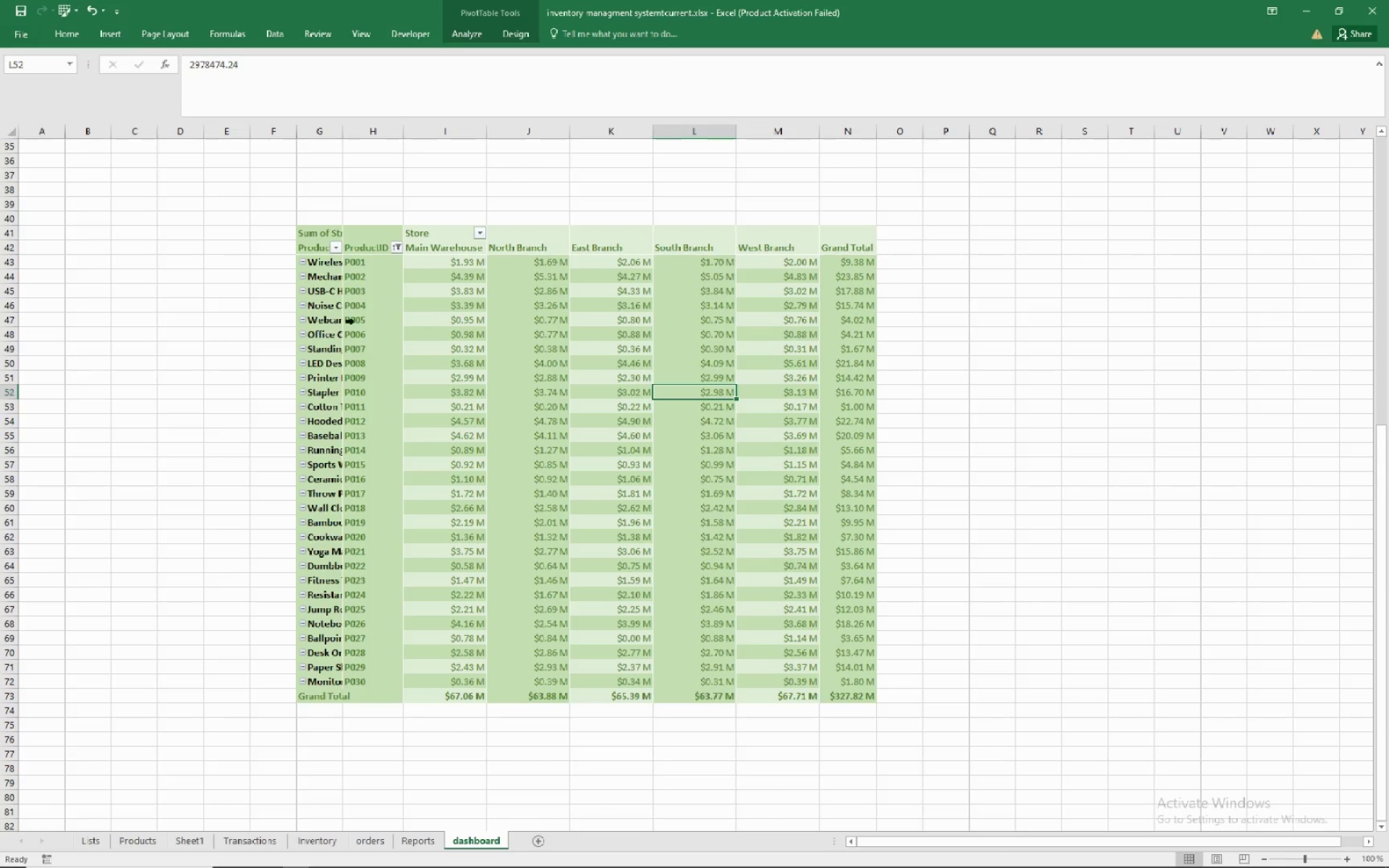 
wait(6.98)
 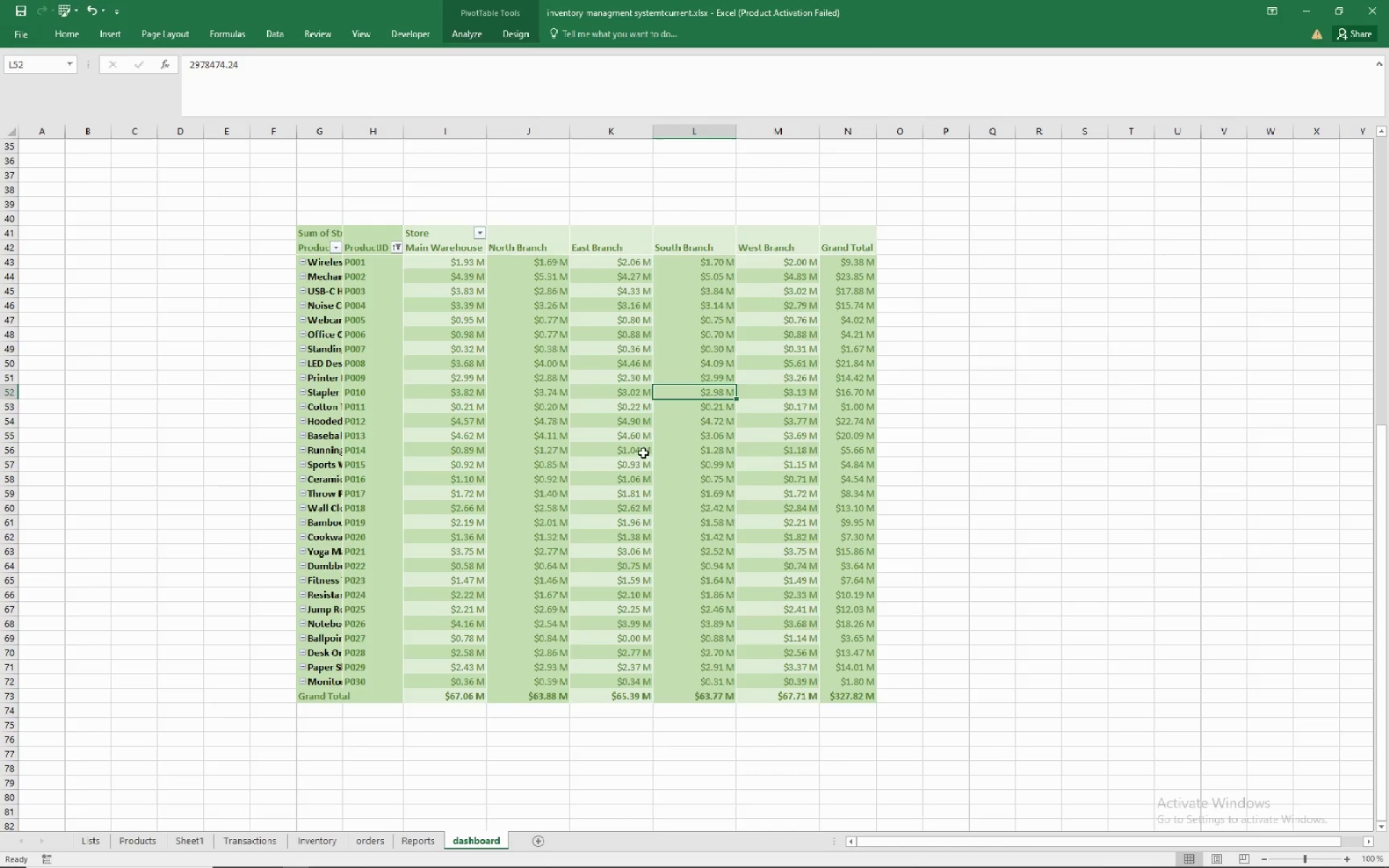 
left_click([311, 231])
 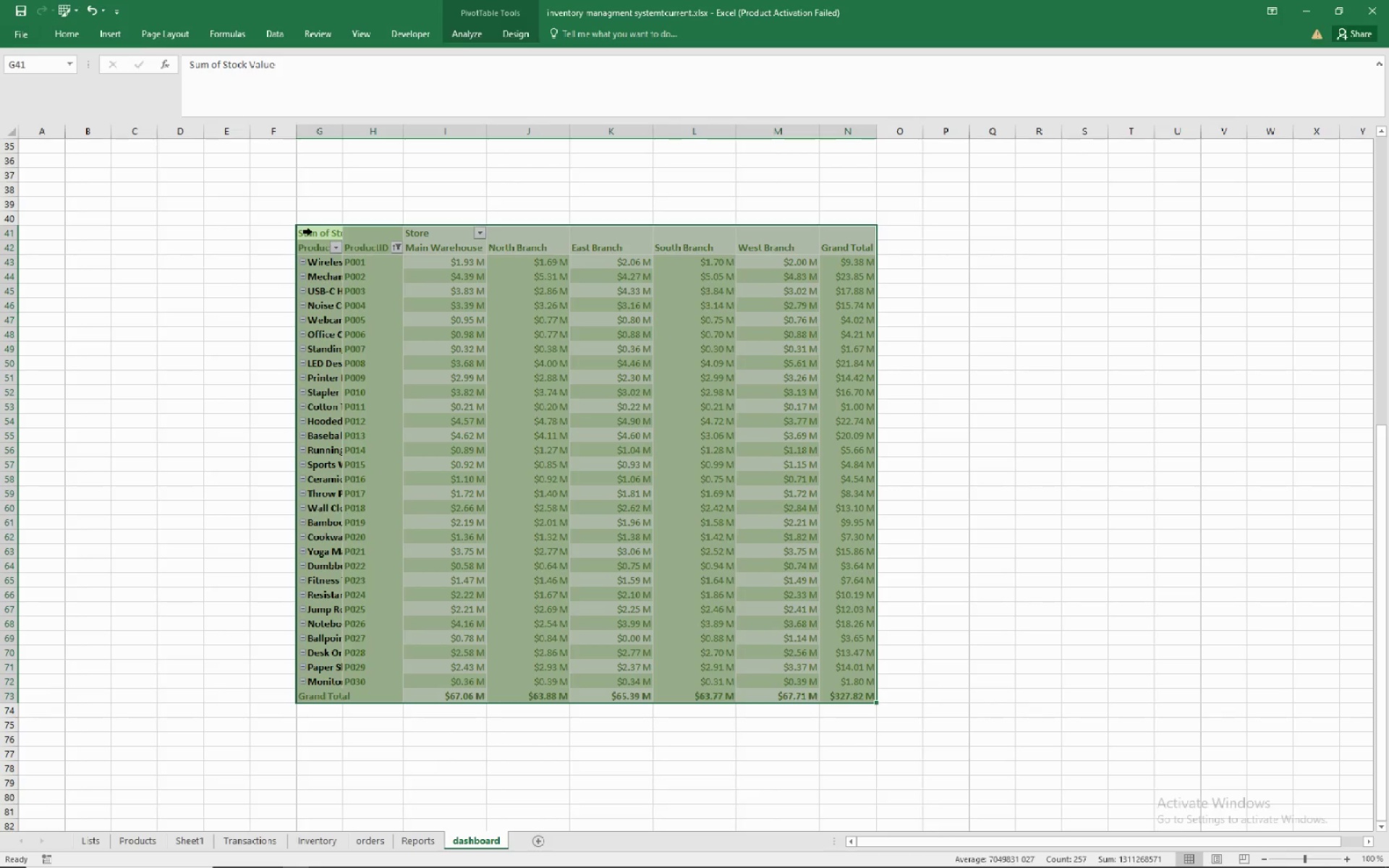 
key(Delete)
 